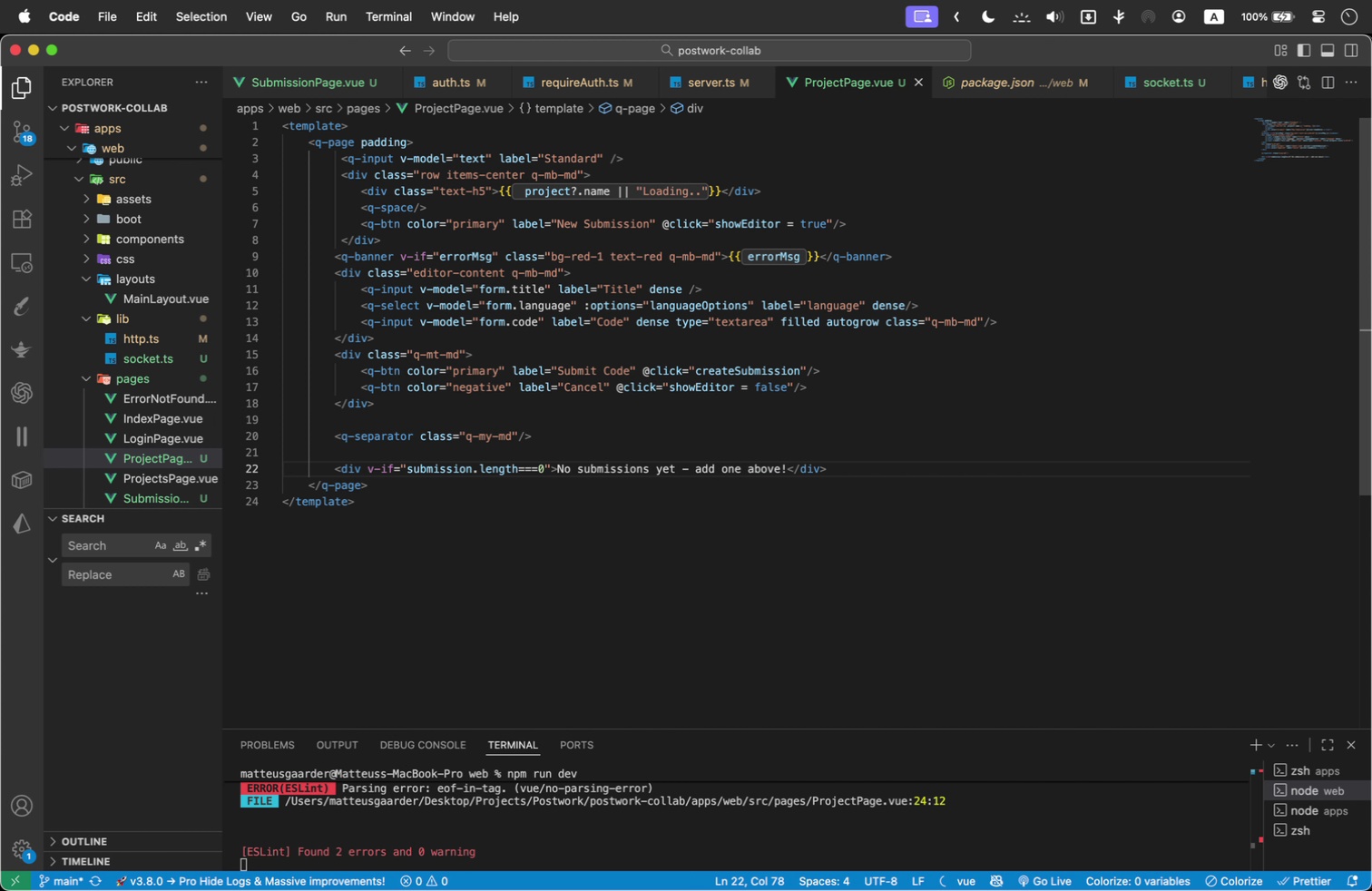 
key(ArrowRight)
 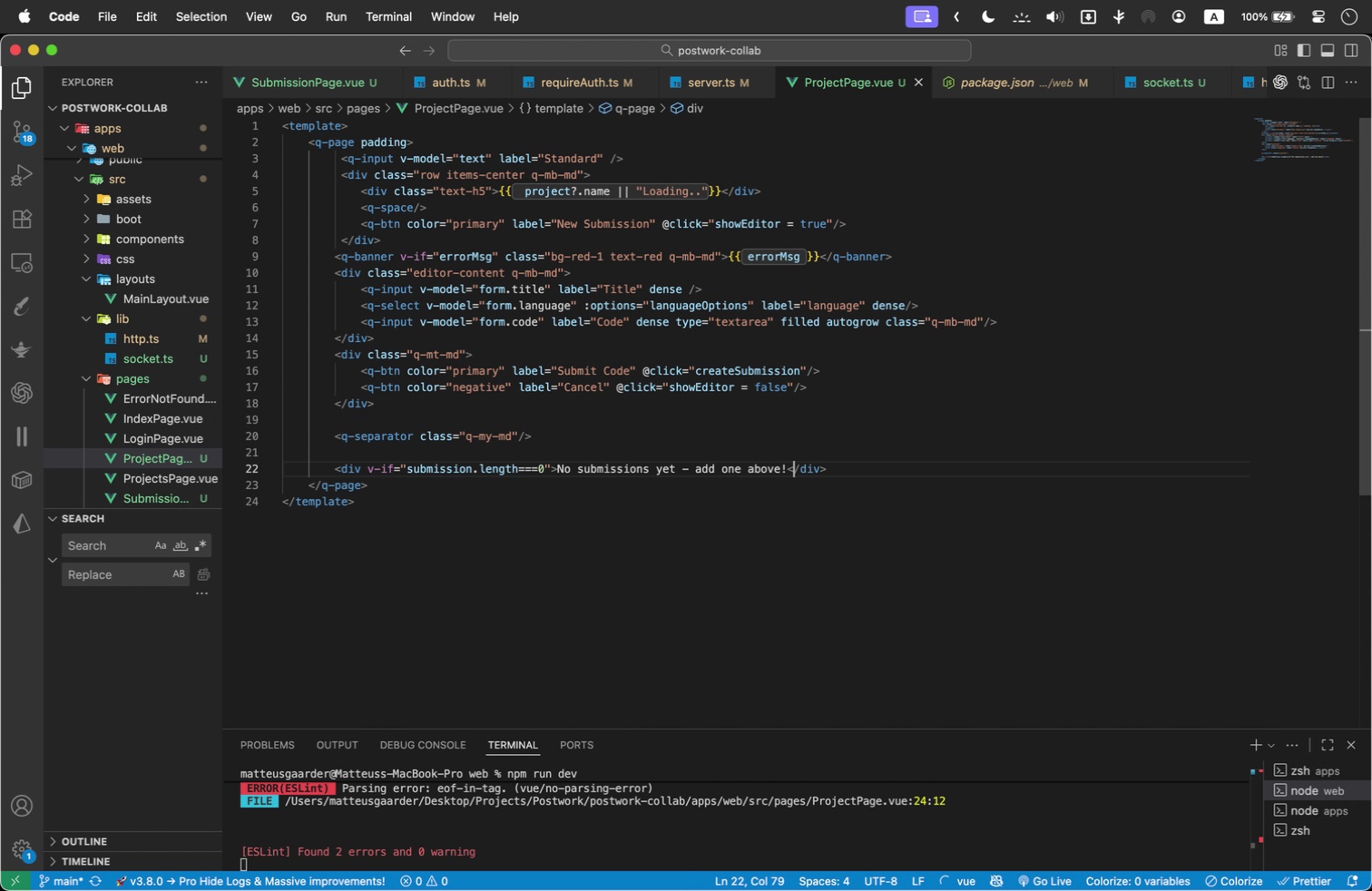 
key(ArrowRight)
 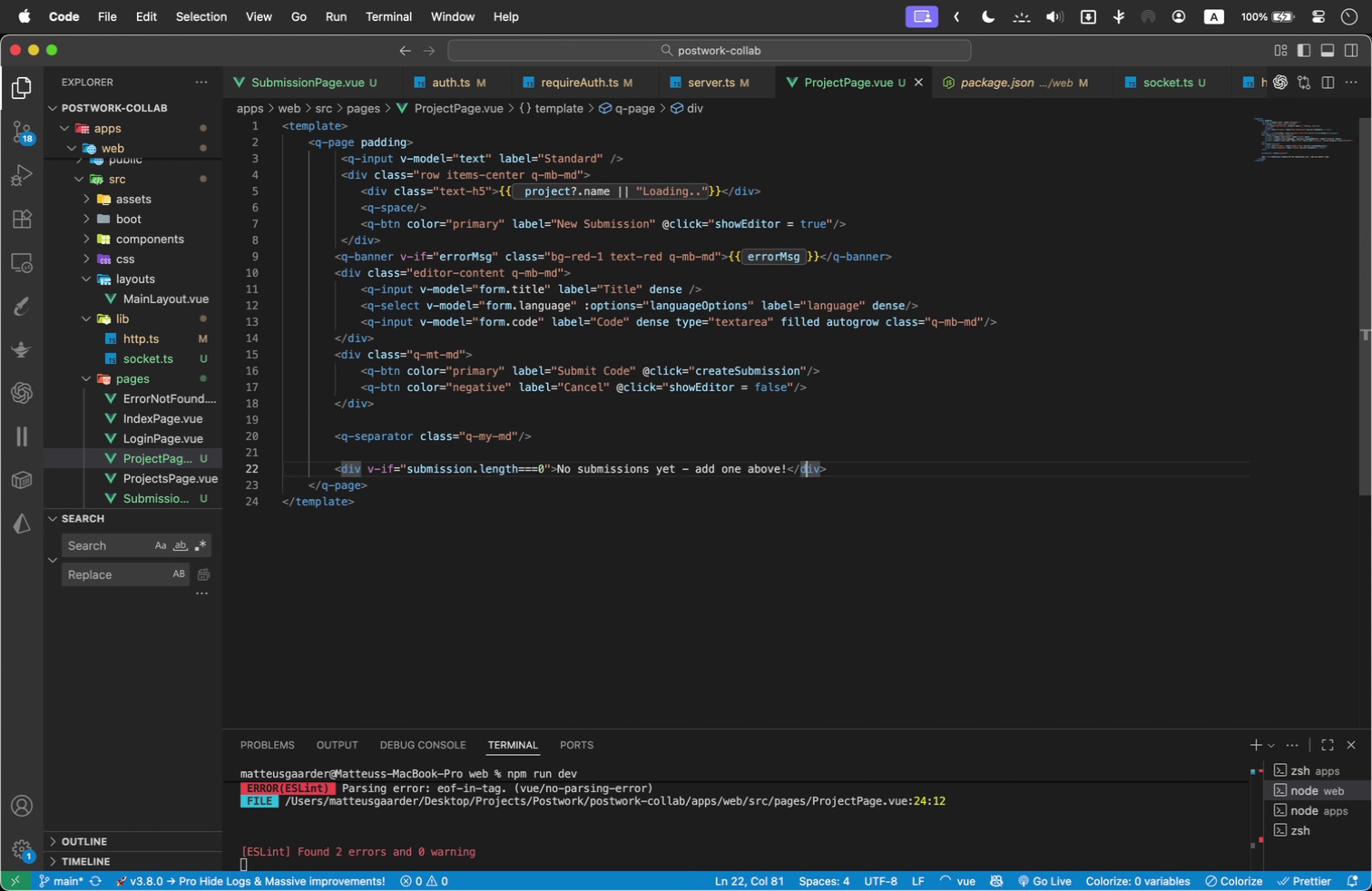 
key(ArrowRight)
 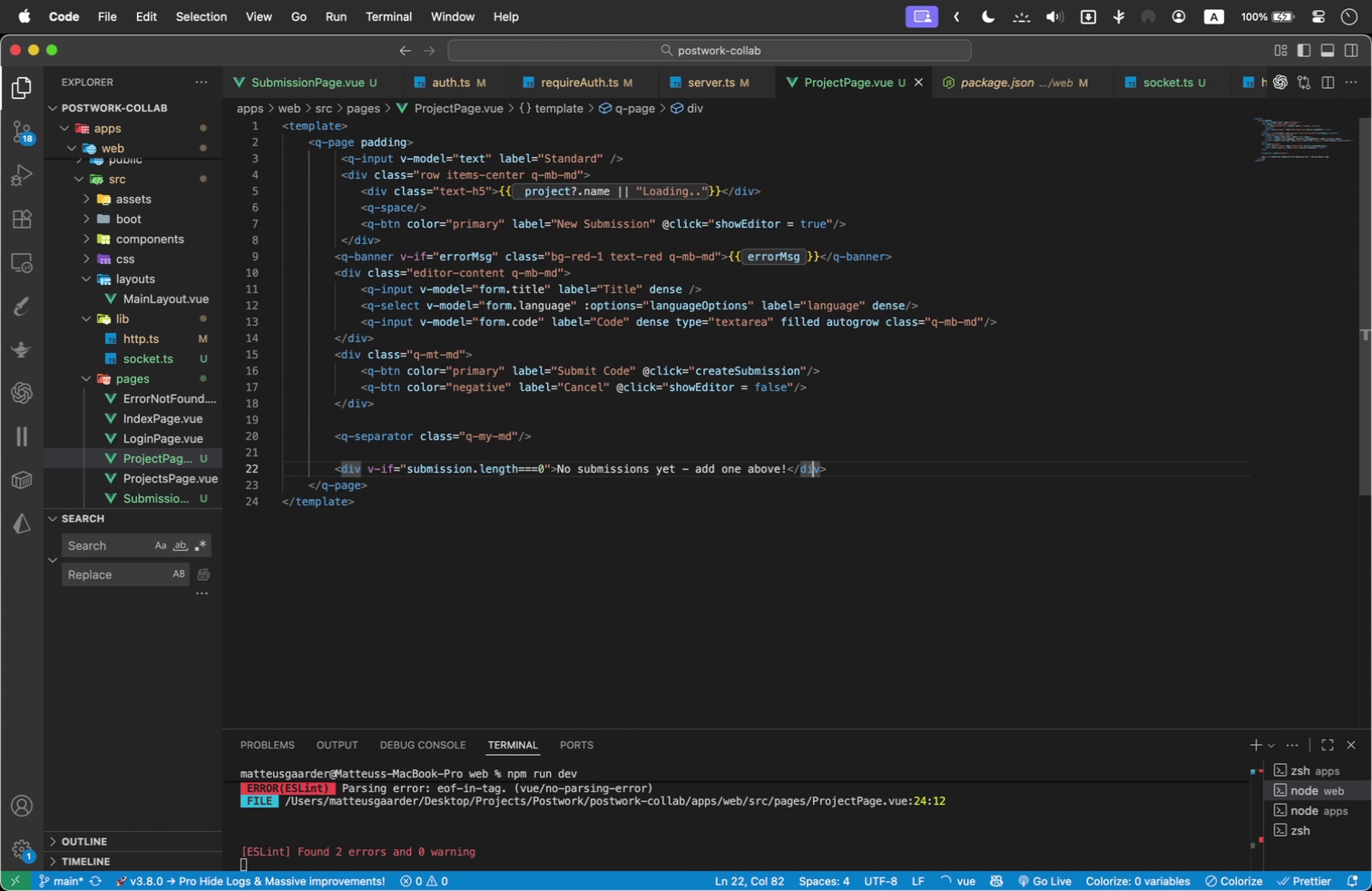 
key(ArrowRight)
 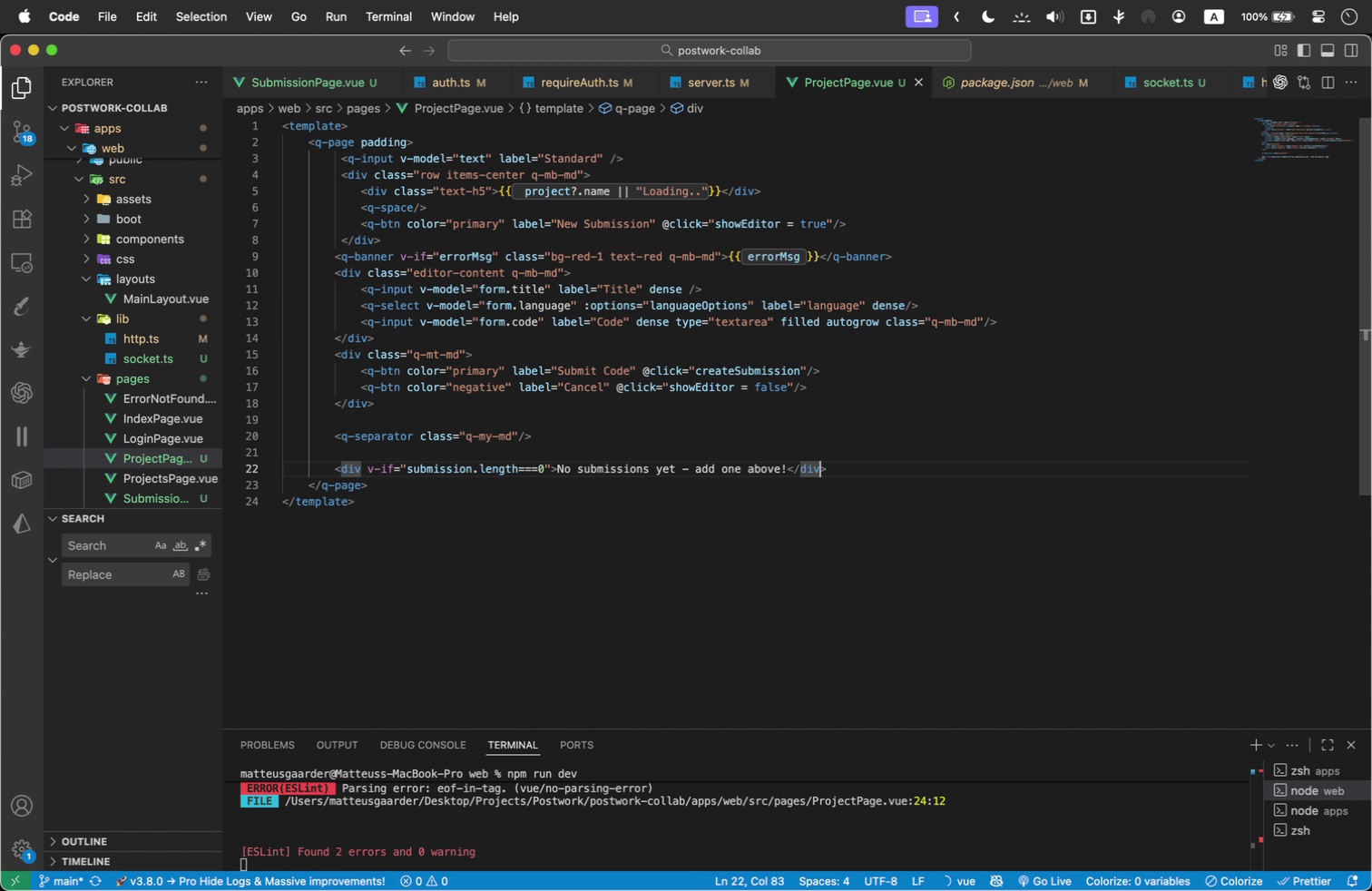 
key(ArrowRight)
 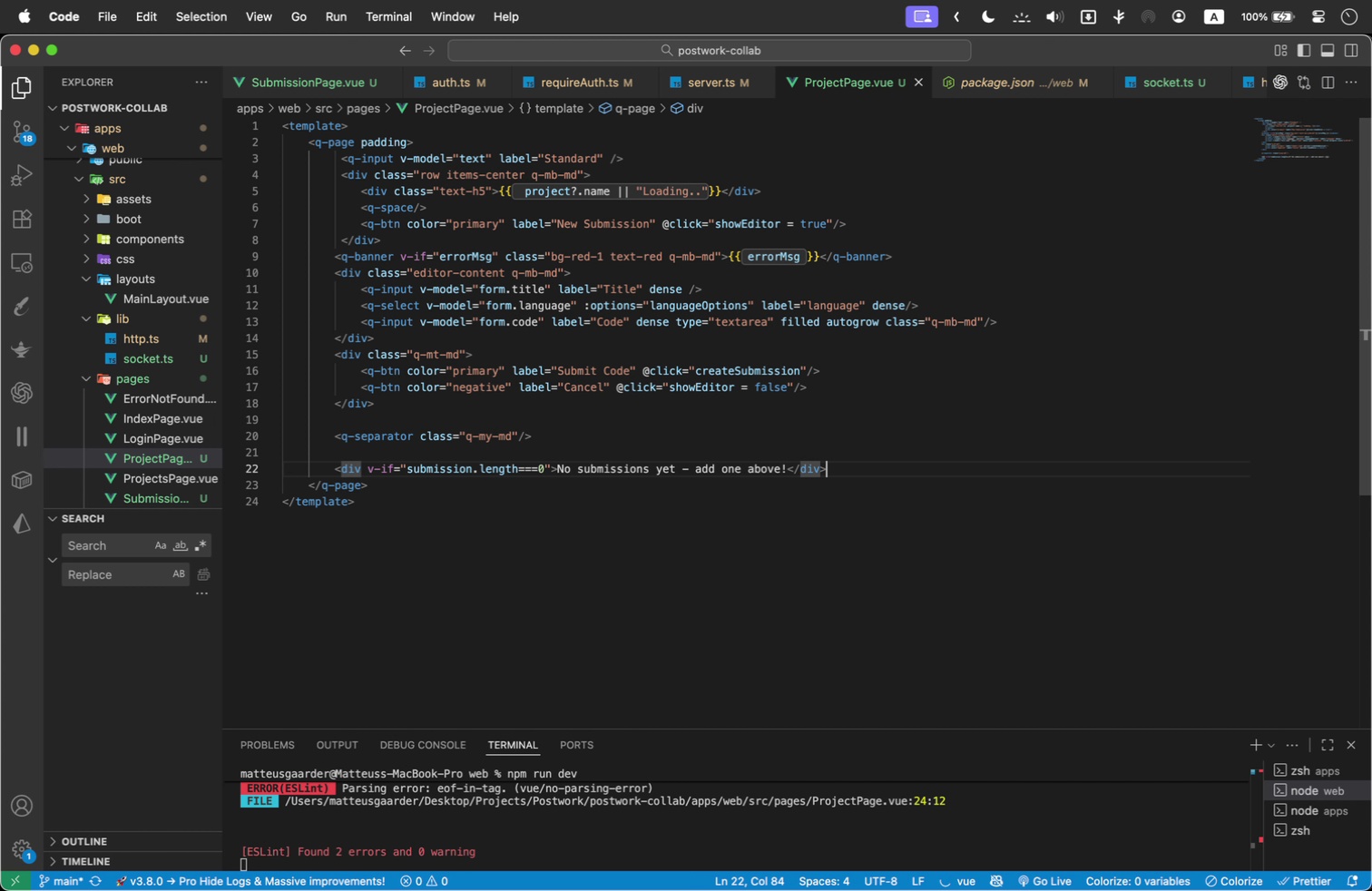 
key(ArrowRight)
 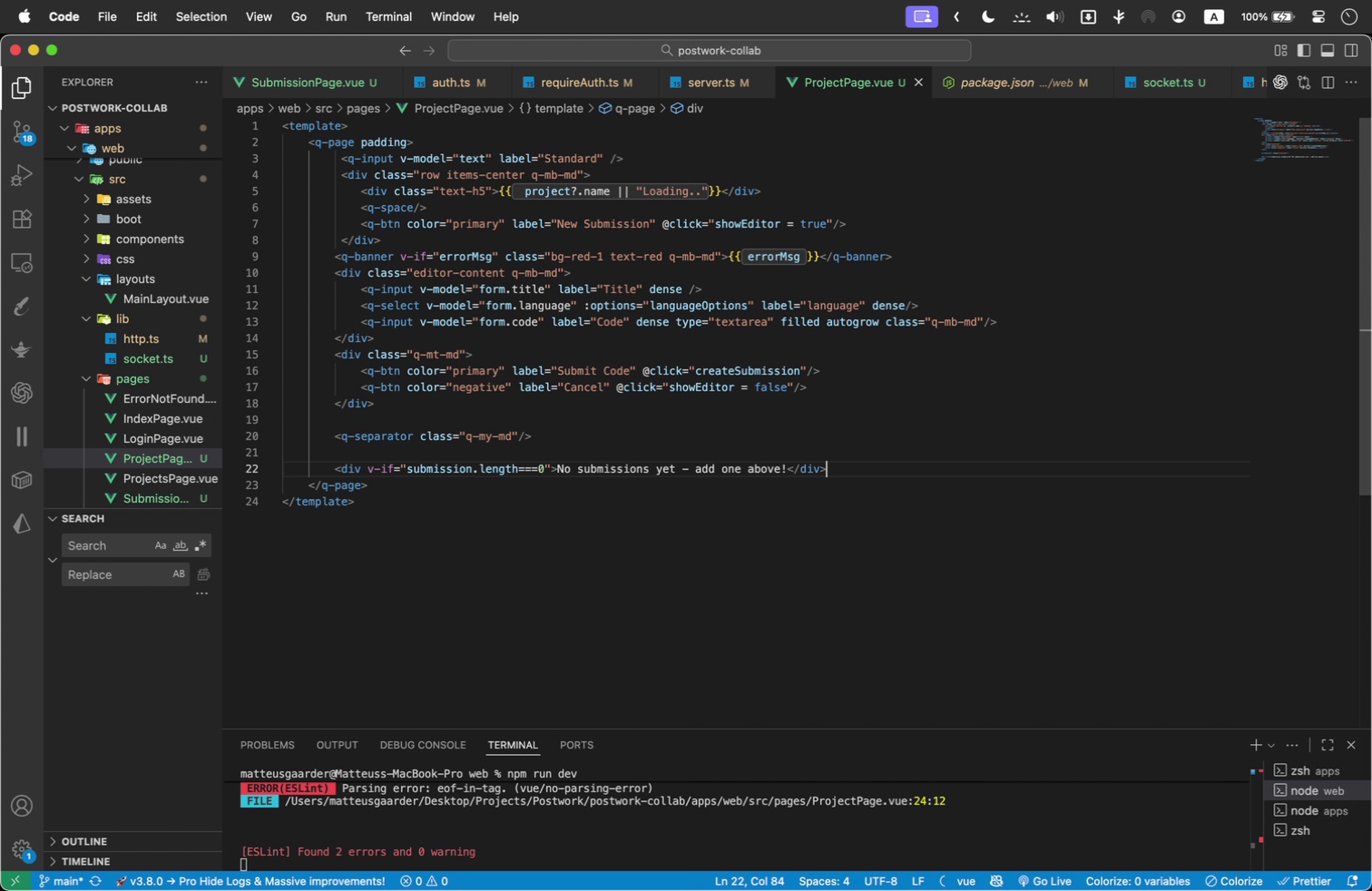 
key(Enter)
 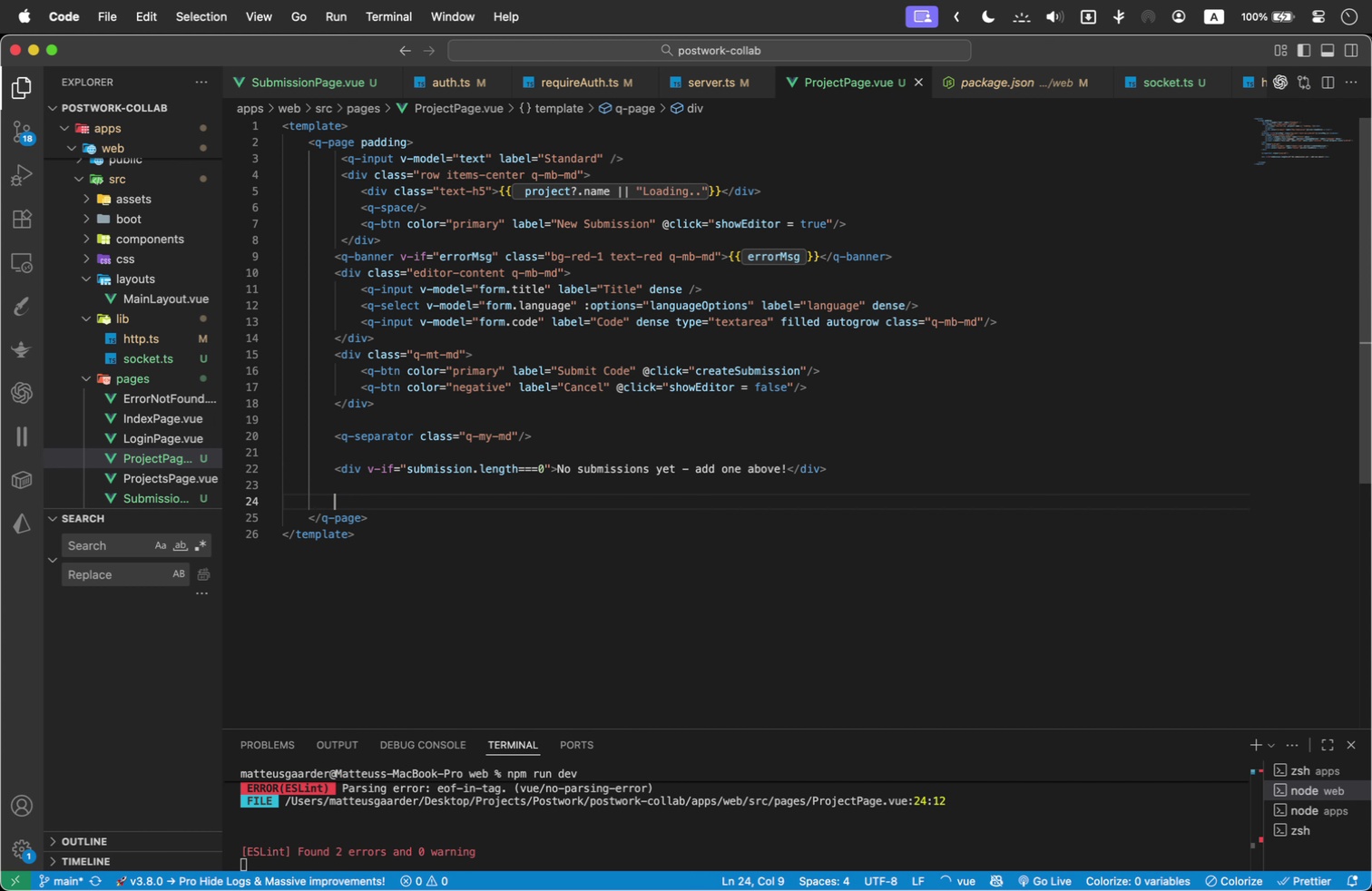 
key(Enter)
 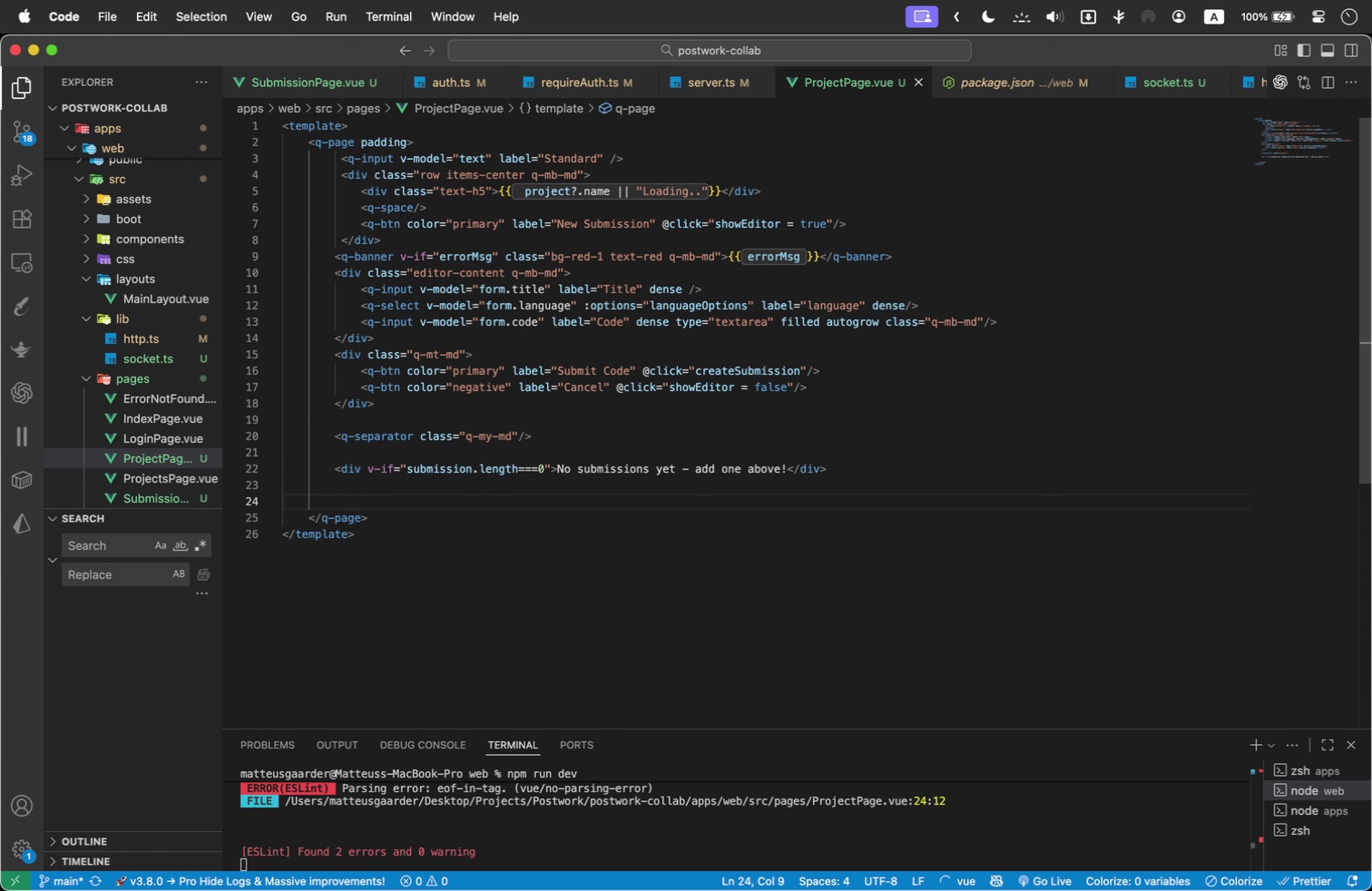 
type(q-card)
 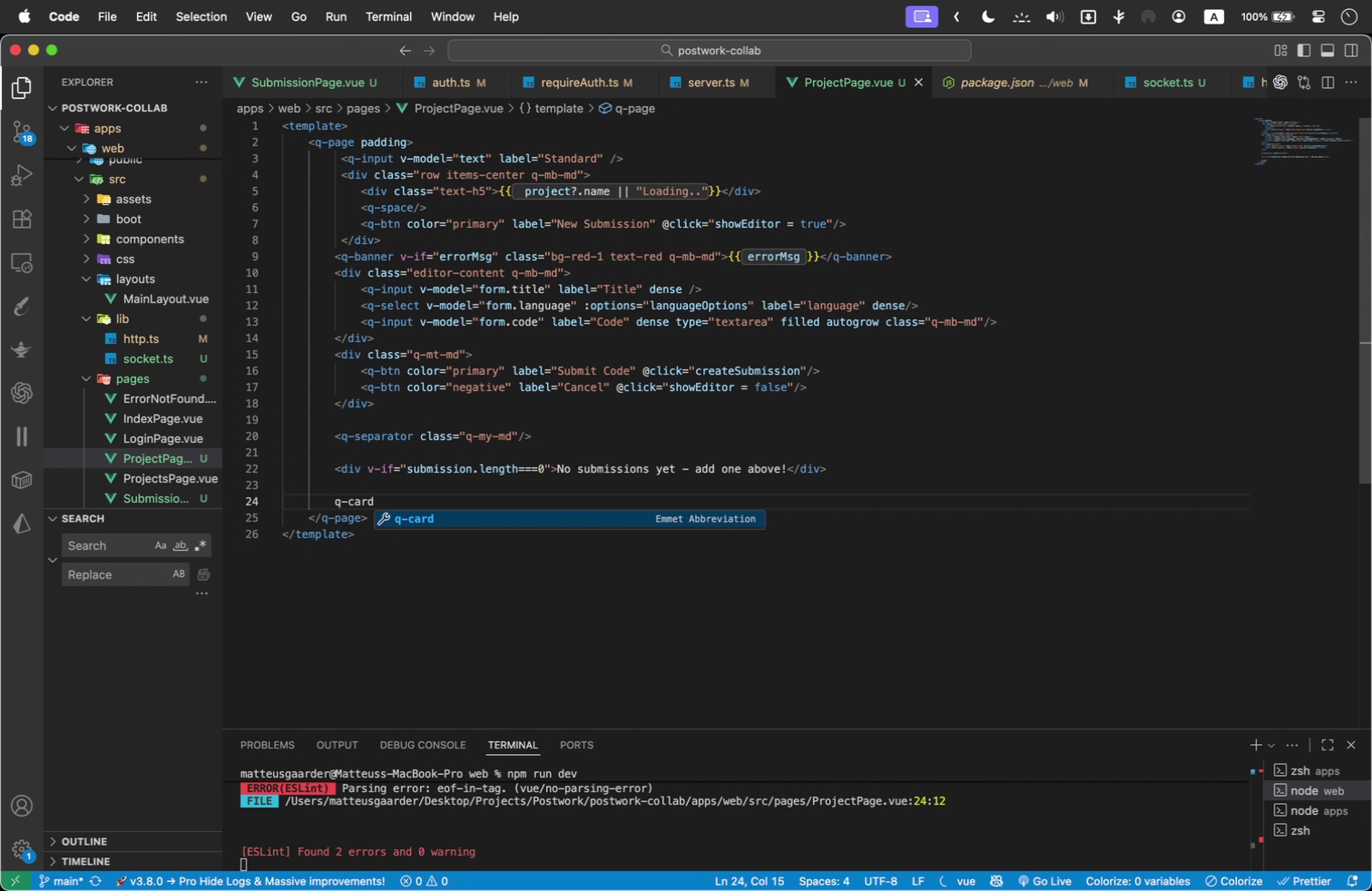 
key(Enter)
 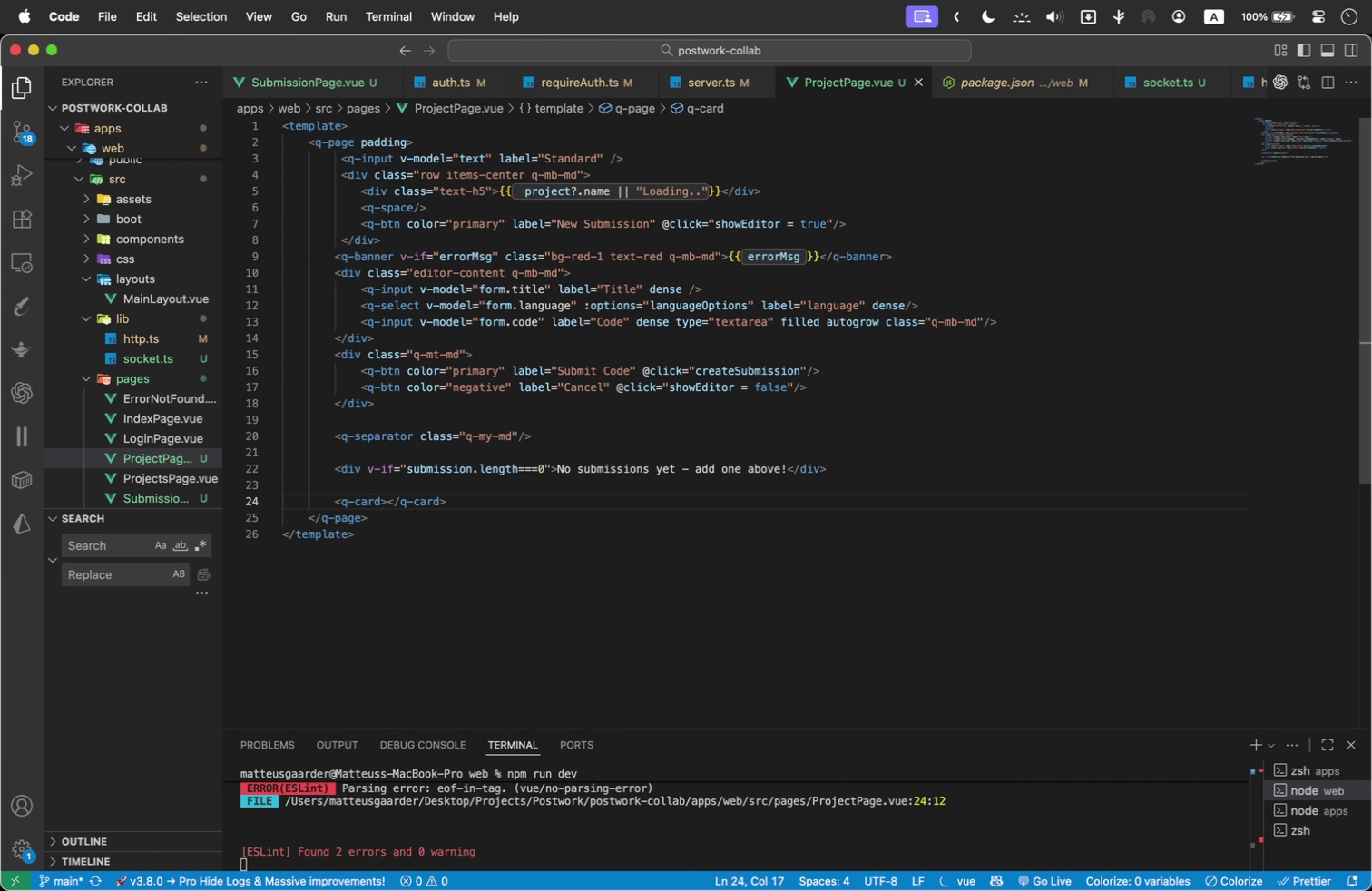 
key(ArrowLeft)
 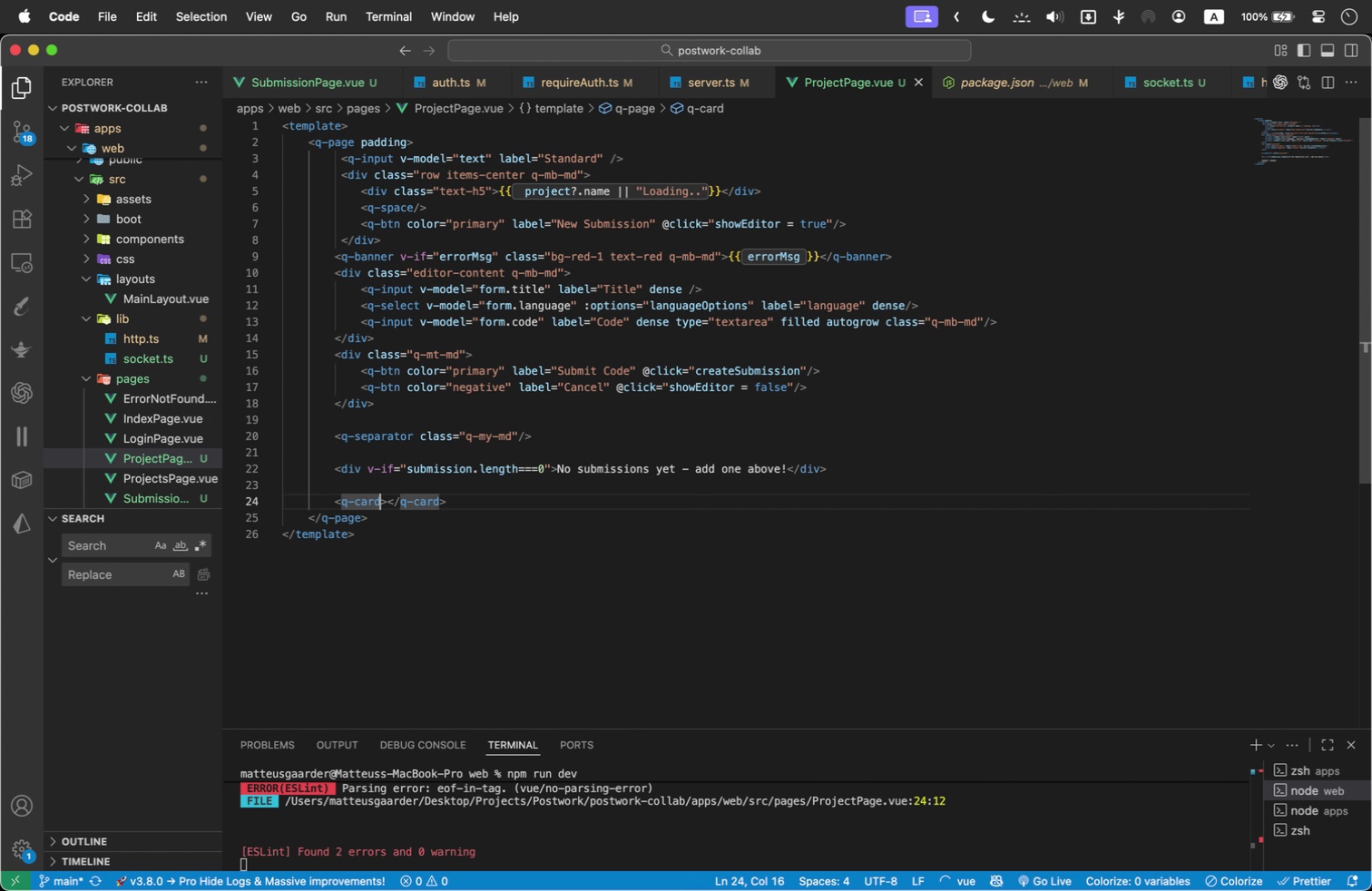 
type( v-for="s)
key(Backspace)
key(Backspace)
type(s in submissions")
 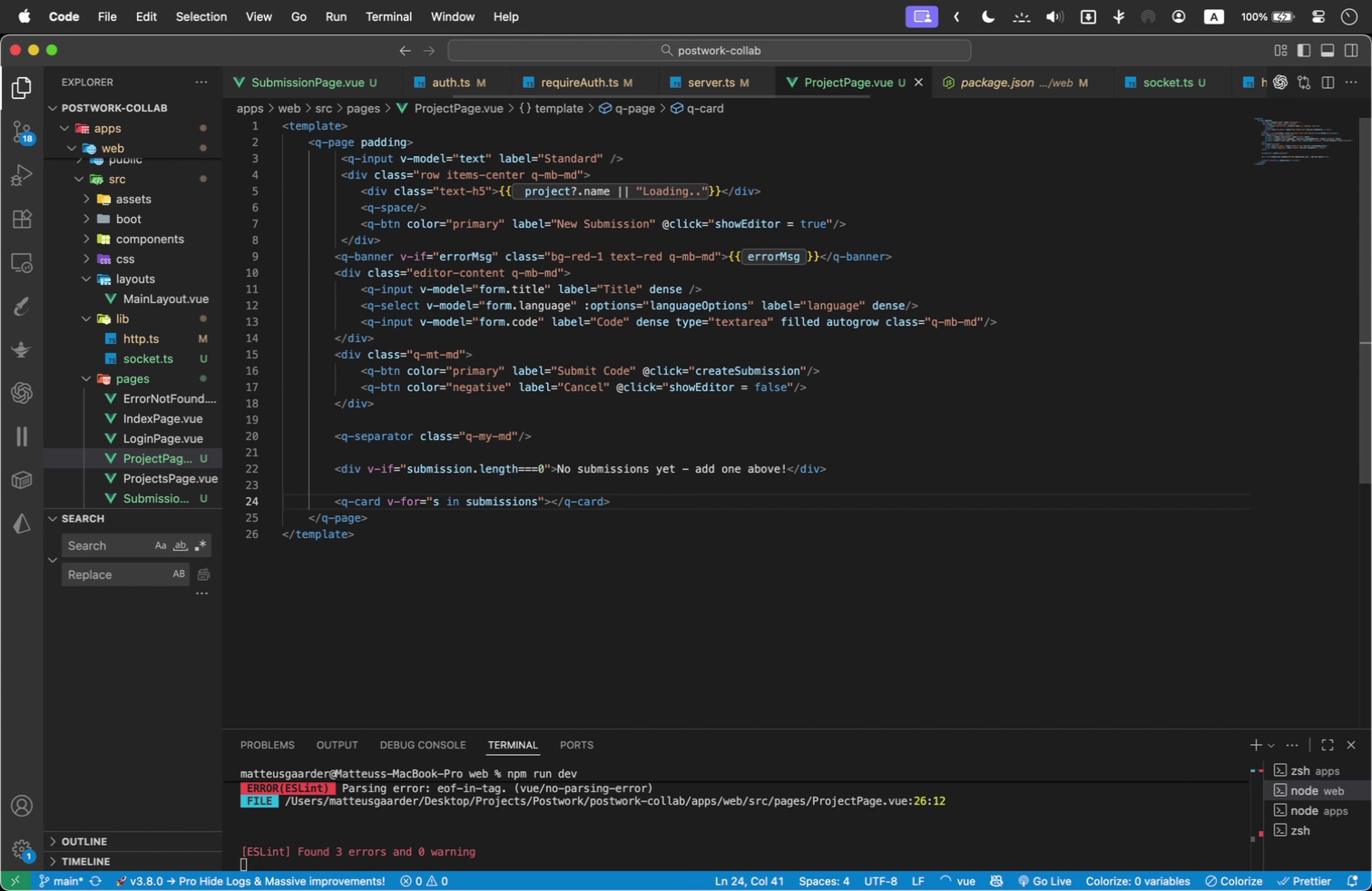 
wait(30.4)
 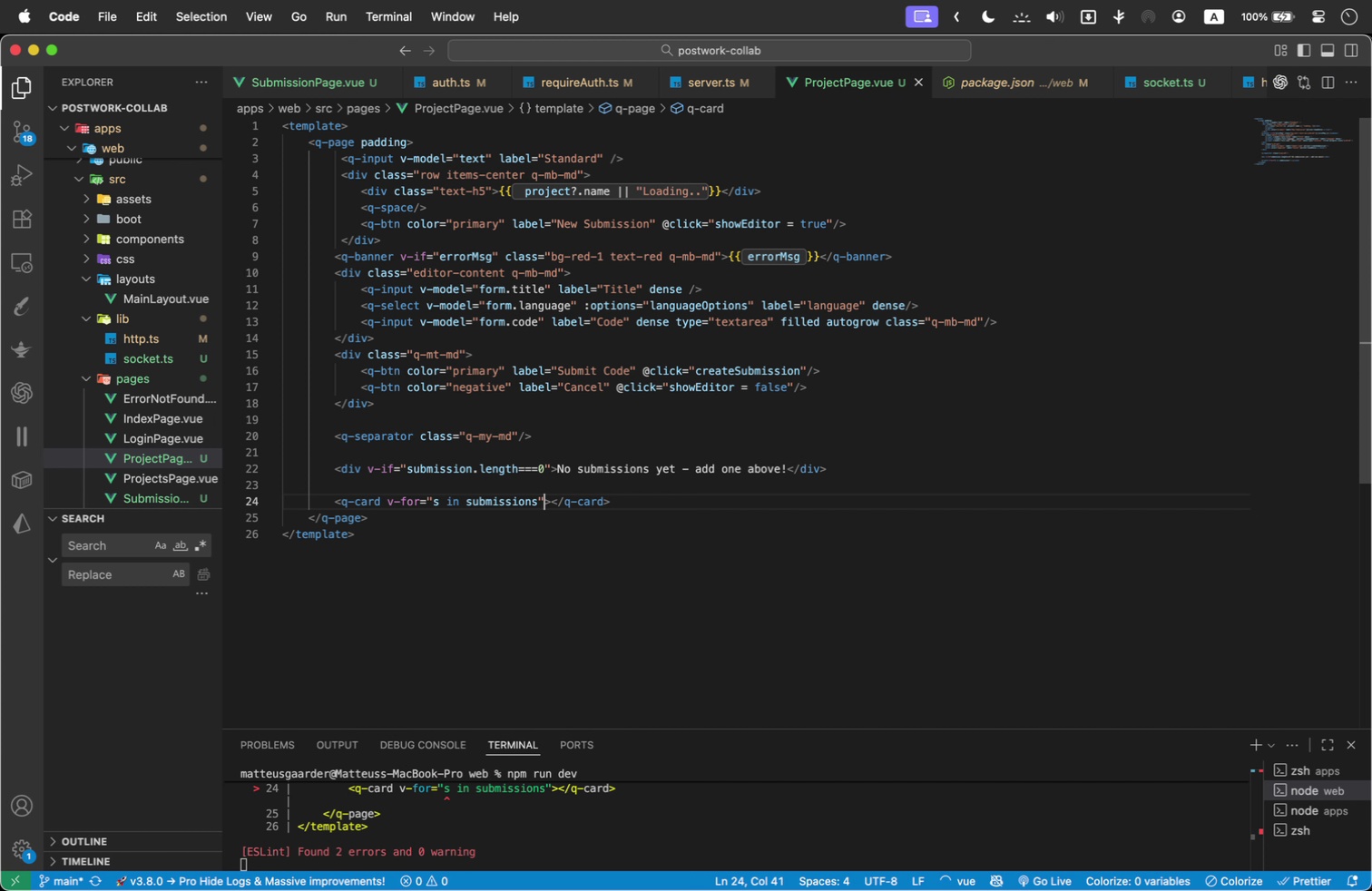 
key(ArrowUp)
 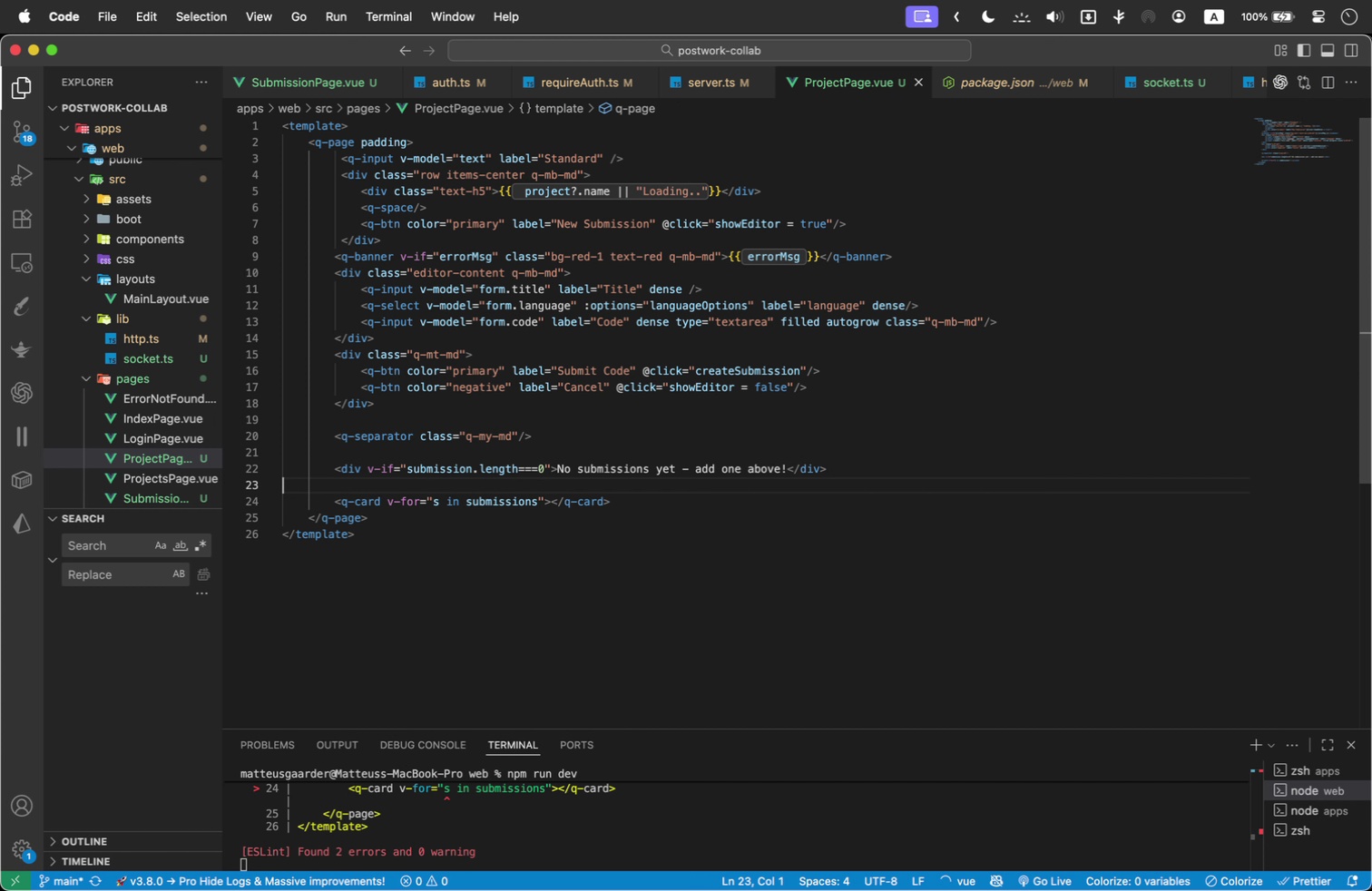 
key(ArrowDown)
 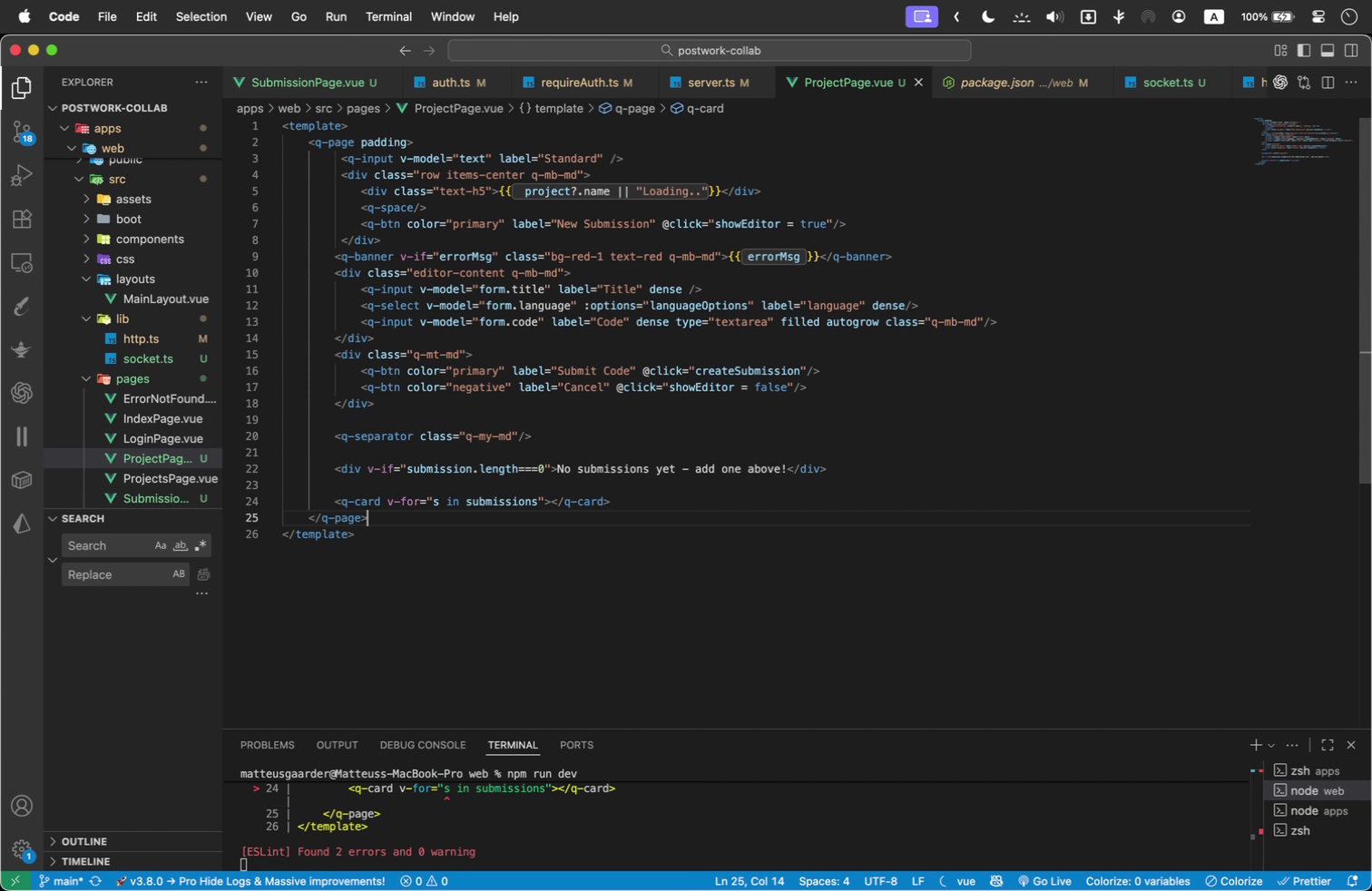 
key(ArrowDown)
 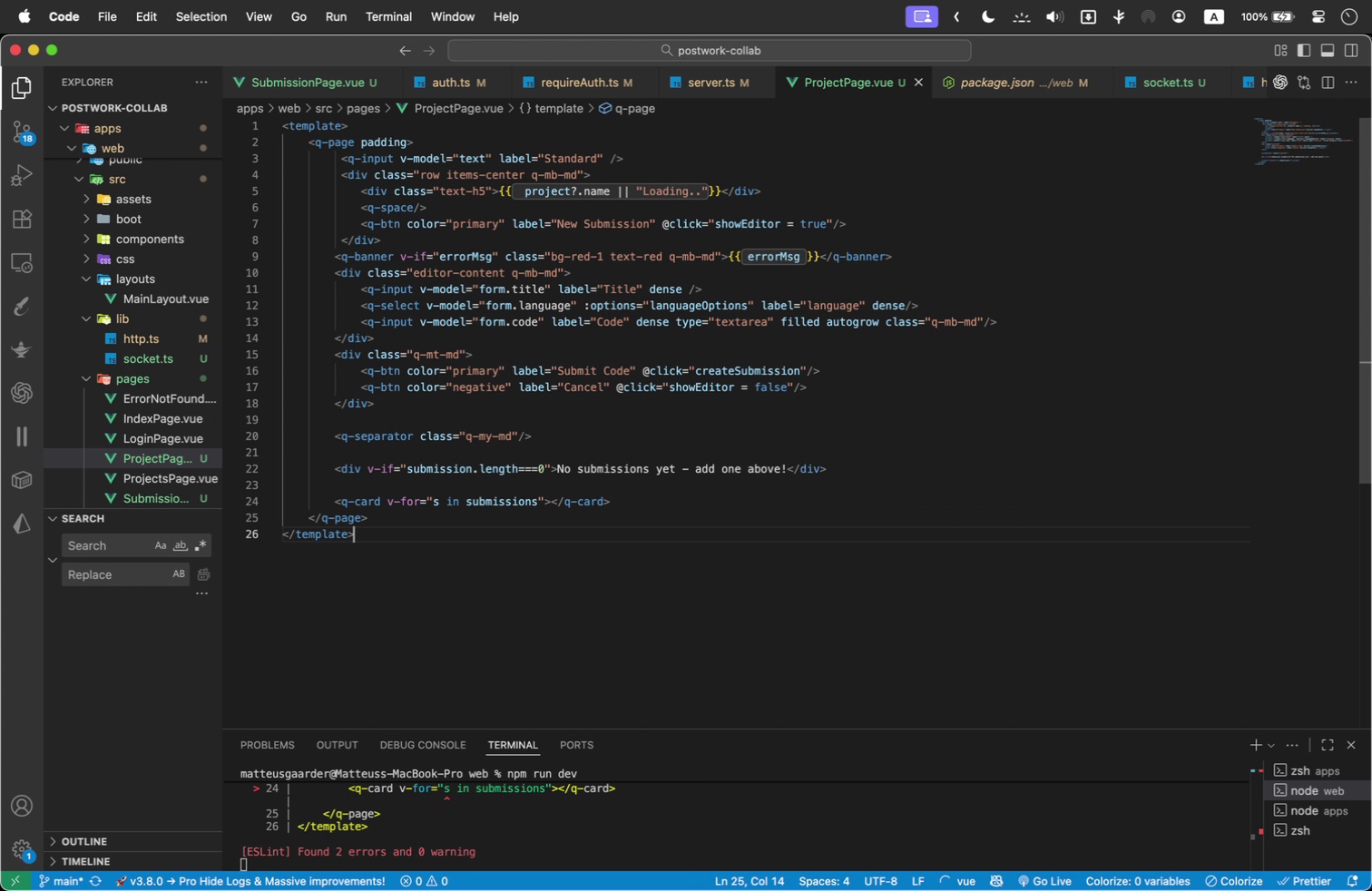 
key(ArrowDown)
 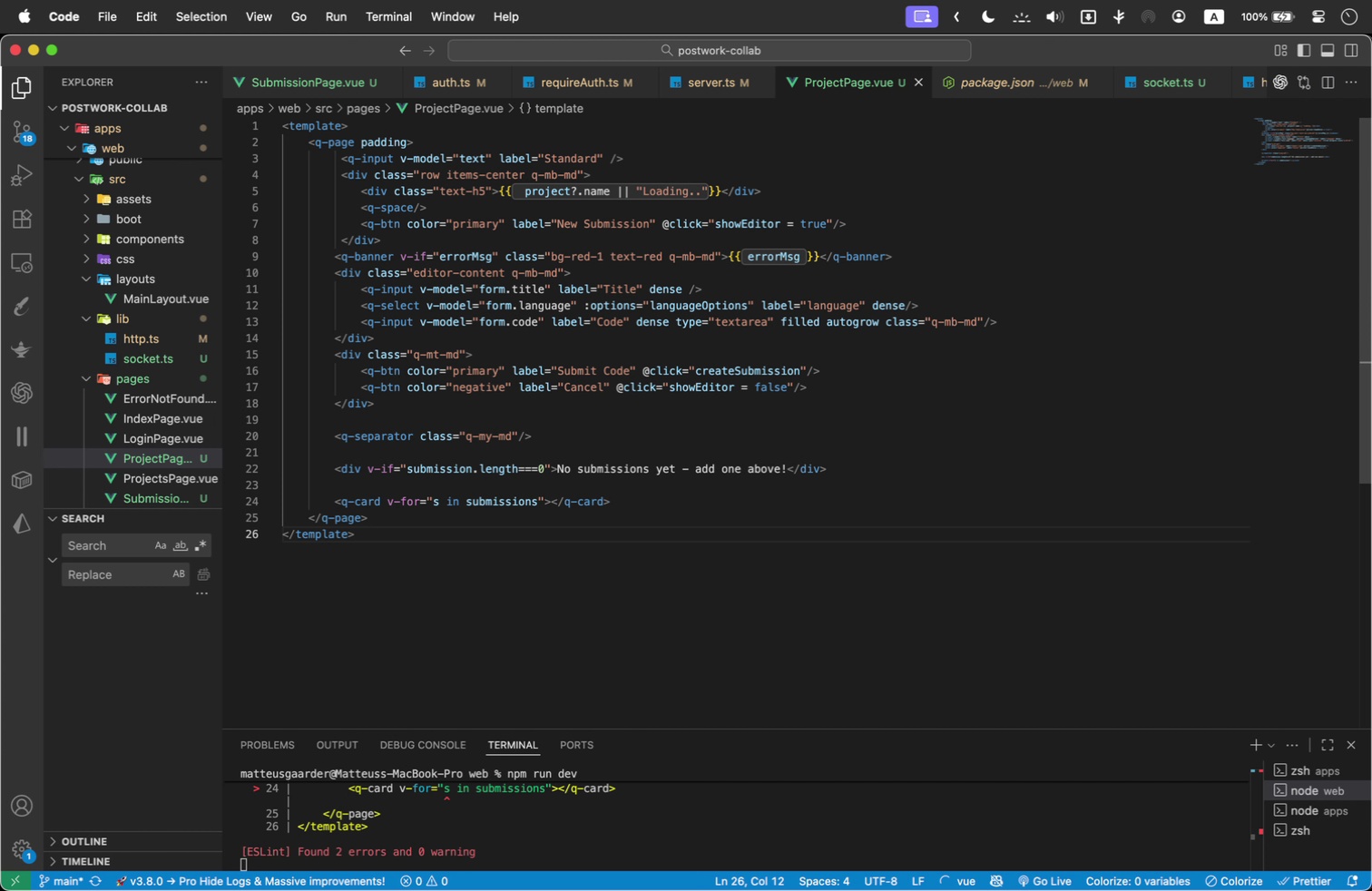 
key(Enter)
 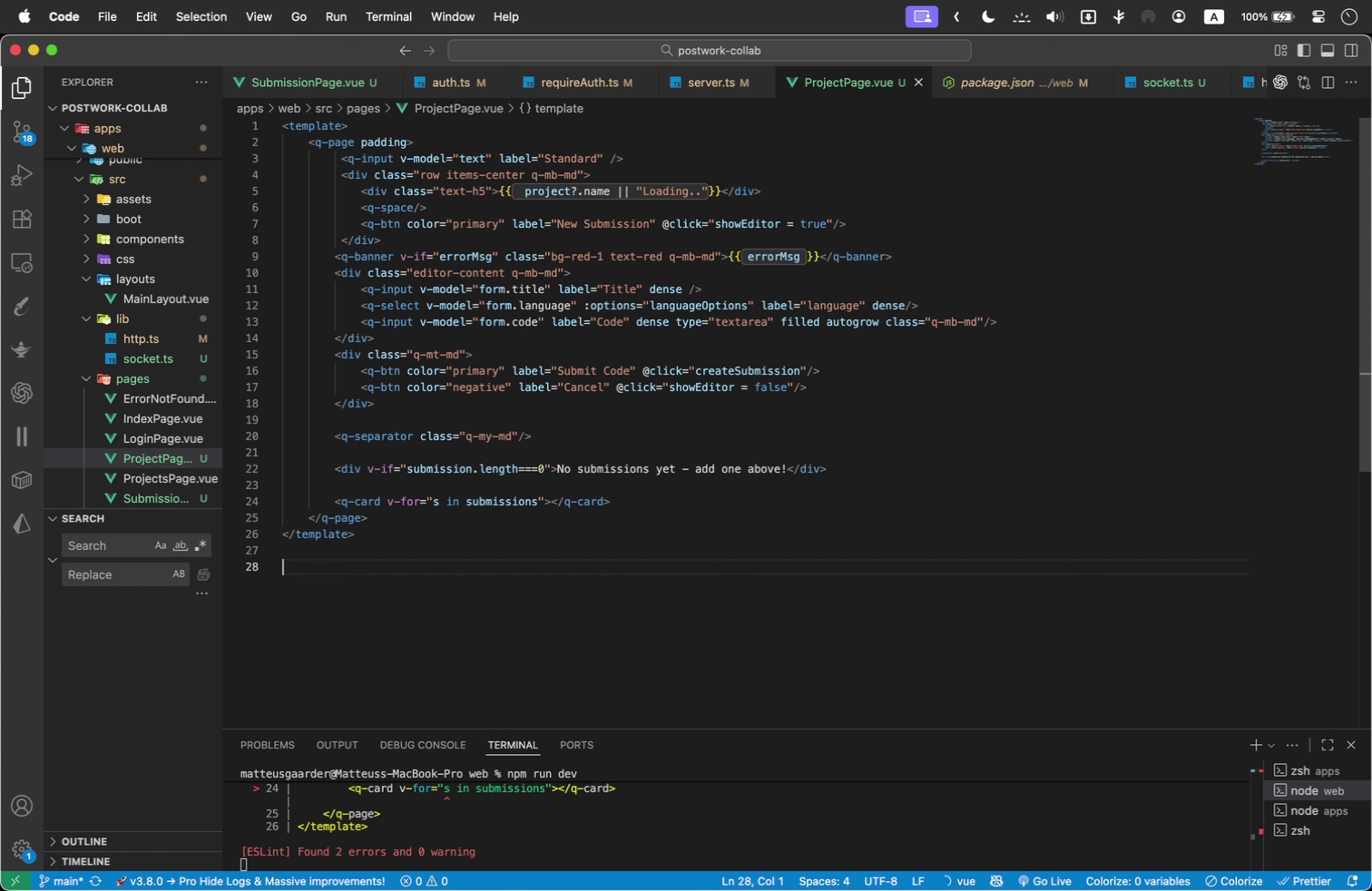 
key(Enter)
 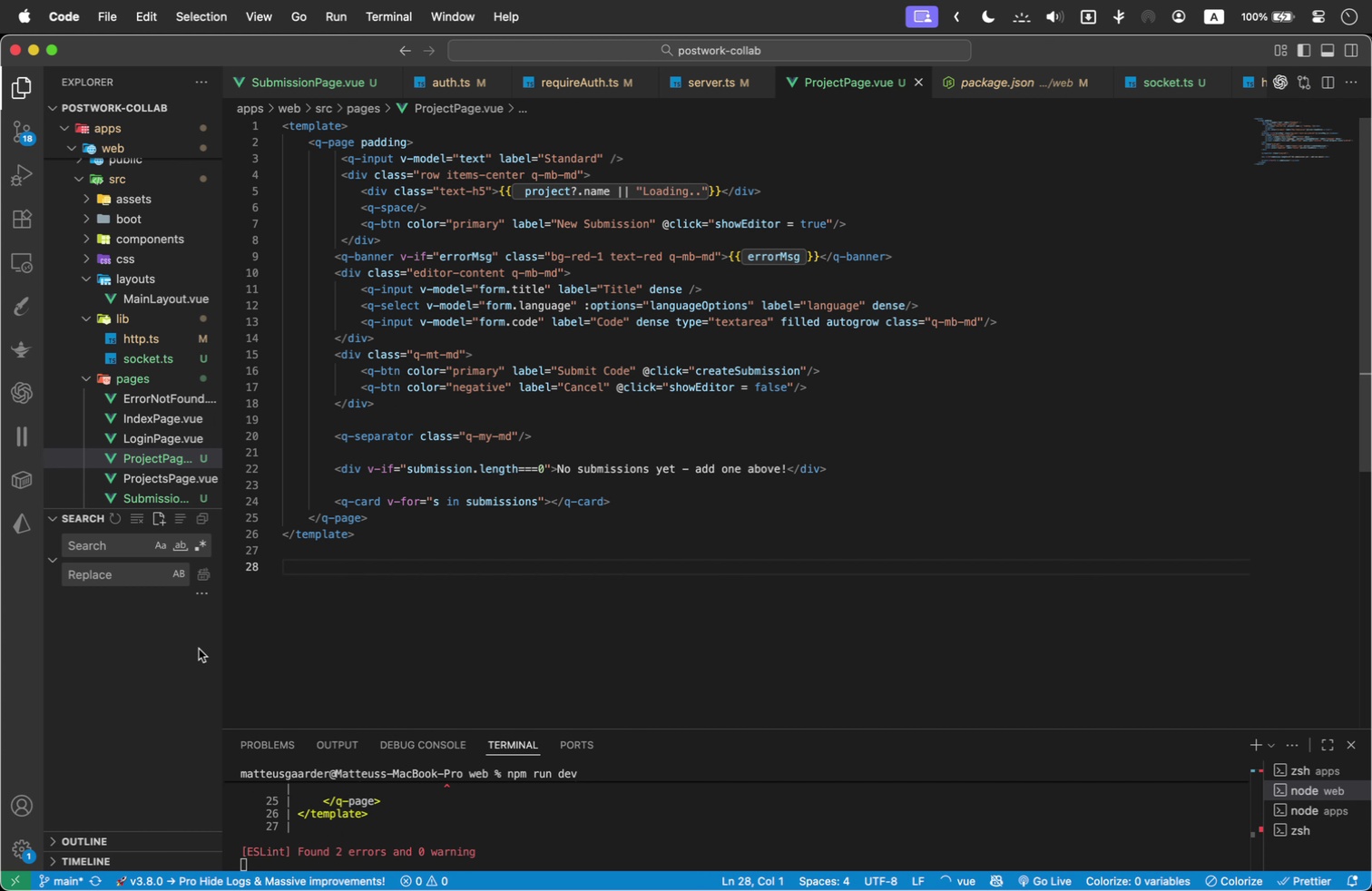 
scroll: coordinate [482, 833], scroll_direction: up, amount: 1.0
 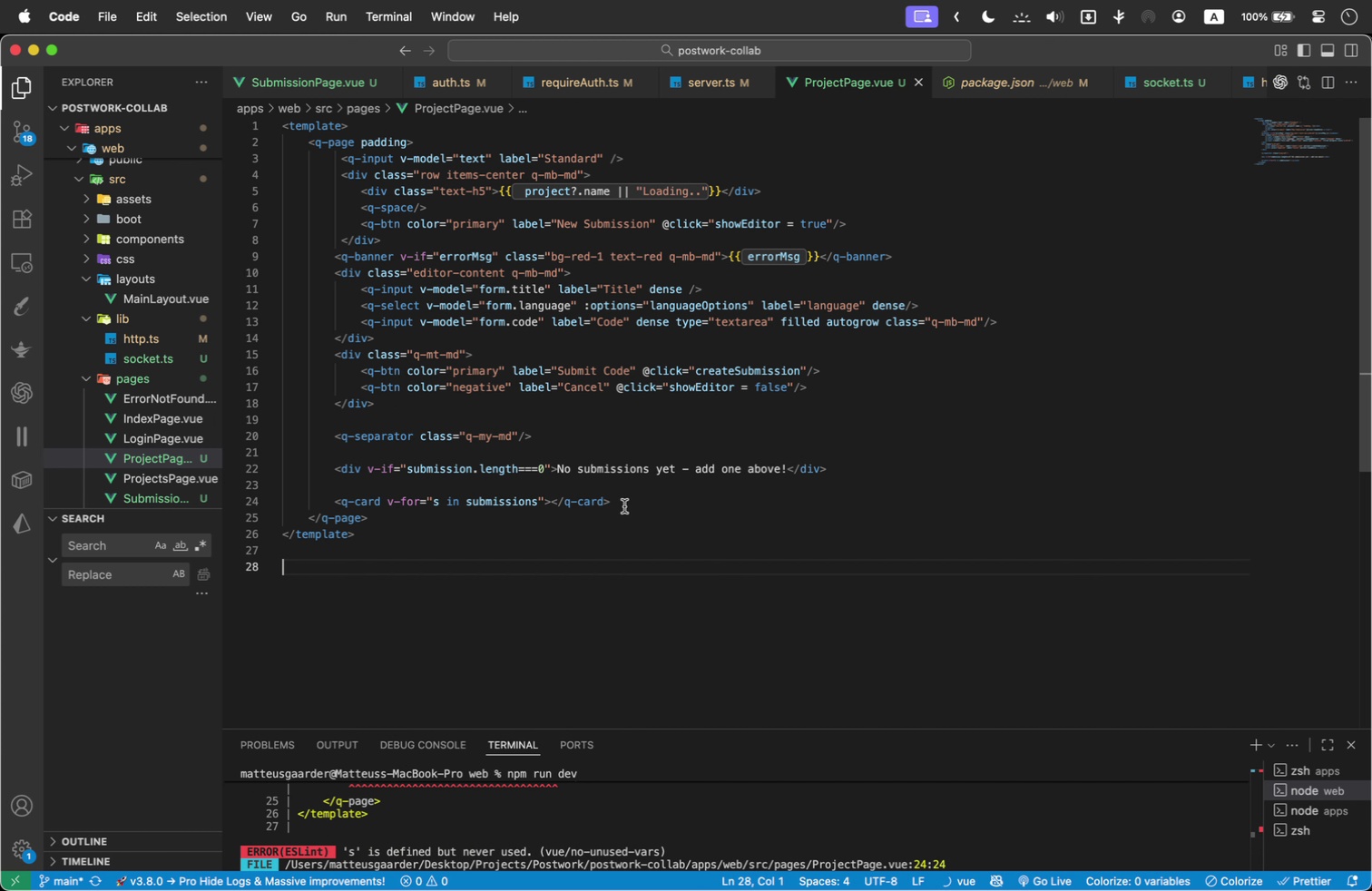 
left_click_drag(start_coordinate=[637, 504], to_coordinate=[319, 507])
 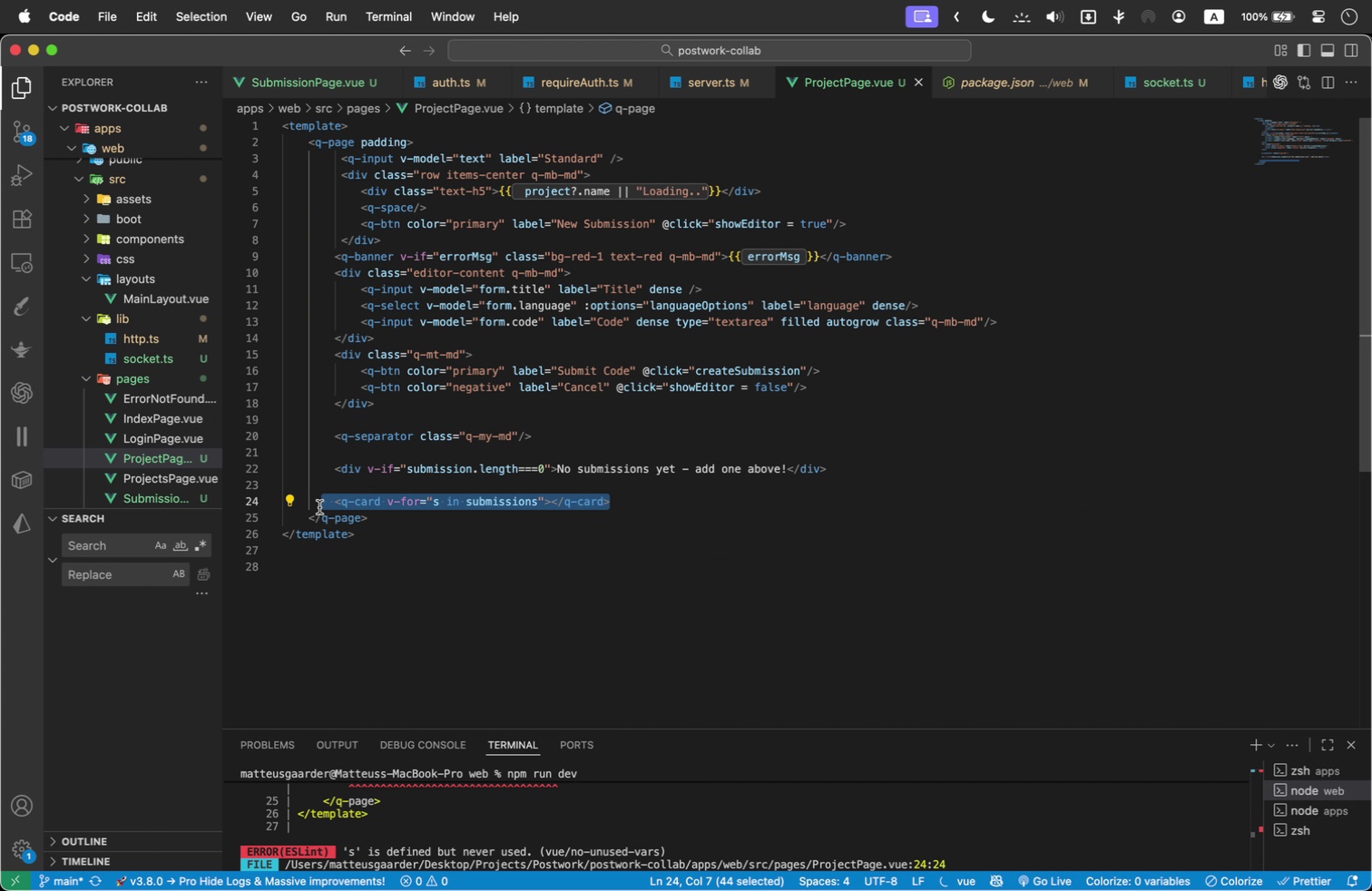 
key(Backspace)
 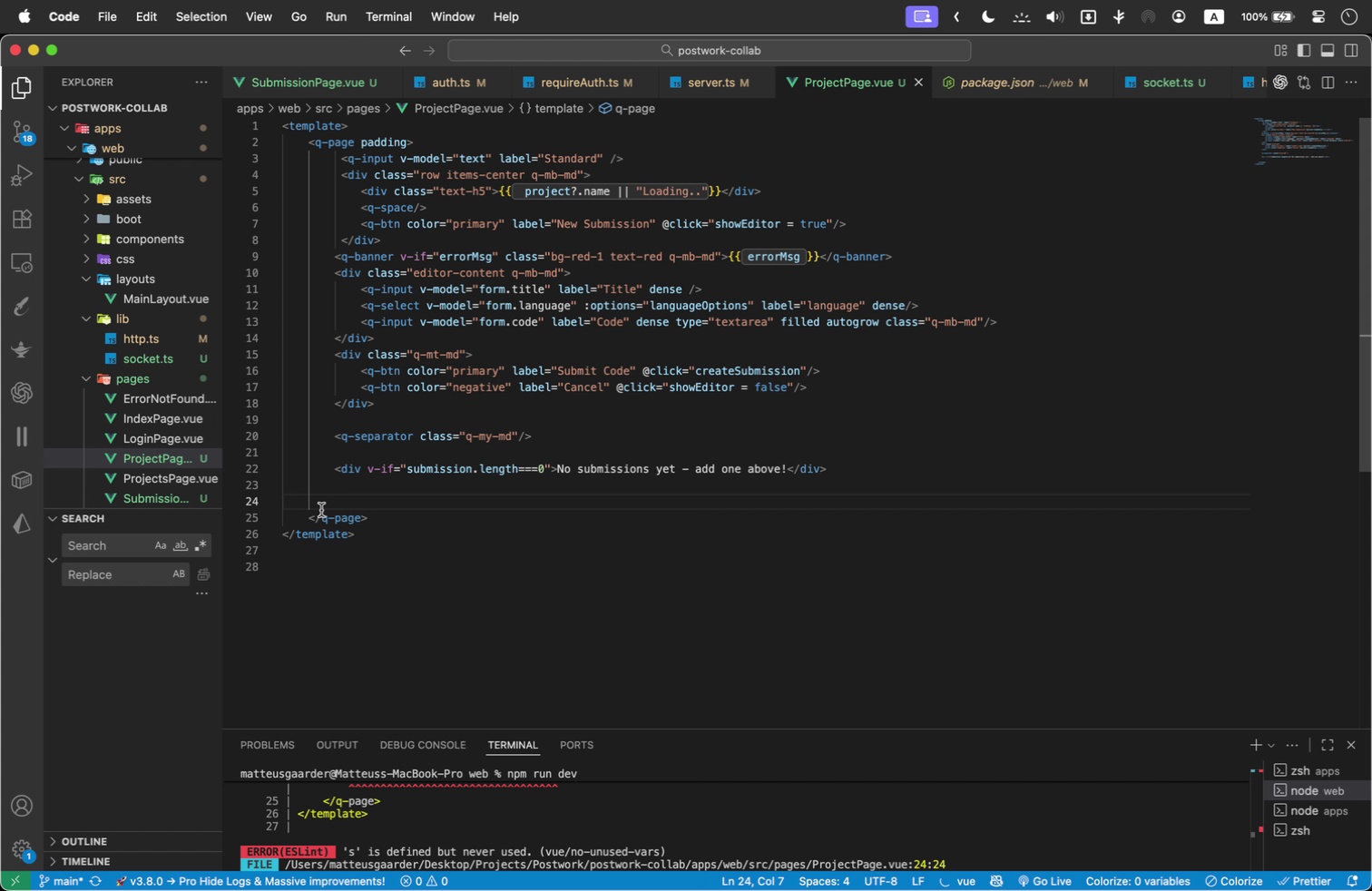 
scroll: coordinate [531, 836], scroll_direction: down, amount: 71.0
 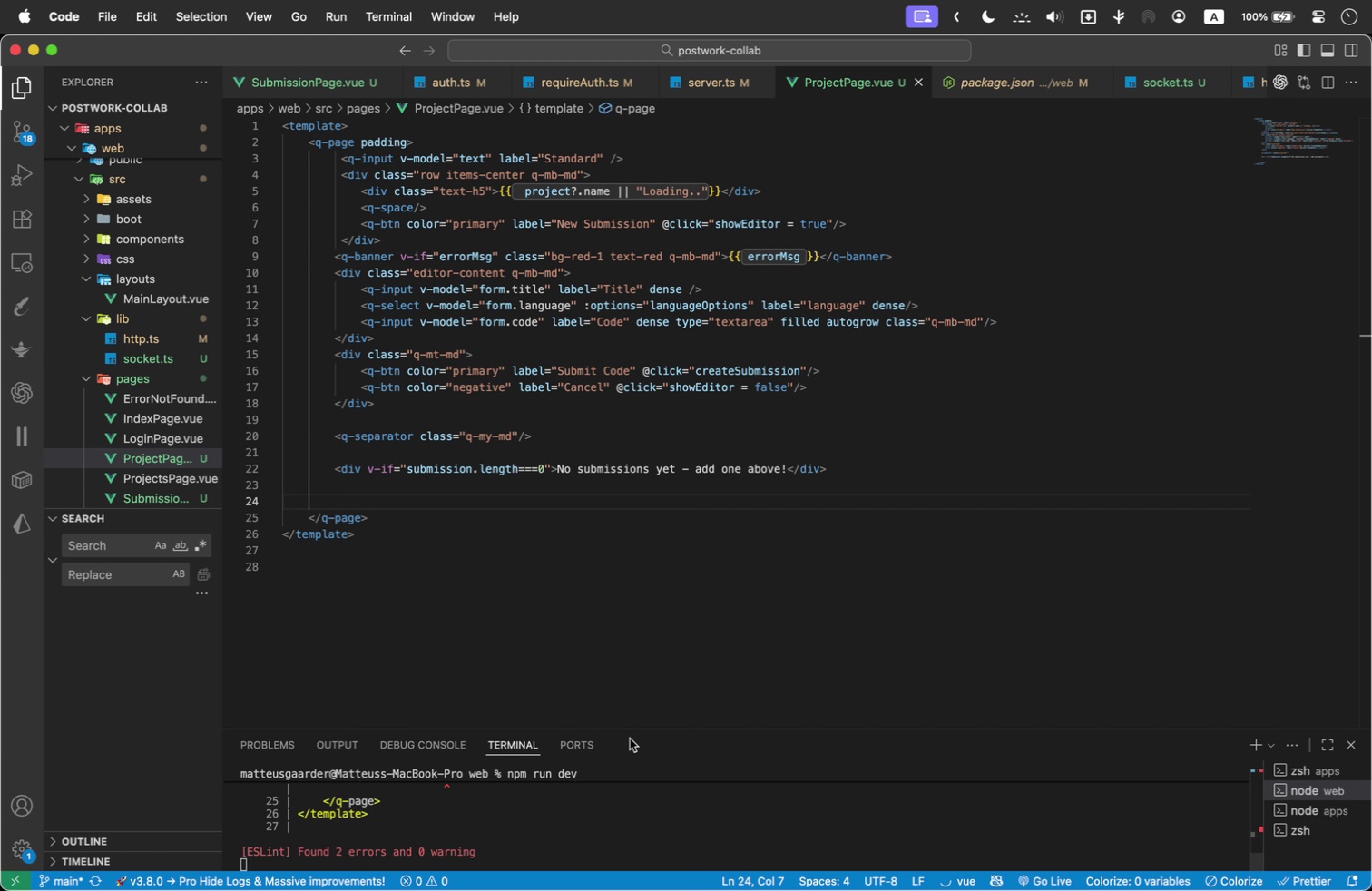 
left_click_drag(start_coordinate=[632, 729], to_coordinate=[653, 623])
 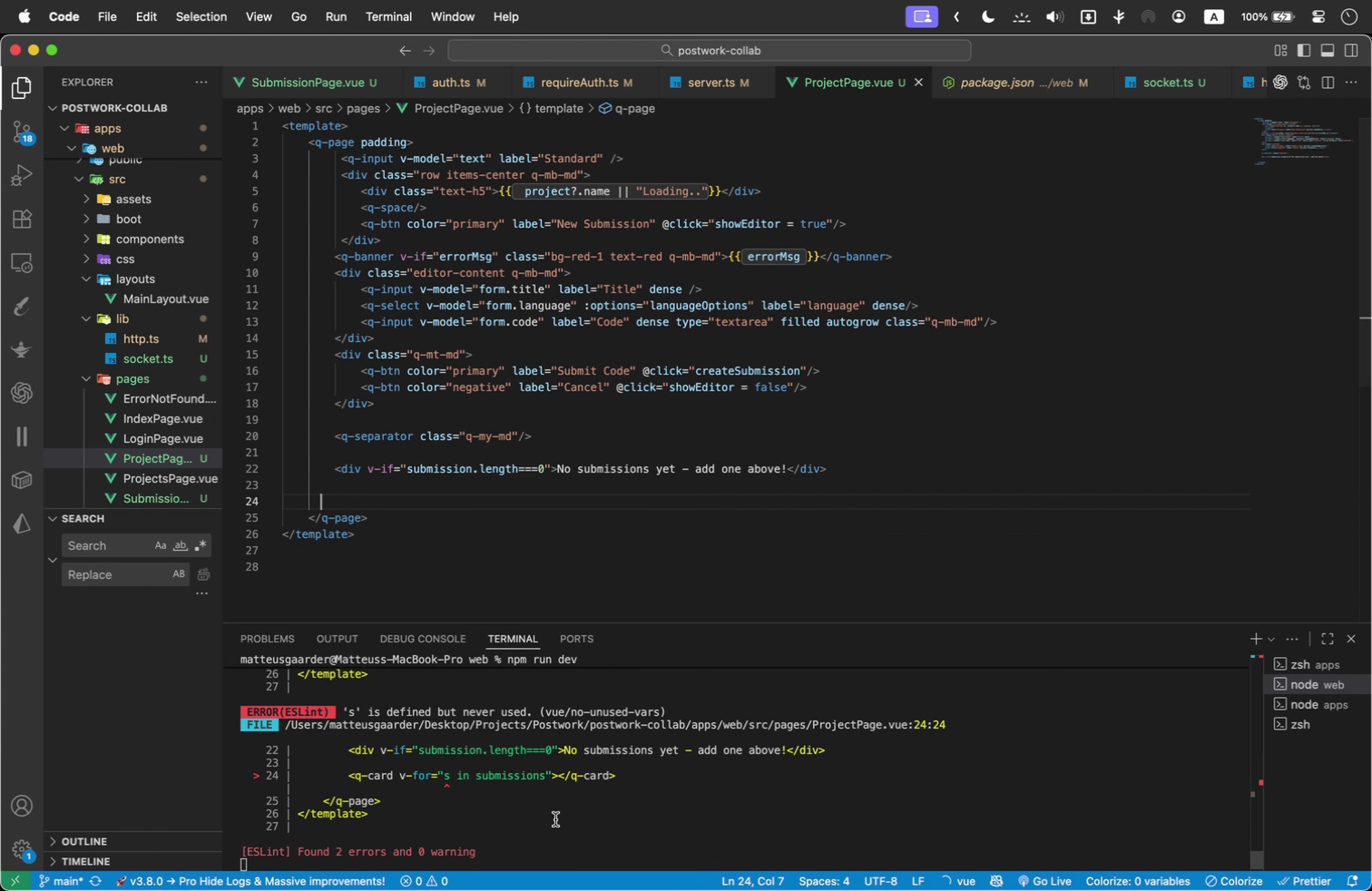 
left_click([555, 819])
 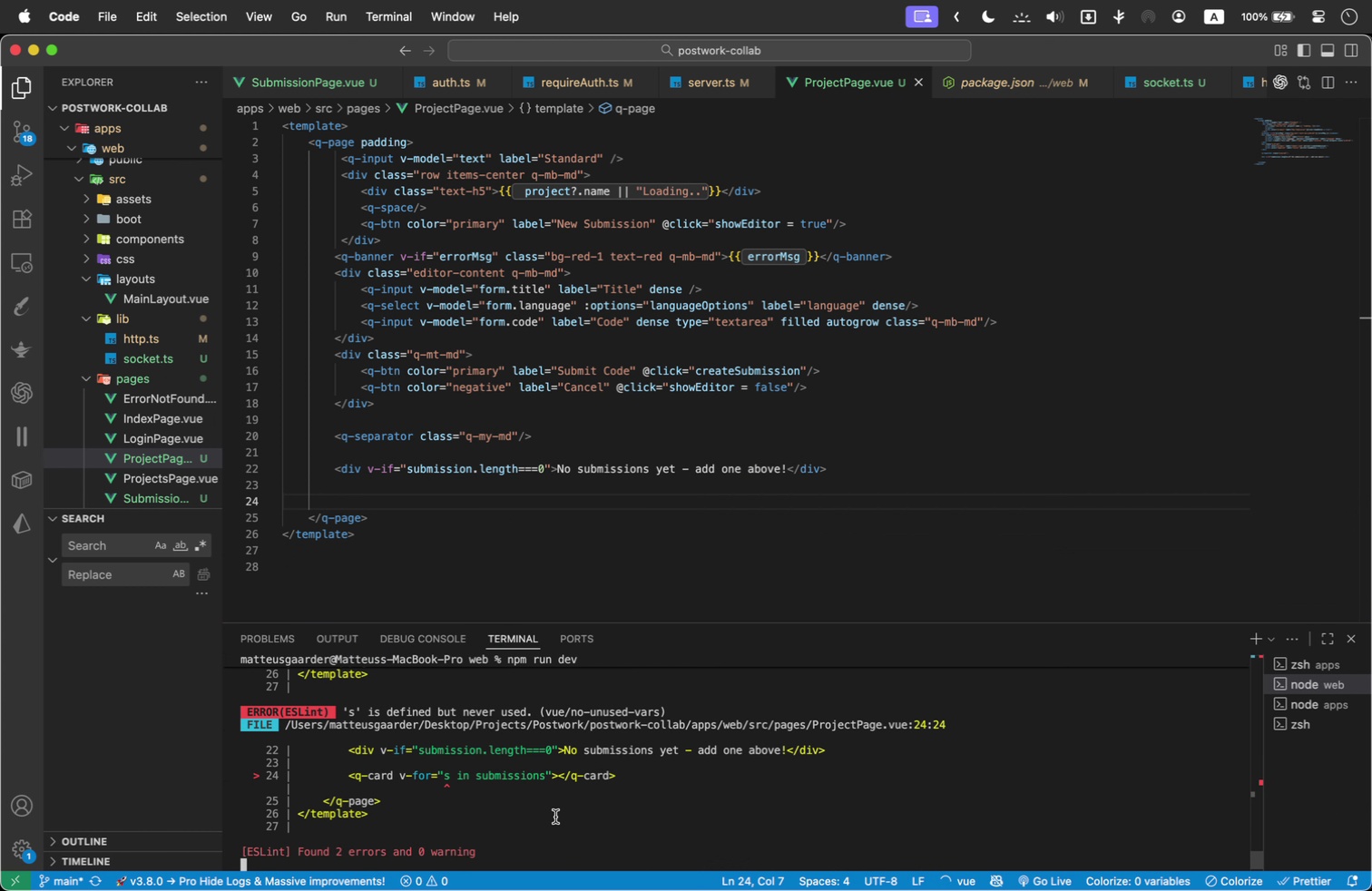 
key(Meta+K)
 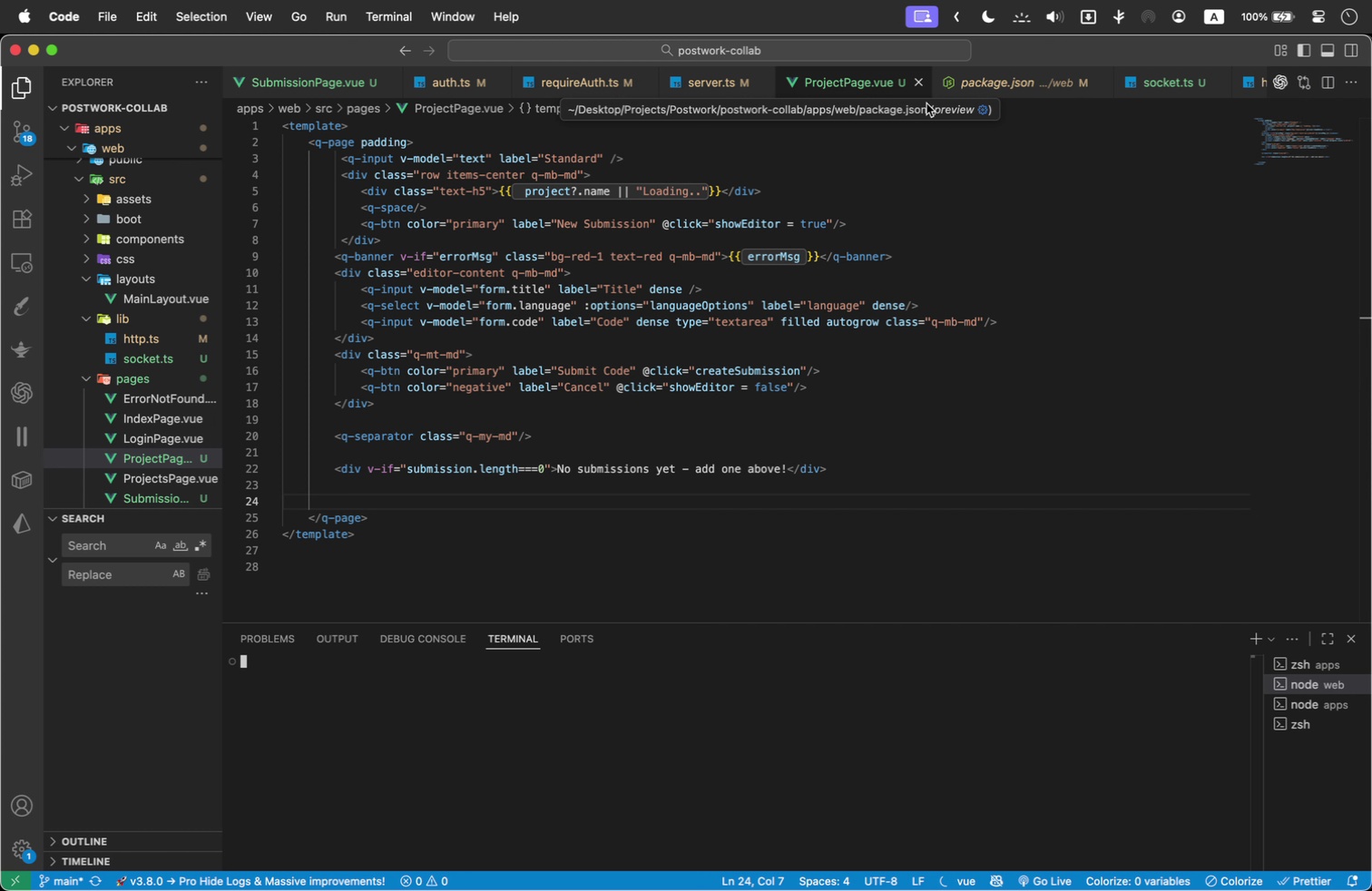 
wait(15.05)
 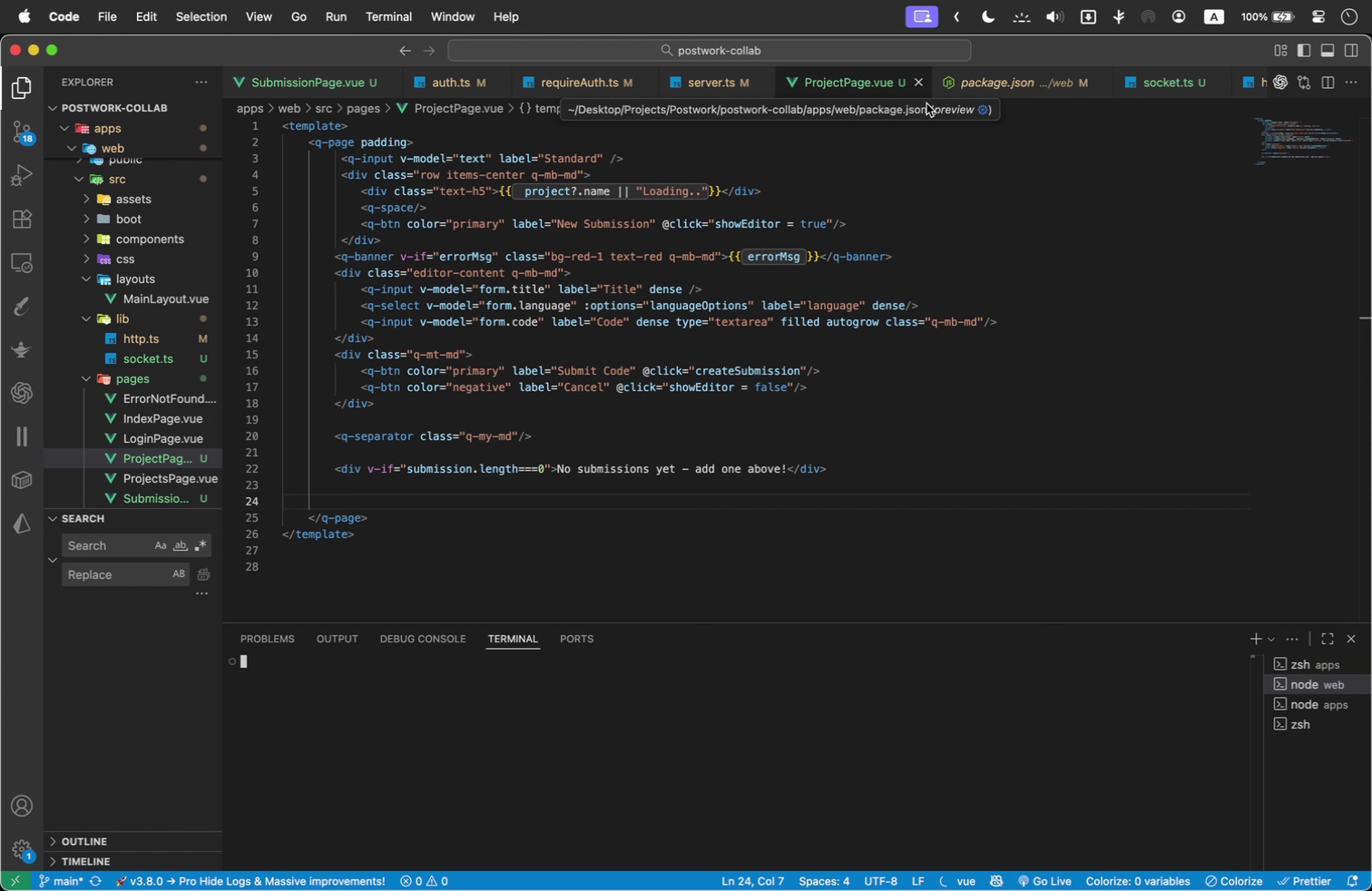 
left_click([880, 464])
 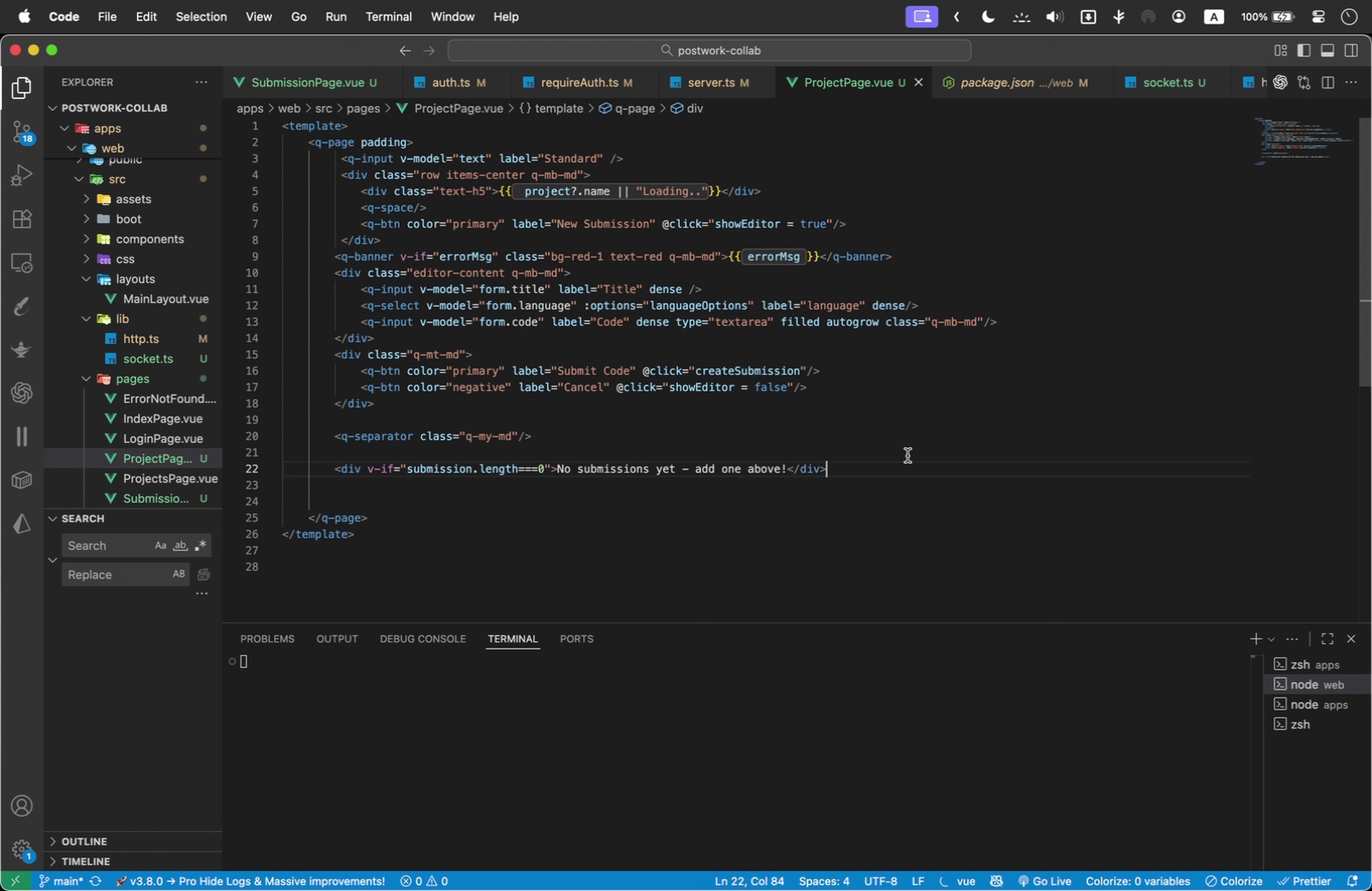 
key(Meta+Z)
 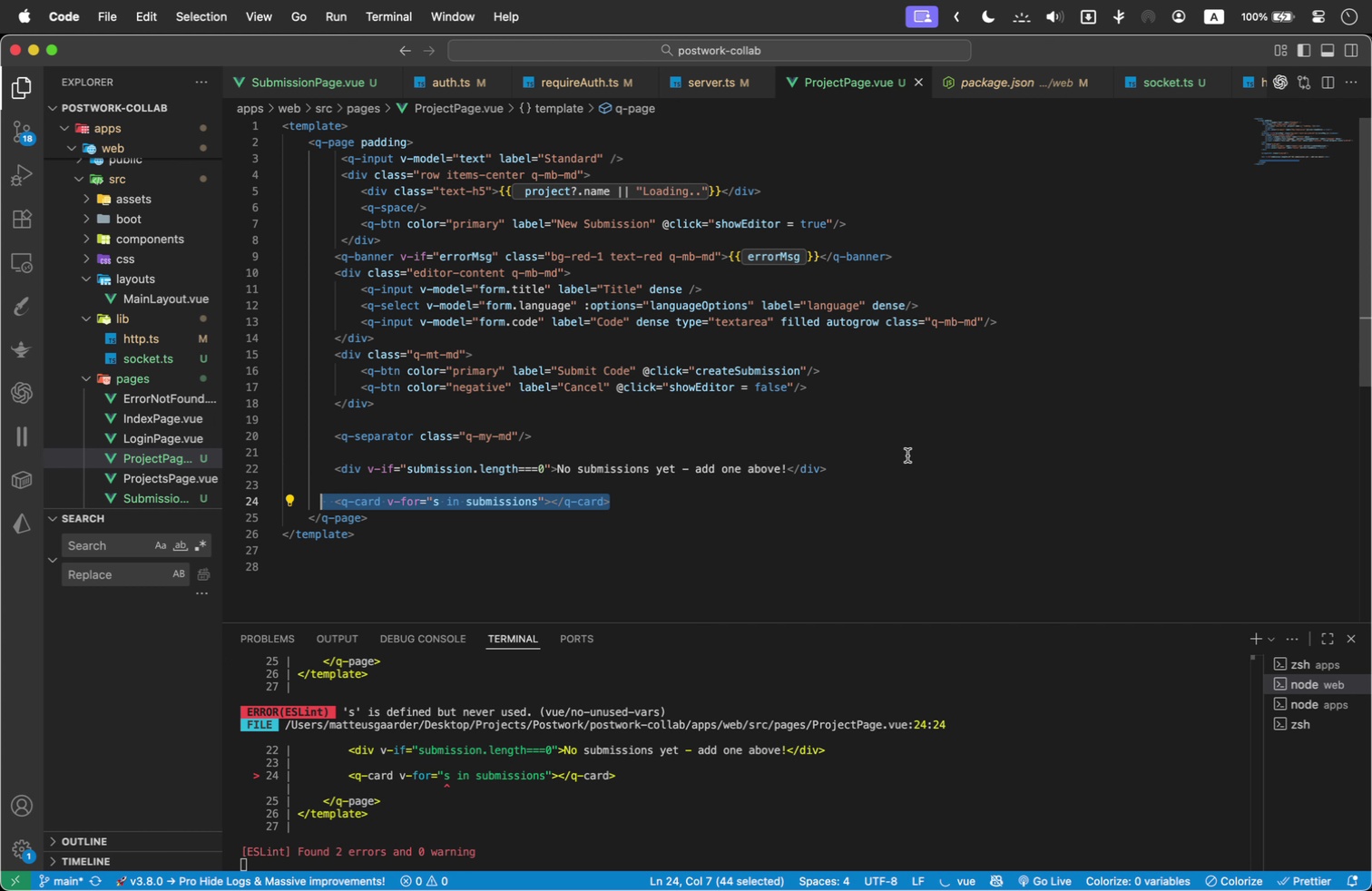 
wait(9.05)
 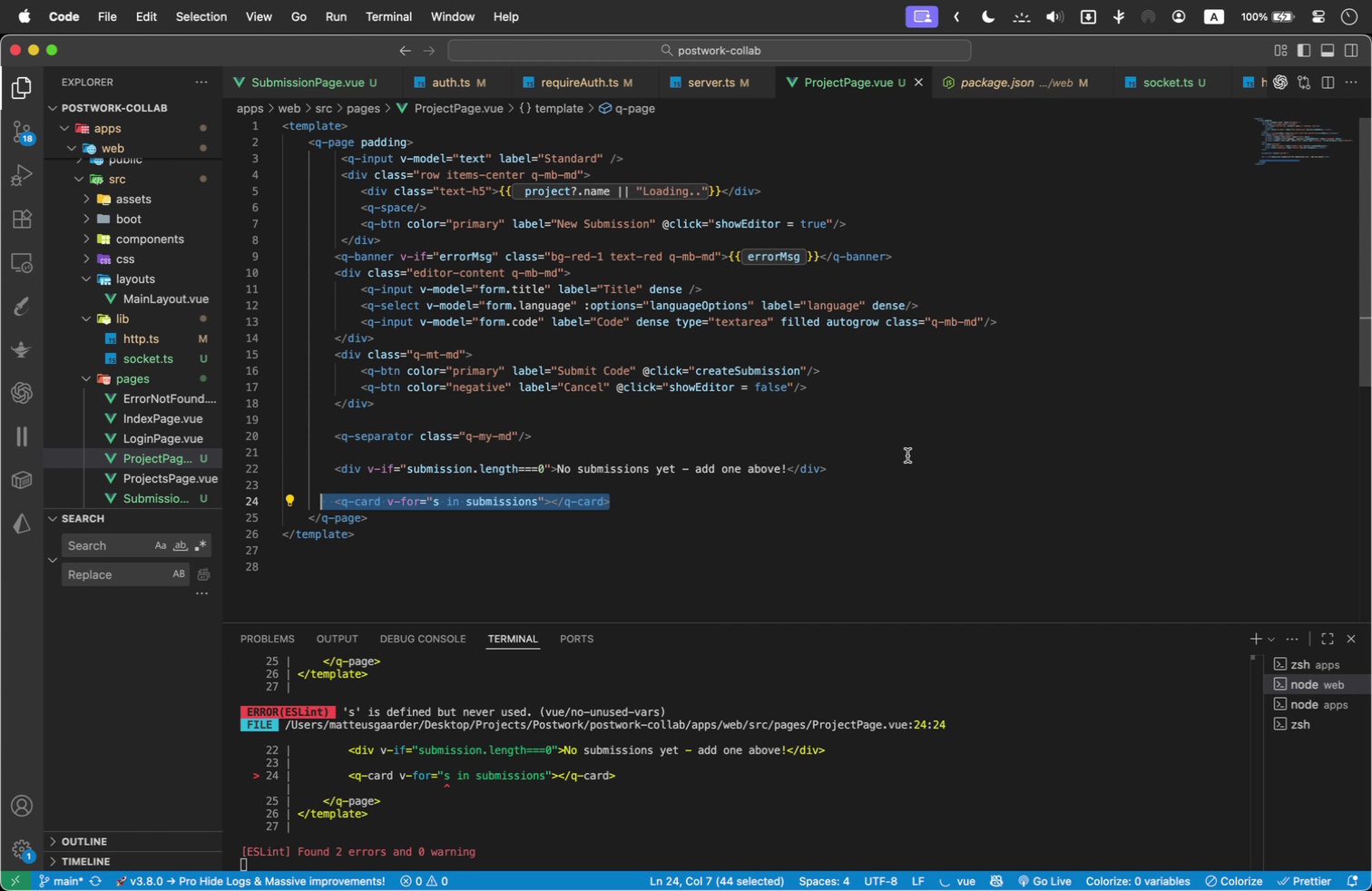 
left_click([612, 506])
 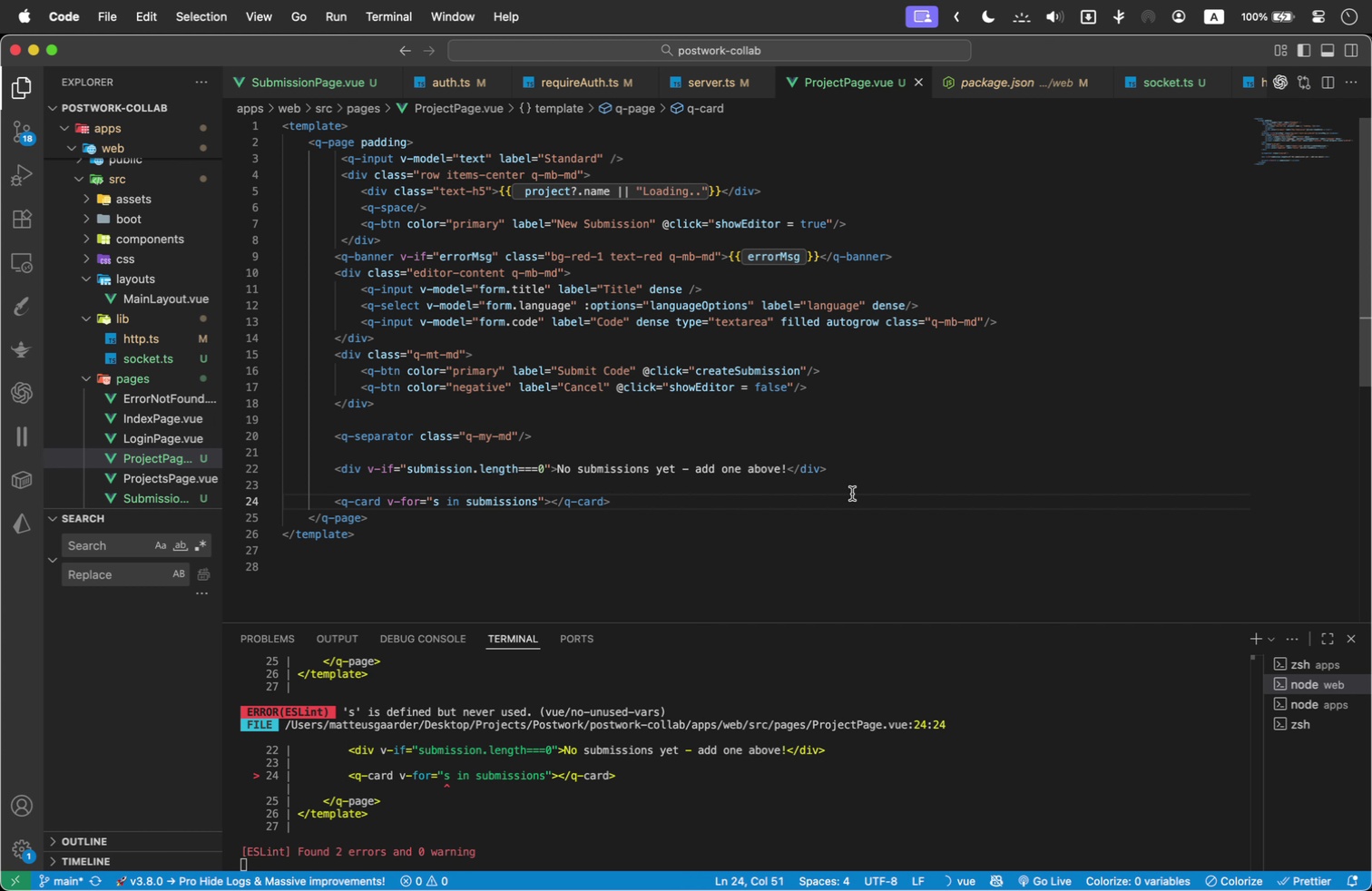 
wait(5.05)
 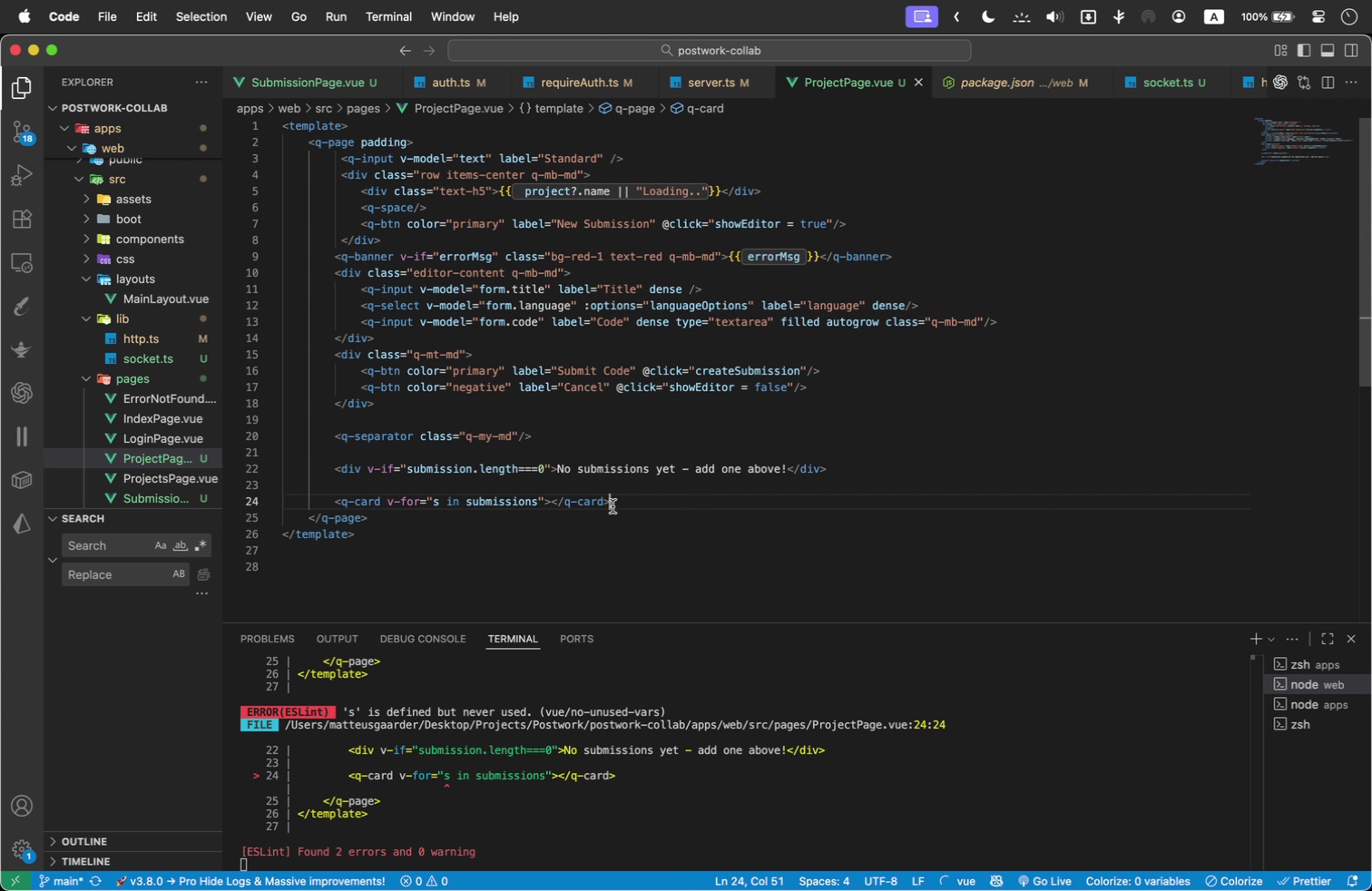 
left_click([544, 499])
 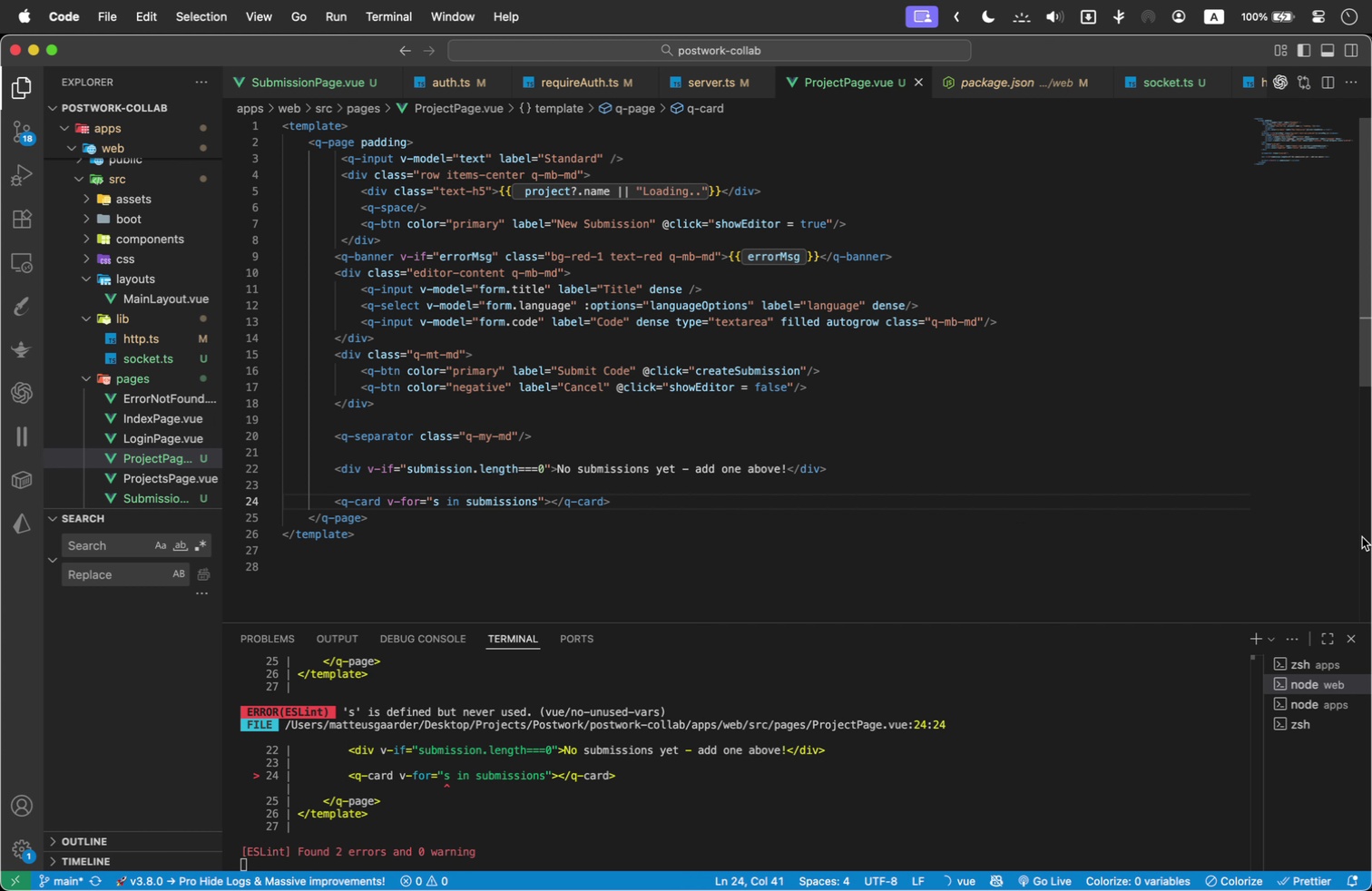 
key(ArrowRight)
 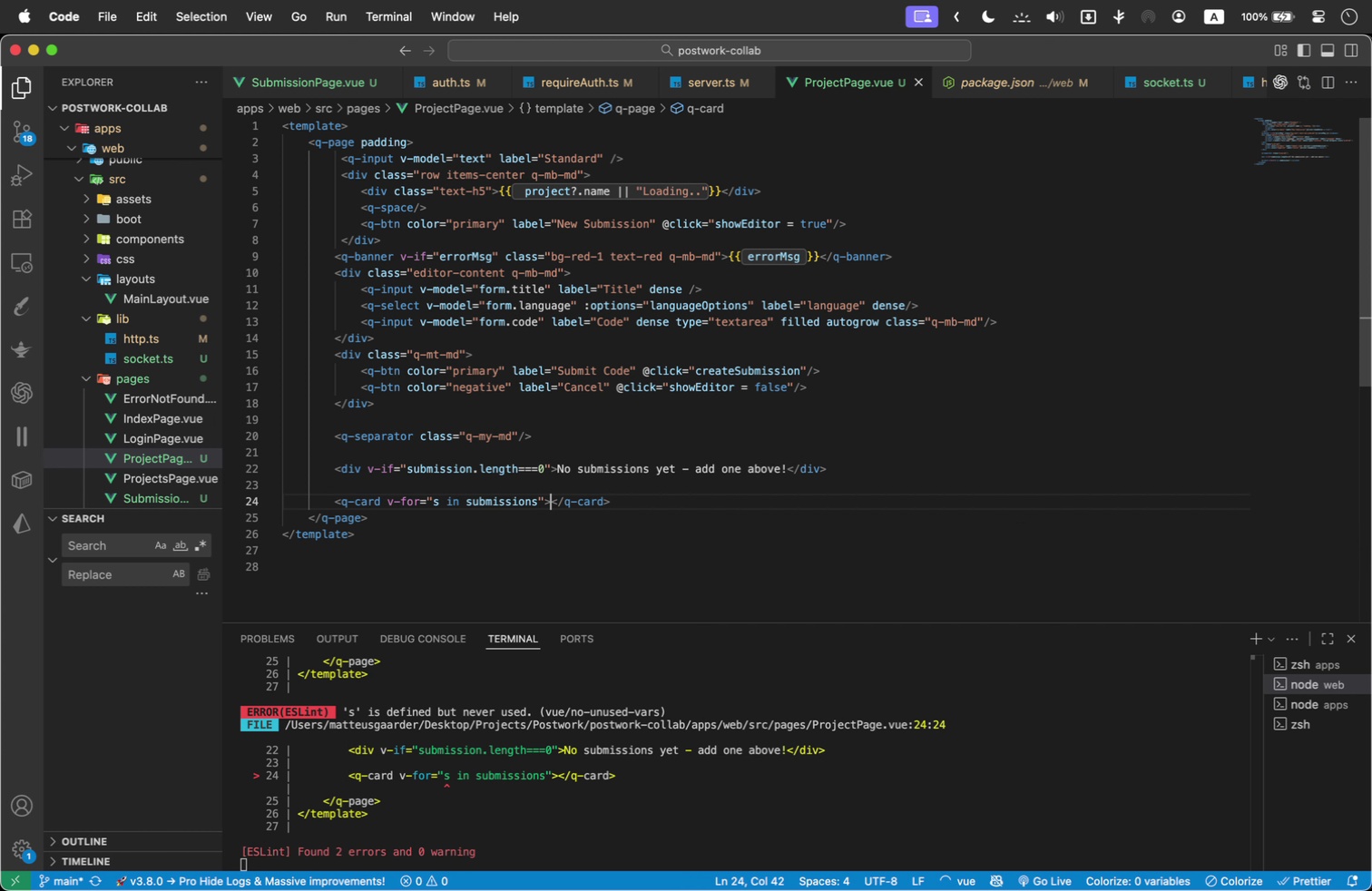 
key(Enter)
 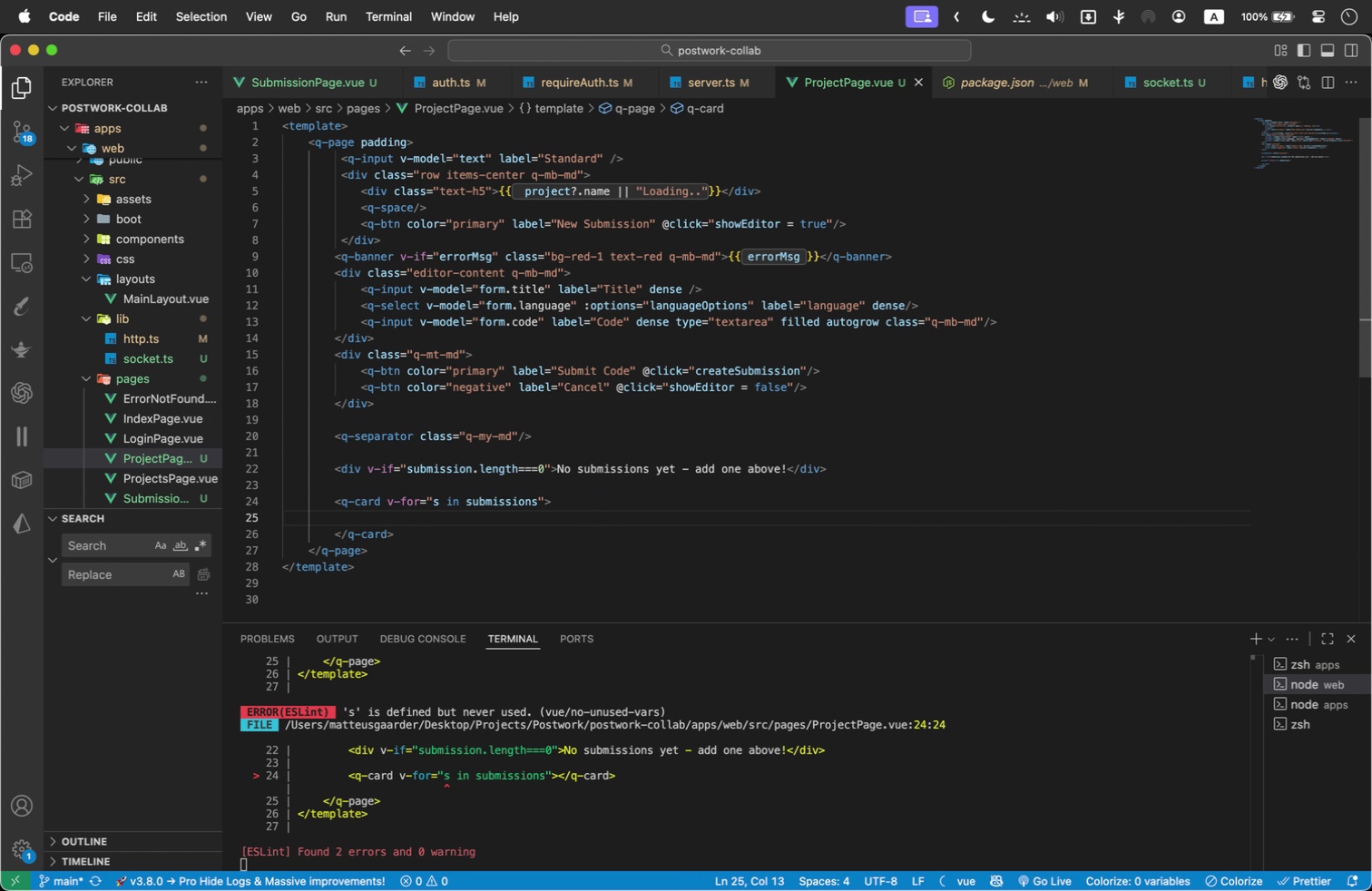 
type(q-card-section)
 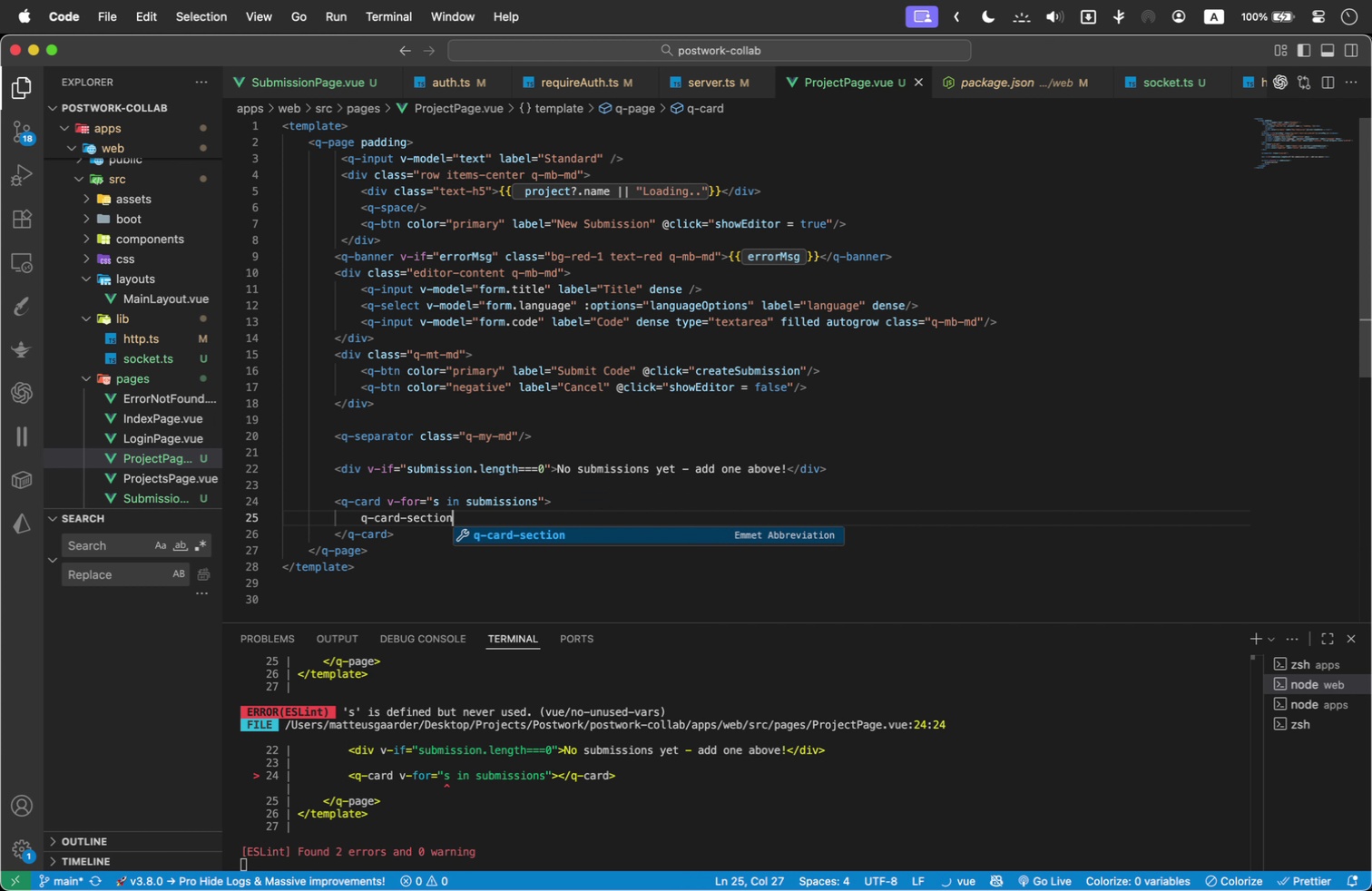 
key(Enter)
 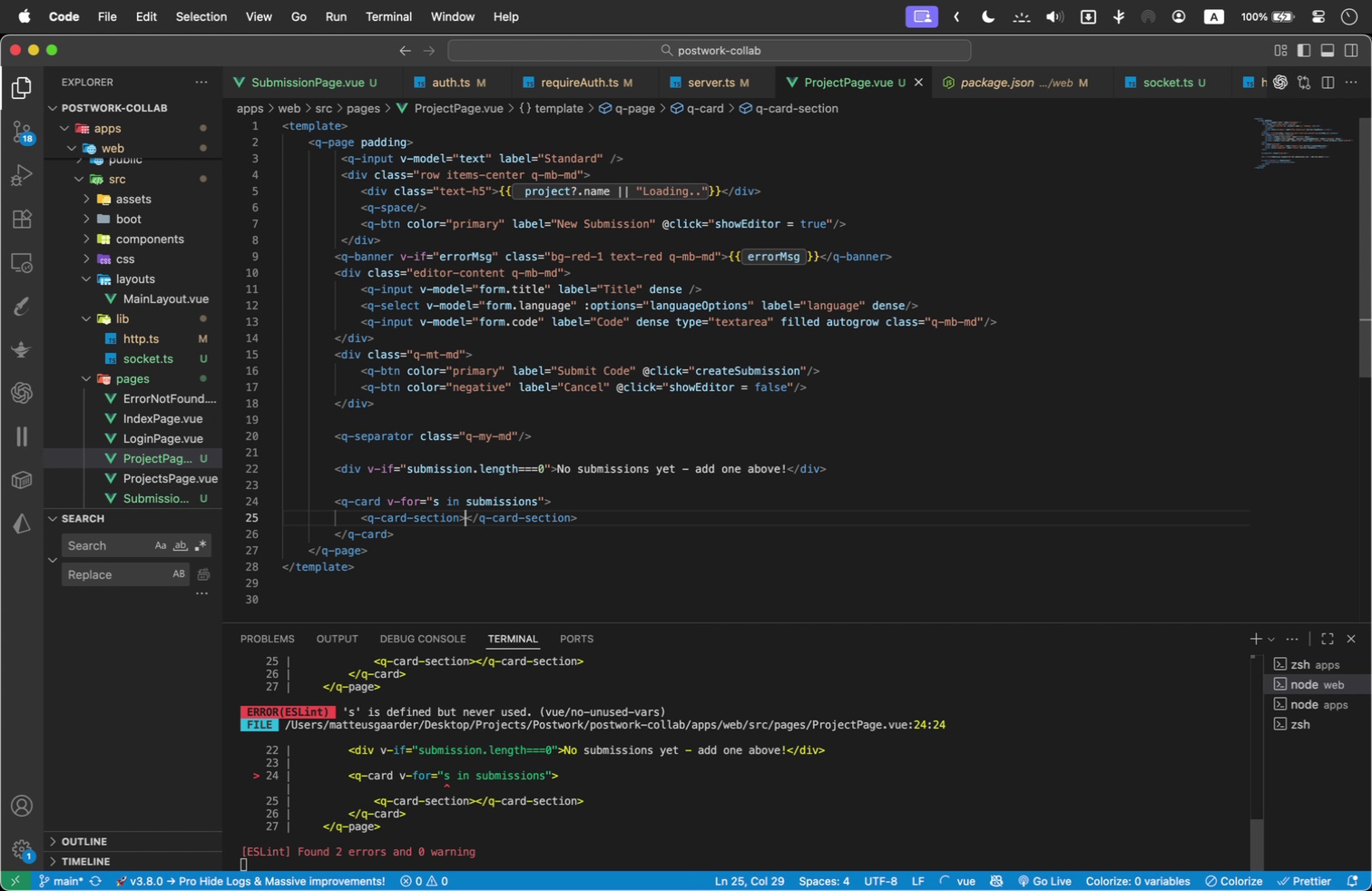 
key(Enter)
 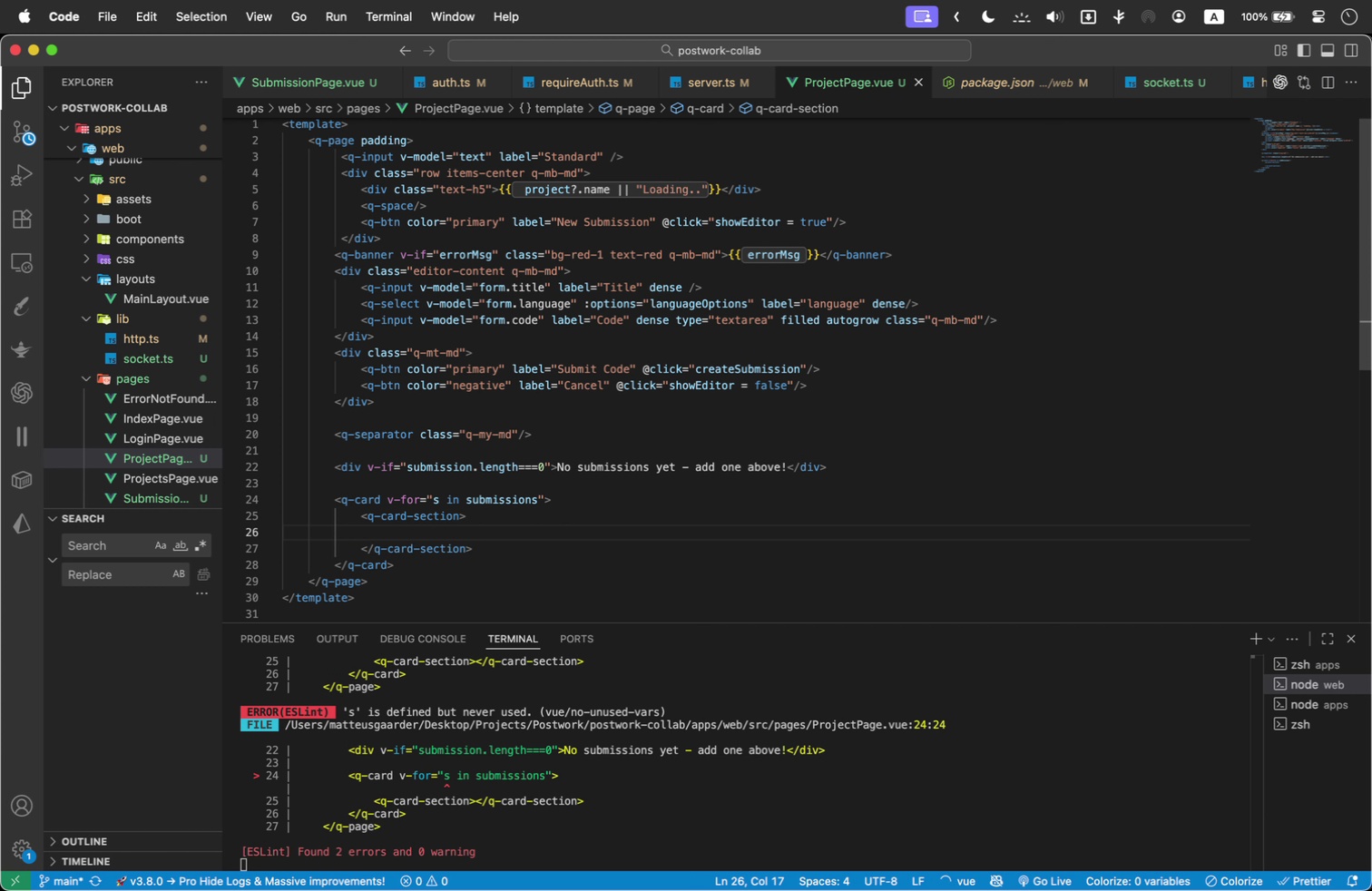 
type(.text-subtitle)
 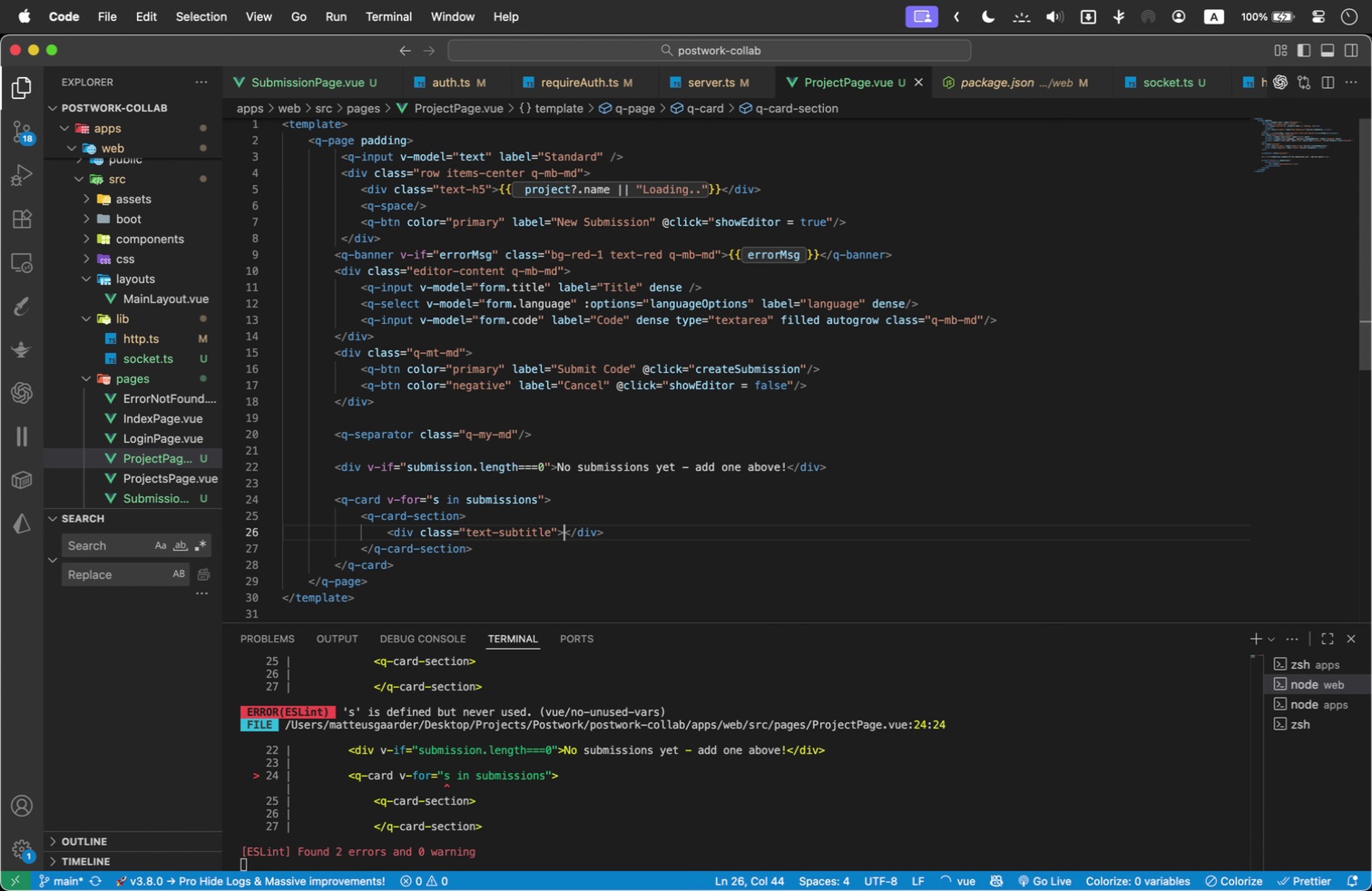 
key(Enter)
 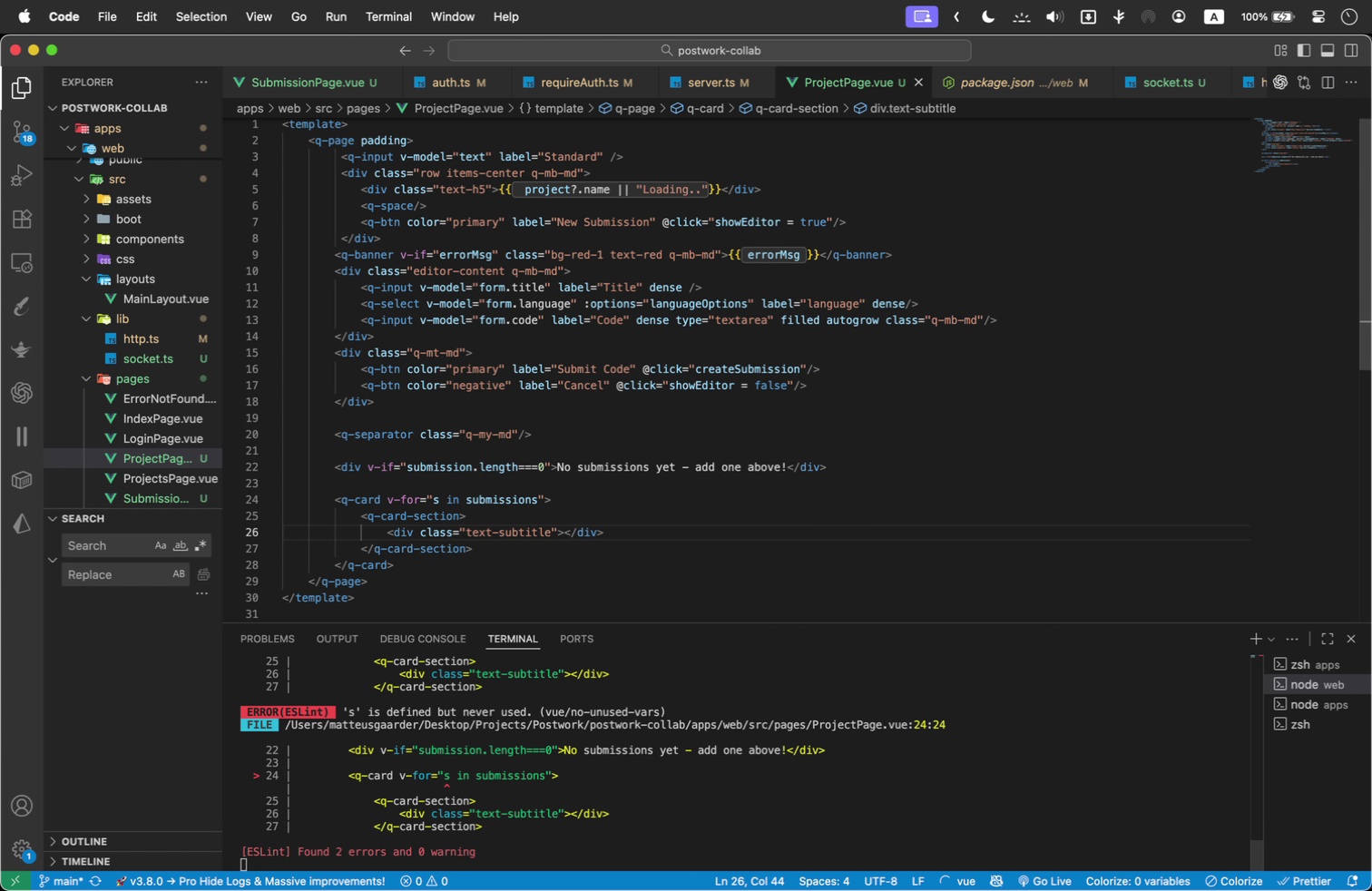 
key(ArrowLeft)
 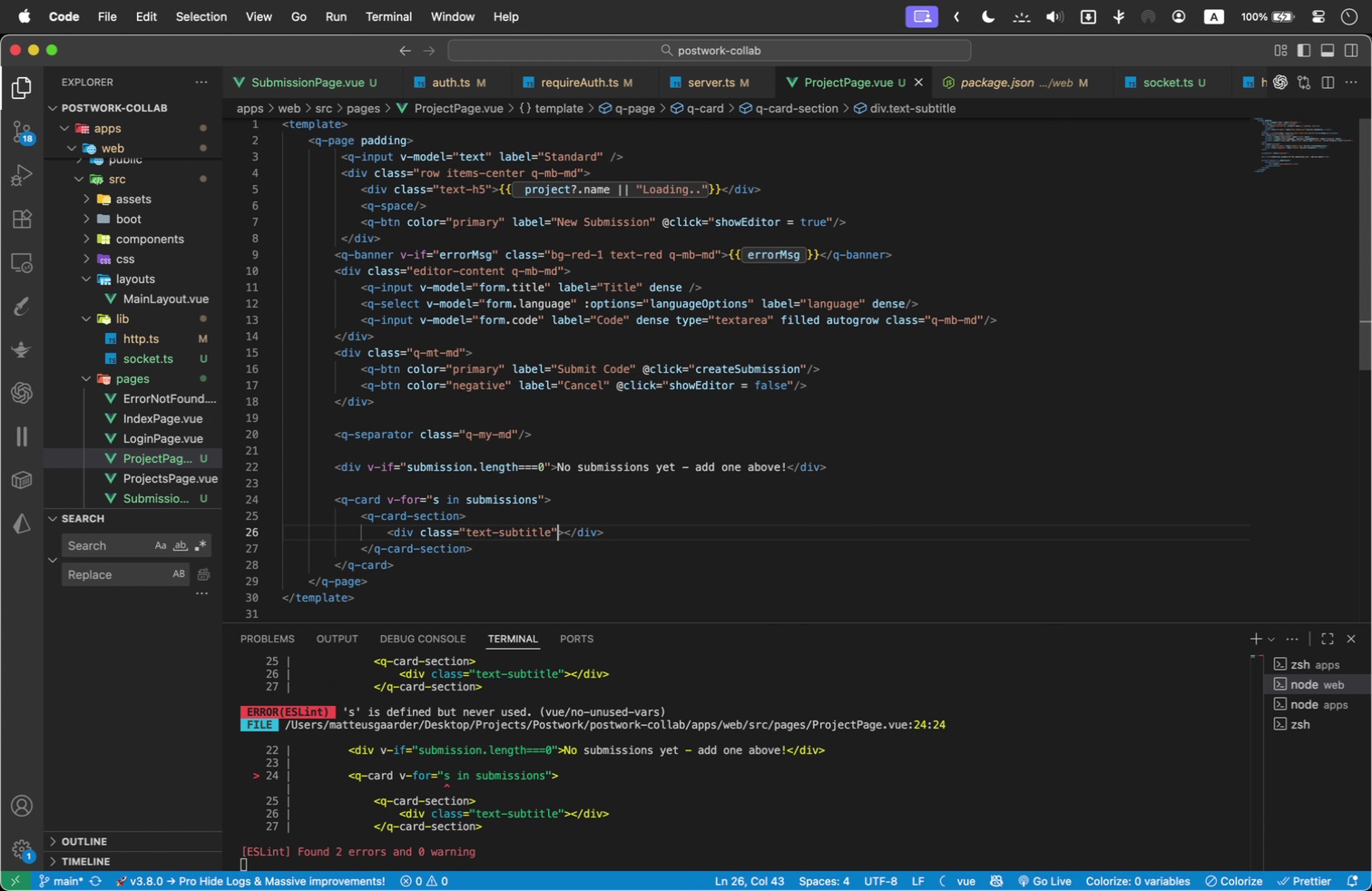 
key(1)
 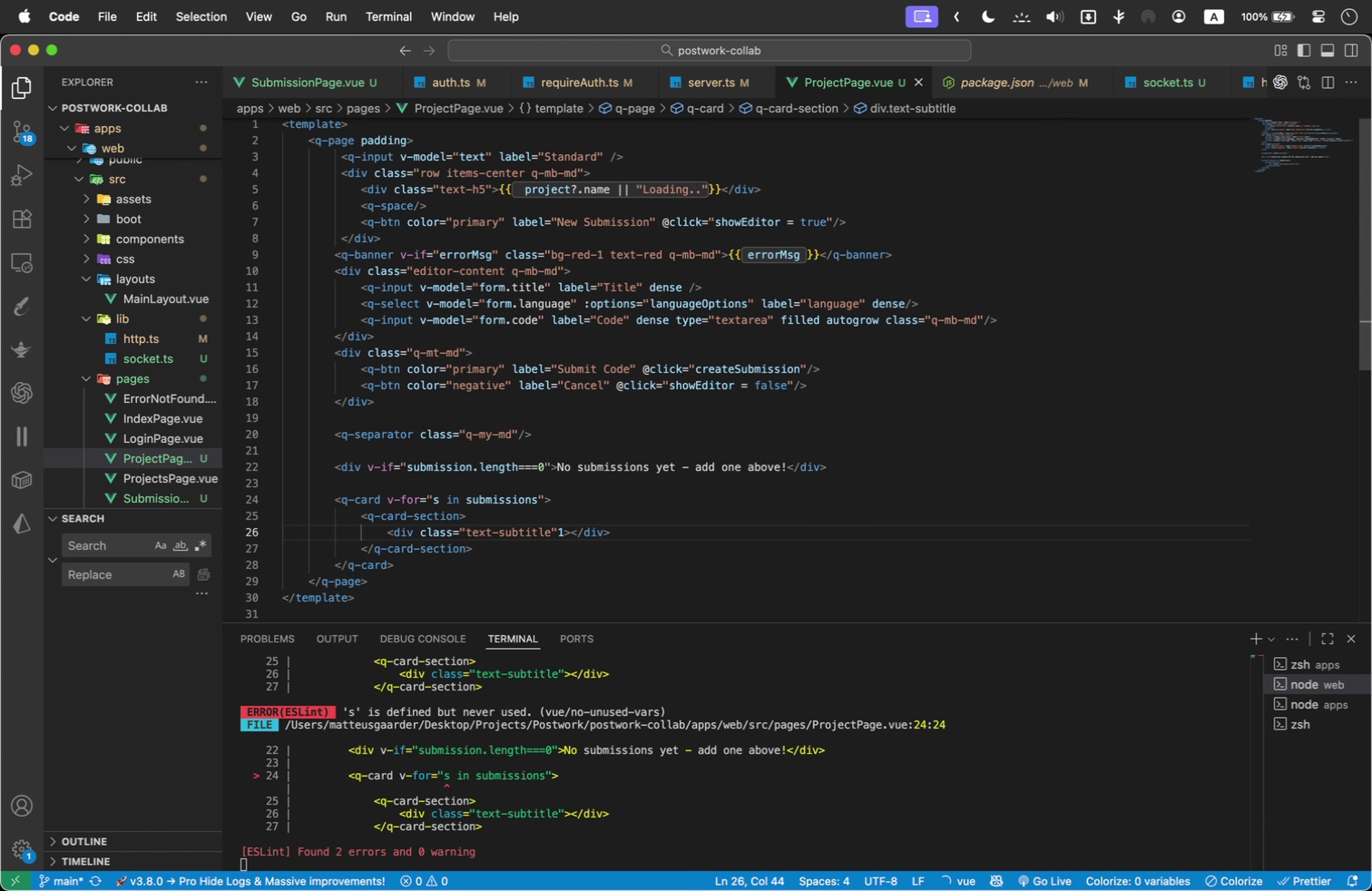 
key(Backspace)
 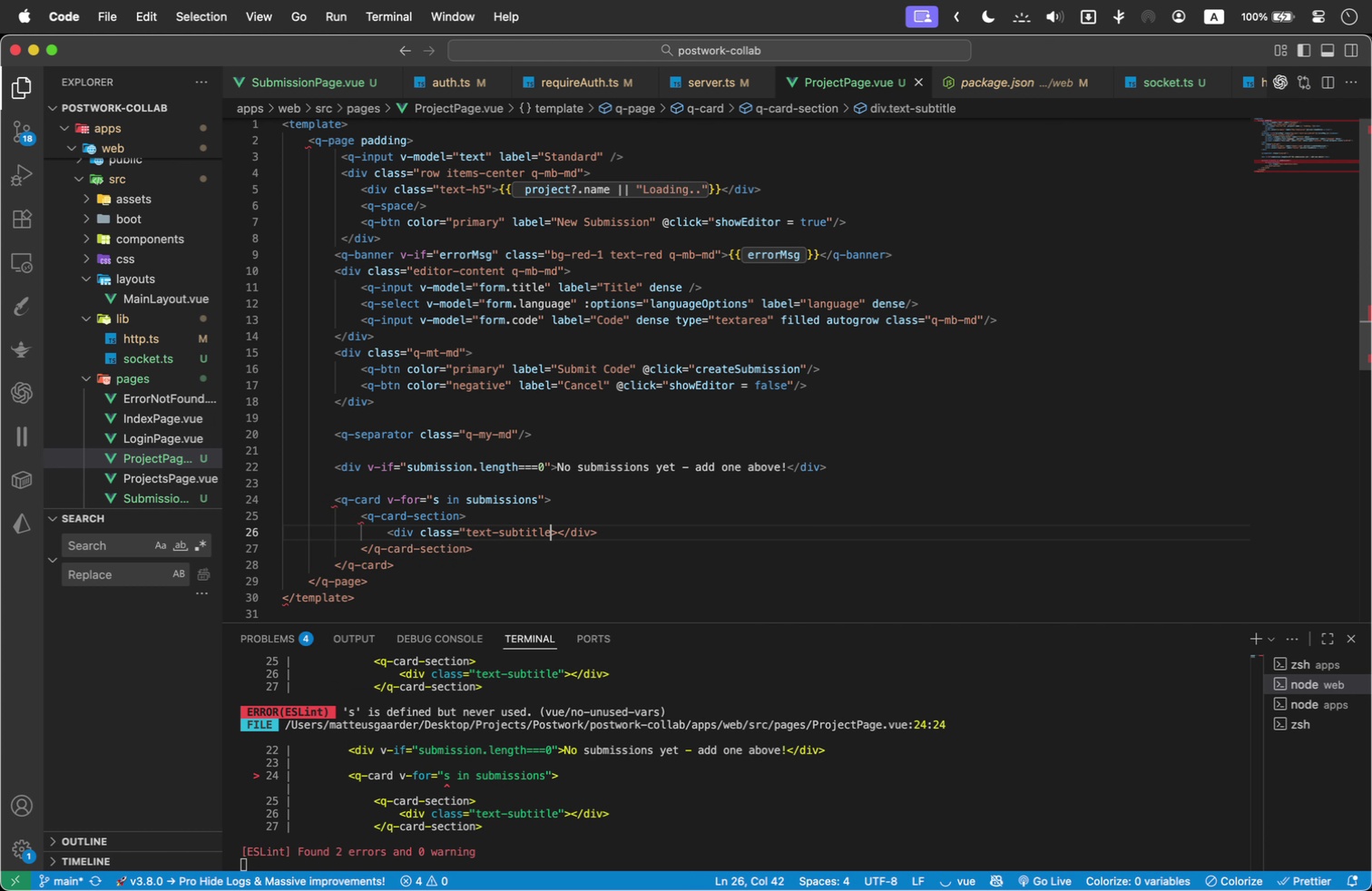 
key(Backspace)
 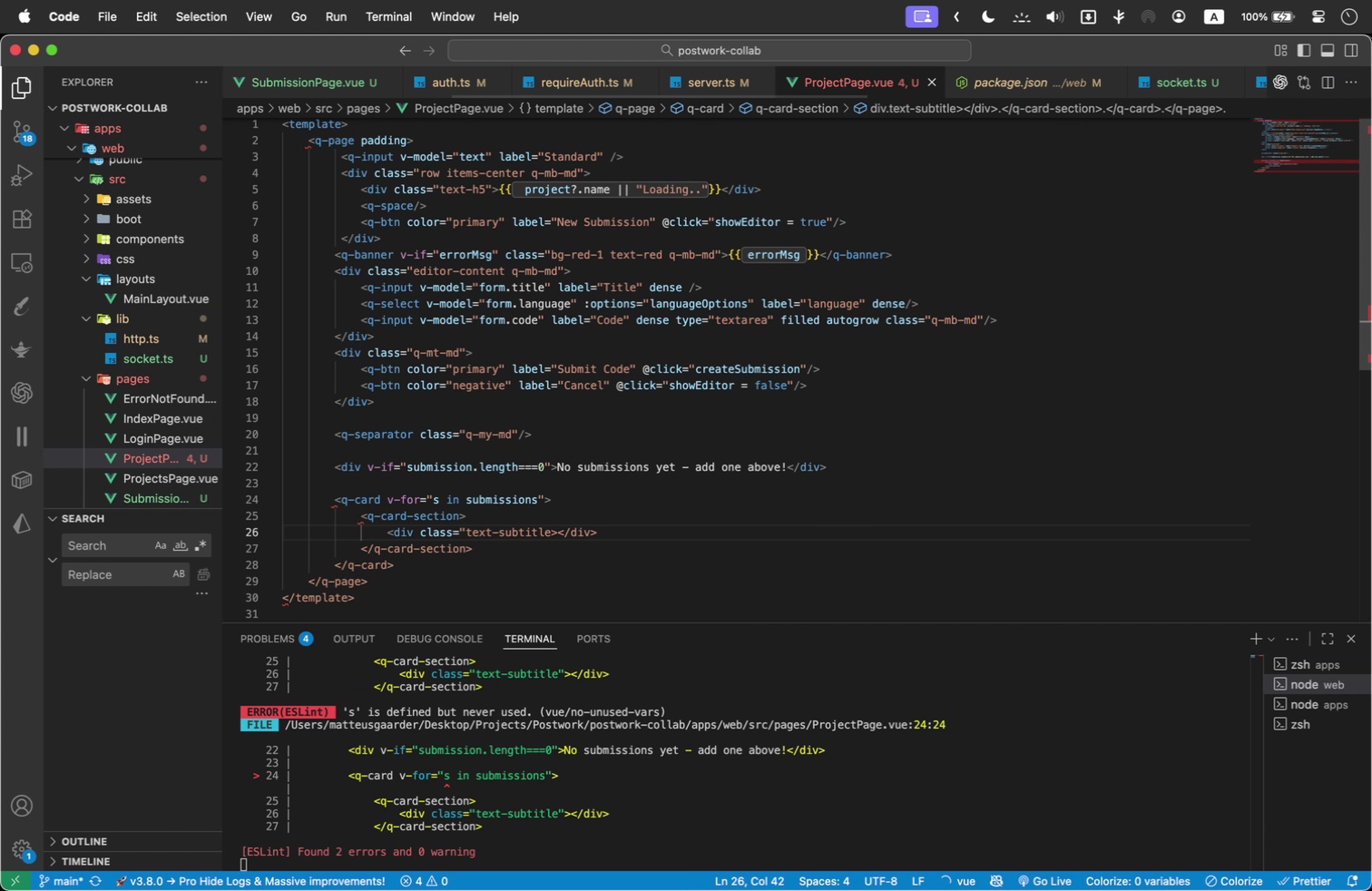 
key(1)
 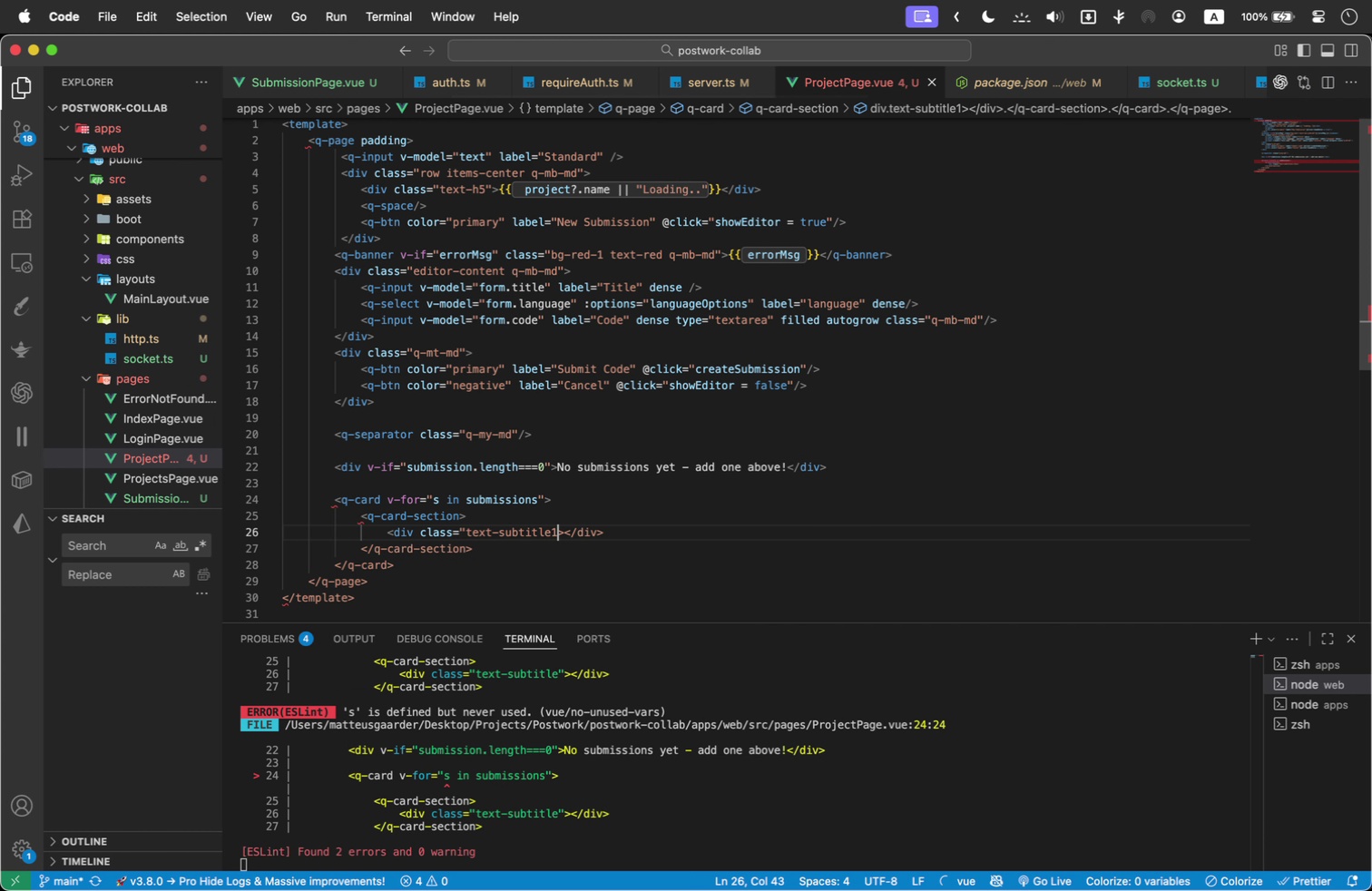 
key(Shift+Quote)
 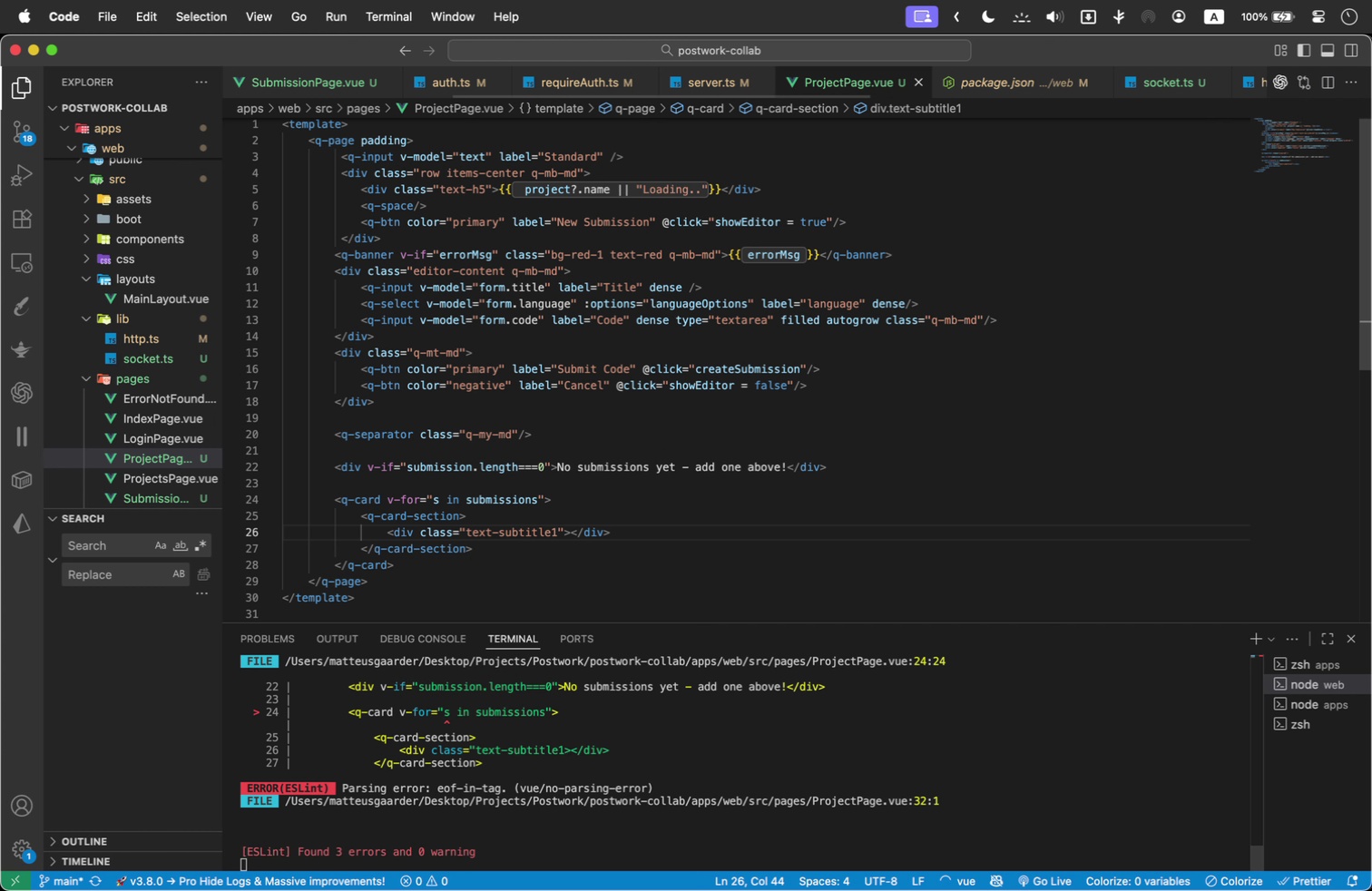 
key(ArrowRight)
 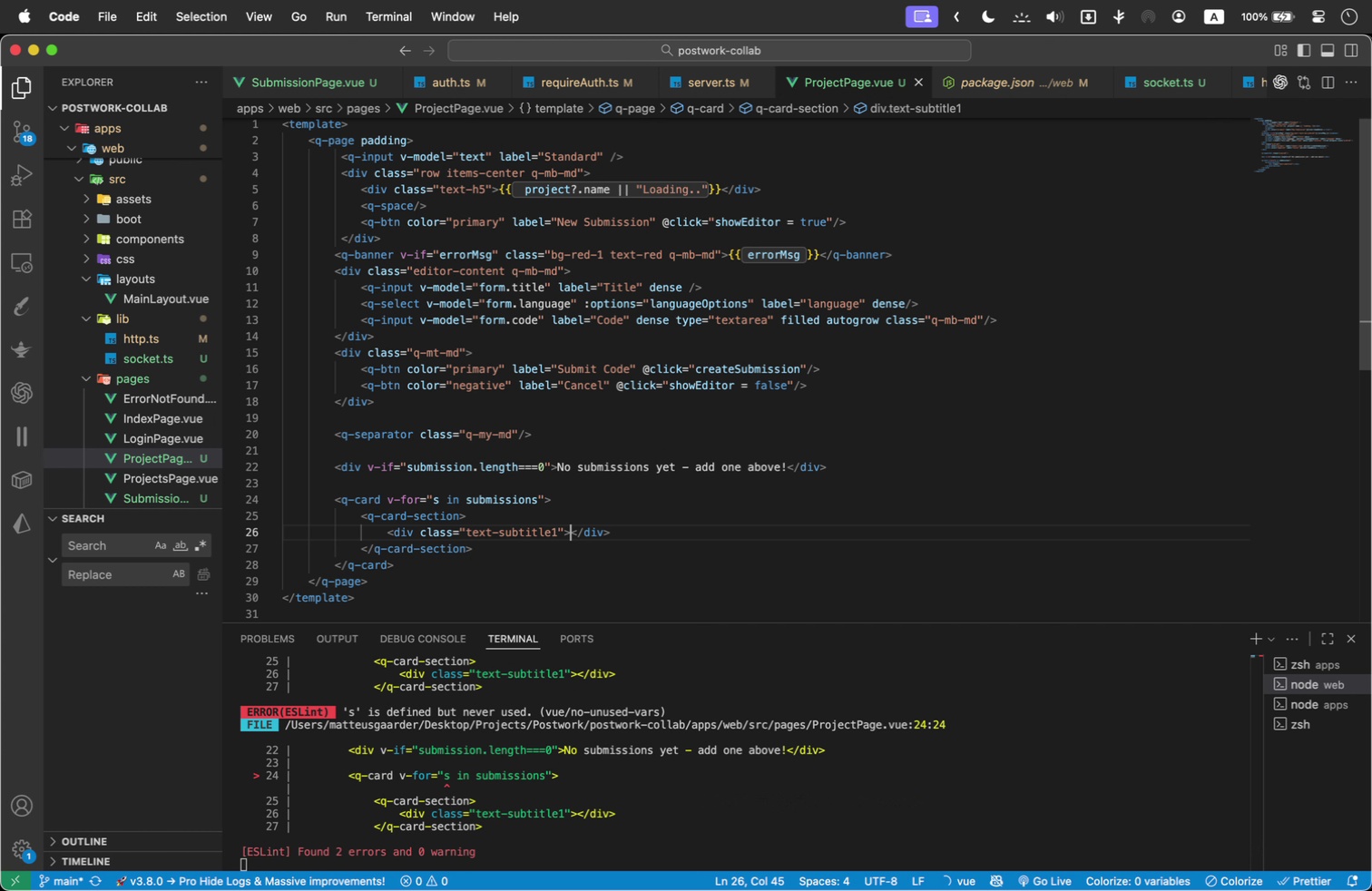 
type({{s.title)
 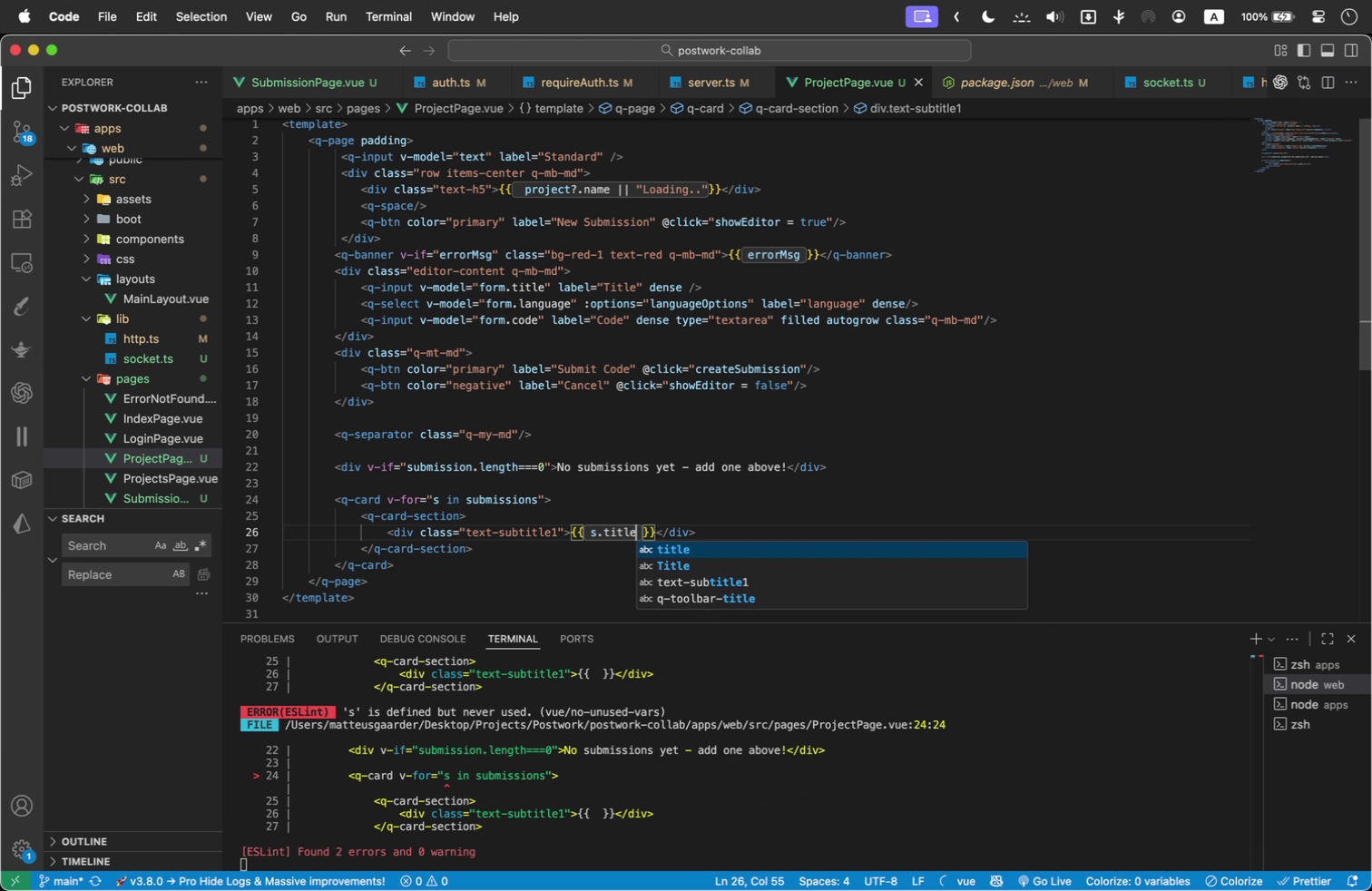 
key(Enter)
 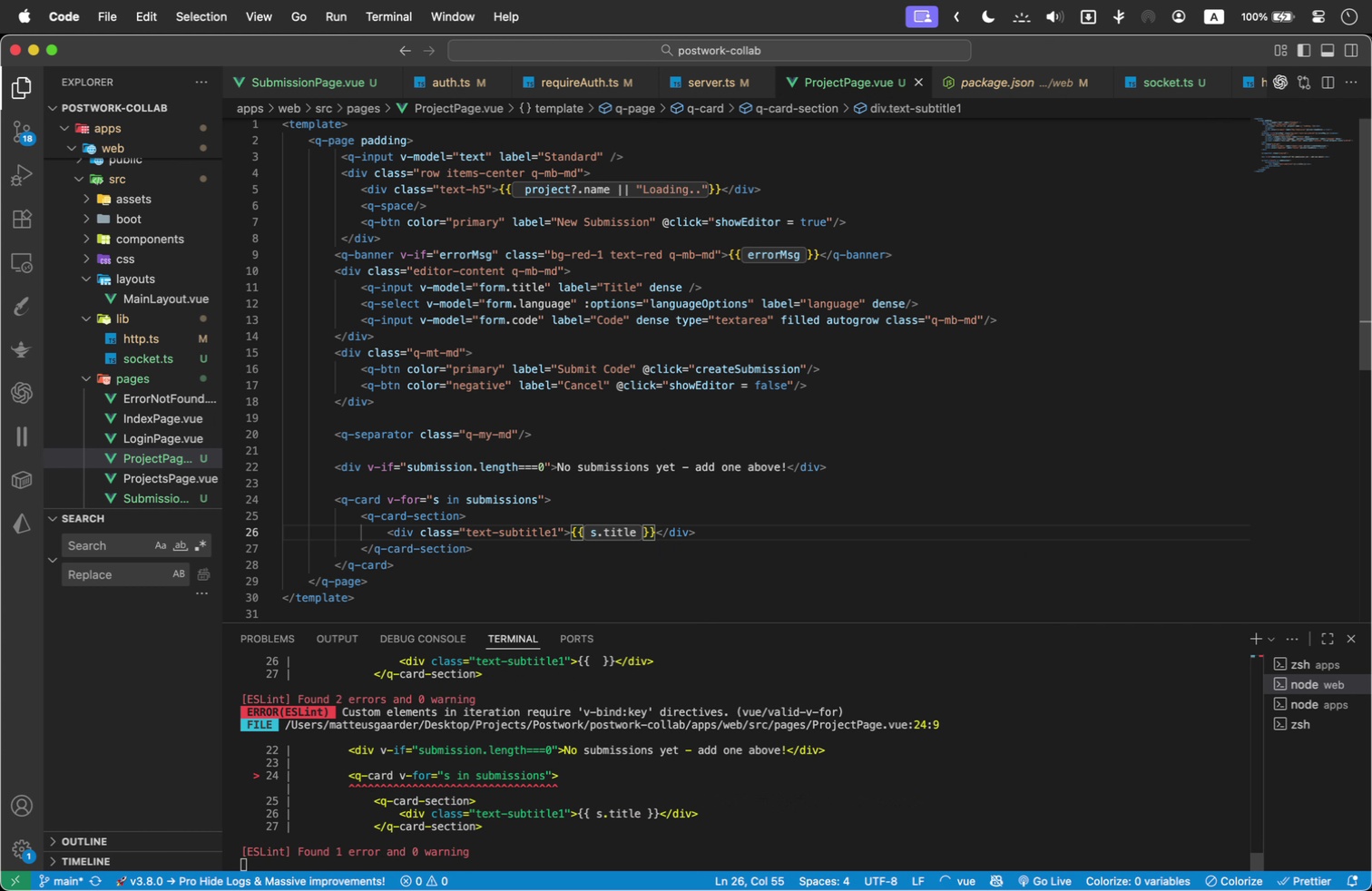 
key(ArrowRight)
 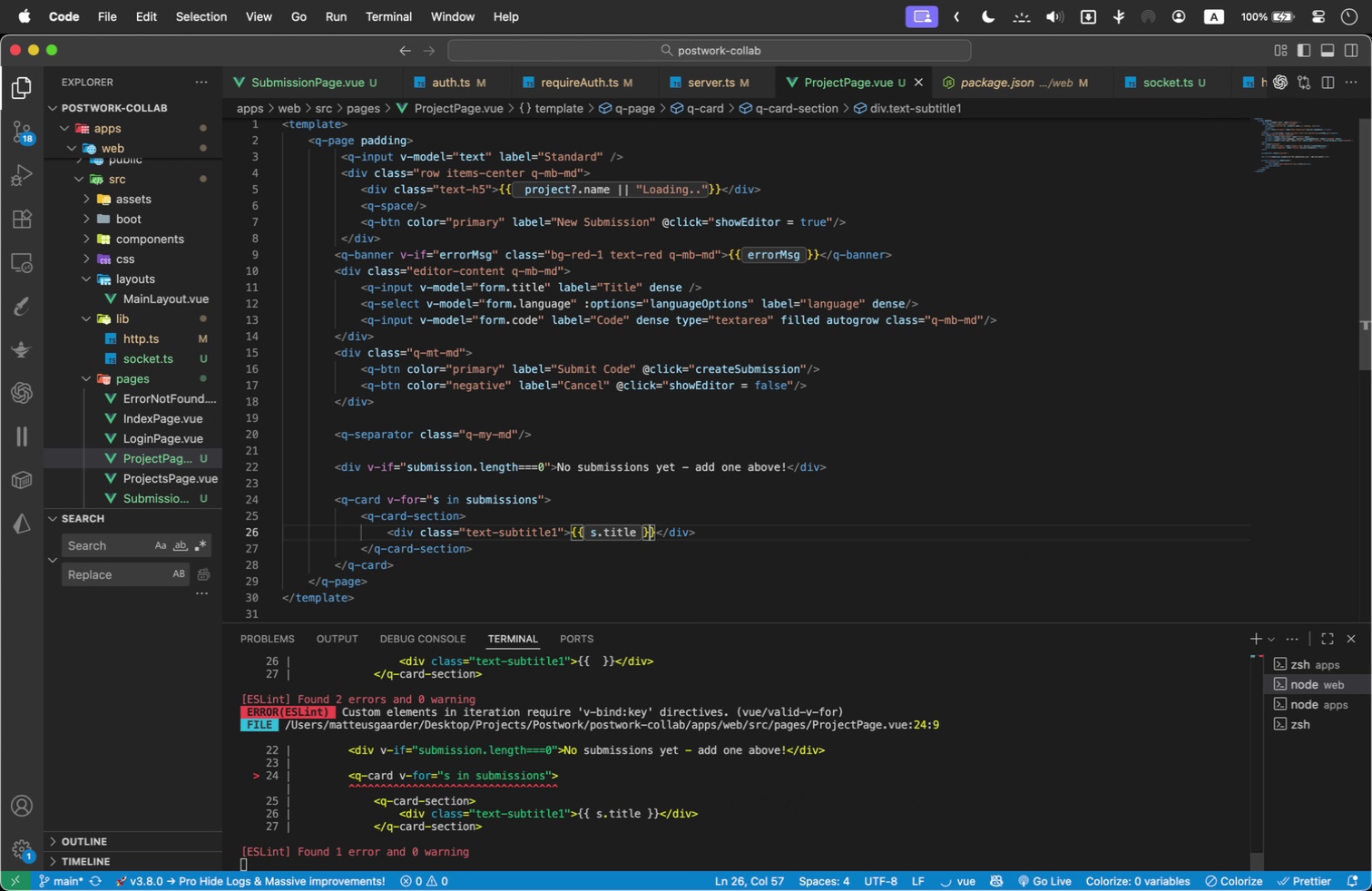 
key(ArrowRight)
 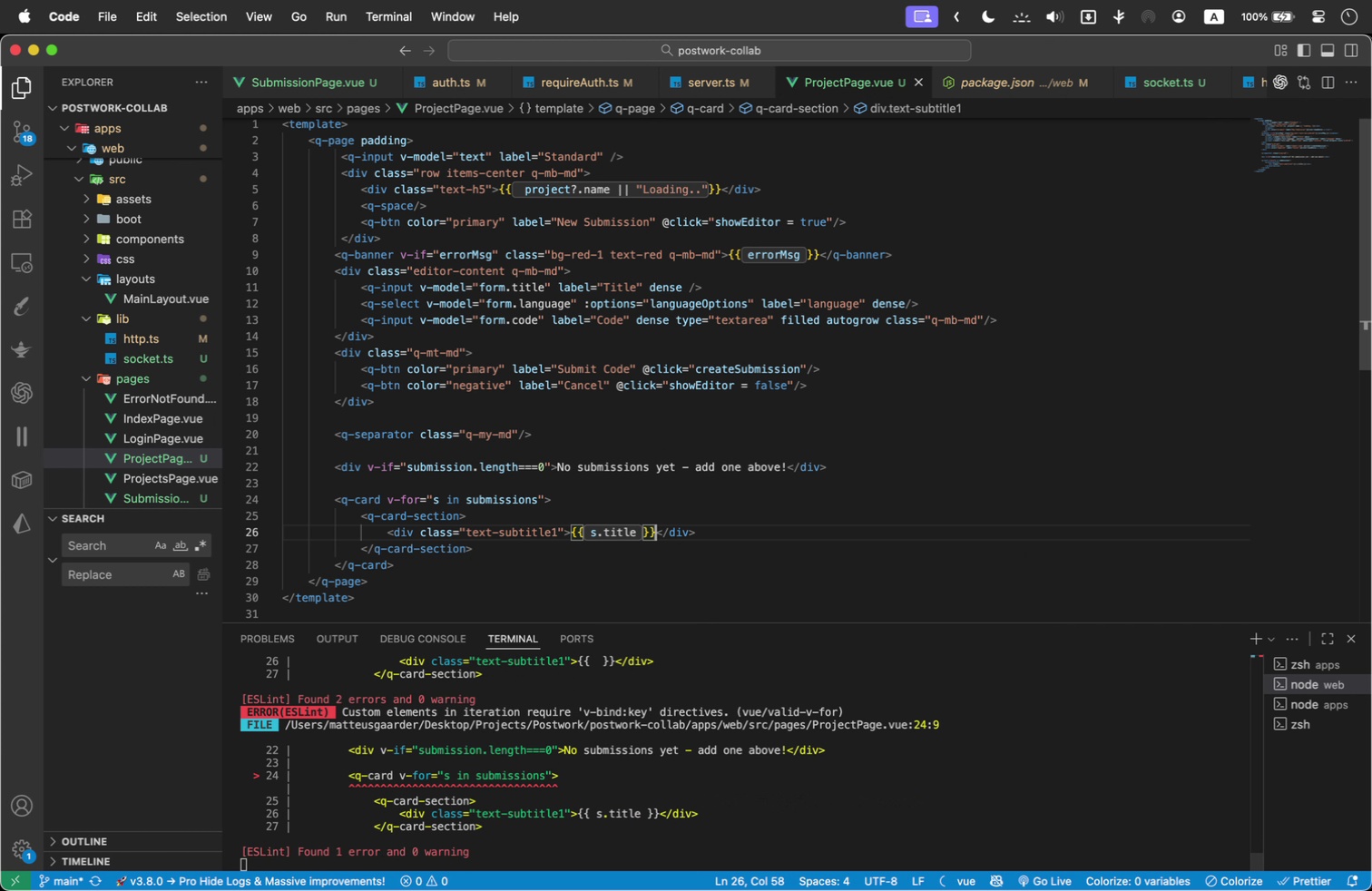 
key(ArrowRight)
 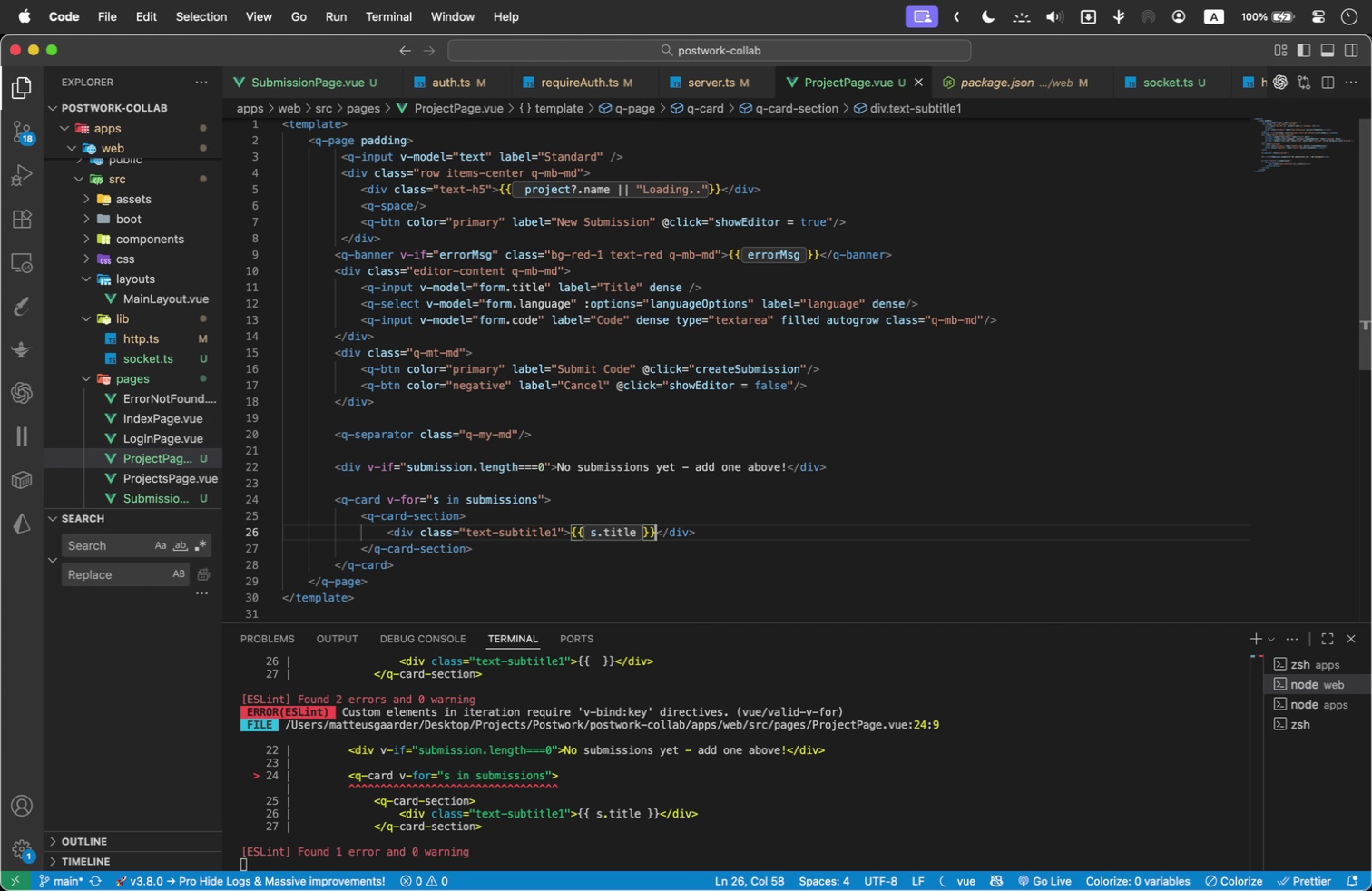 
key(ArrowRight)
 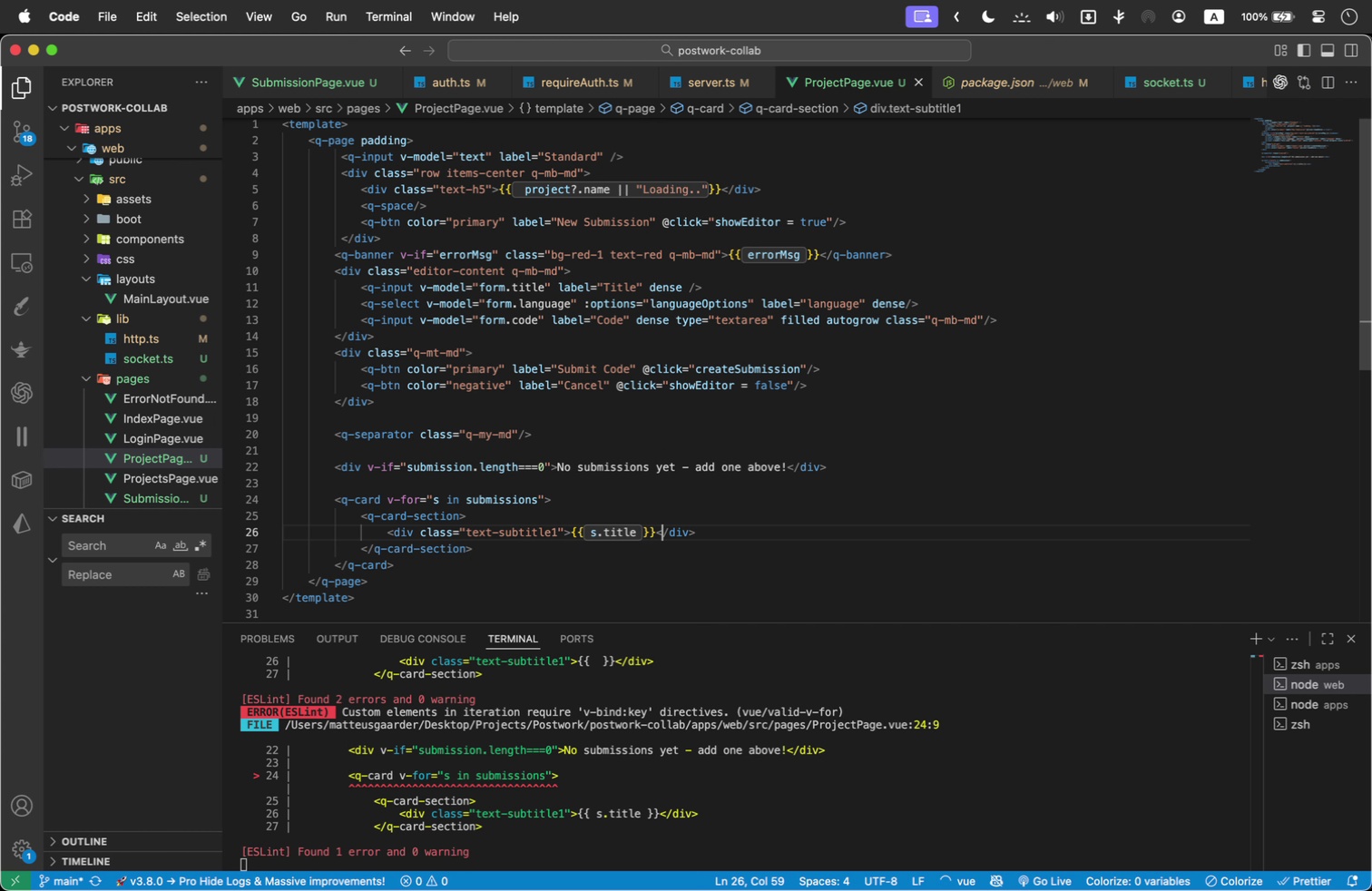 
key(ArrowRight)
 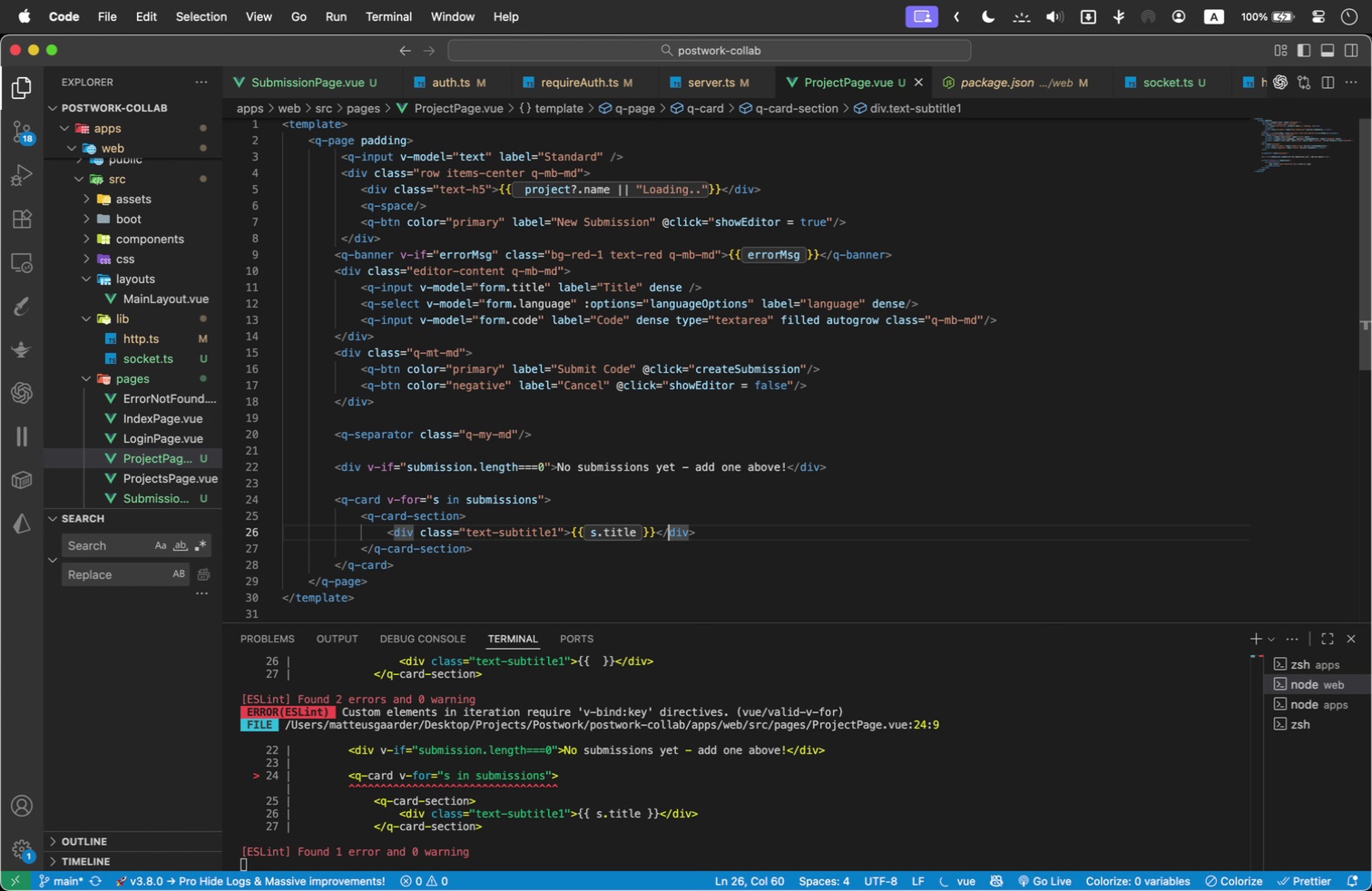 
key(ArrowRight)
 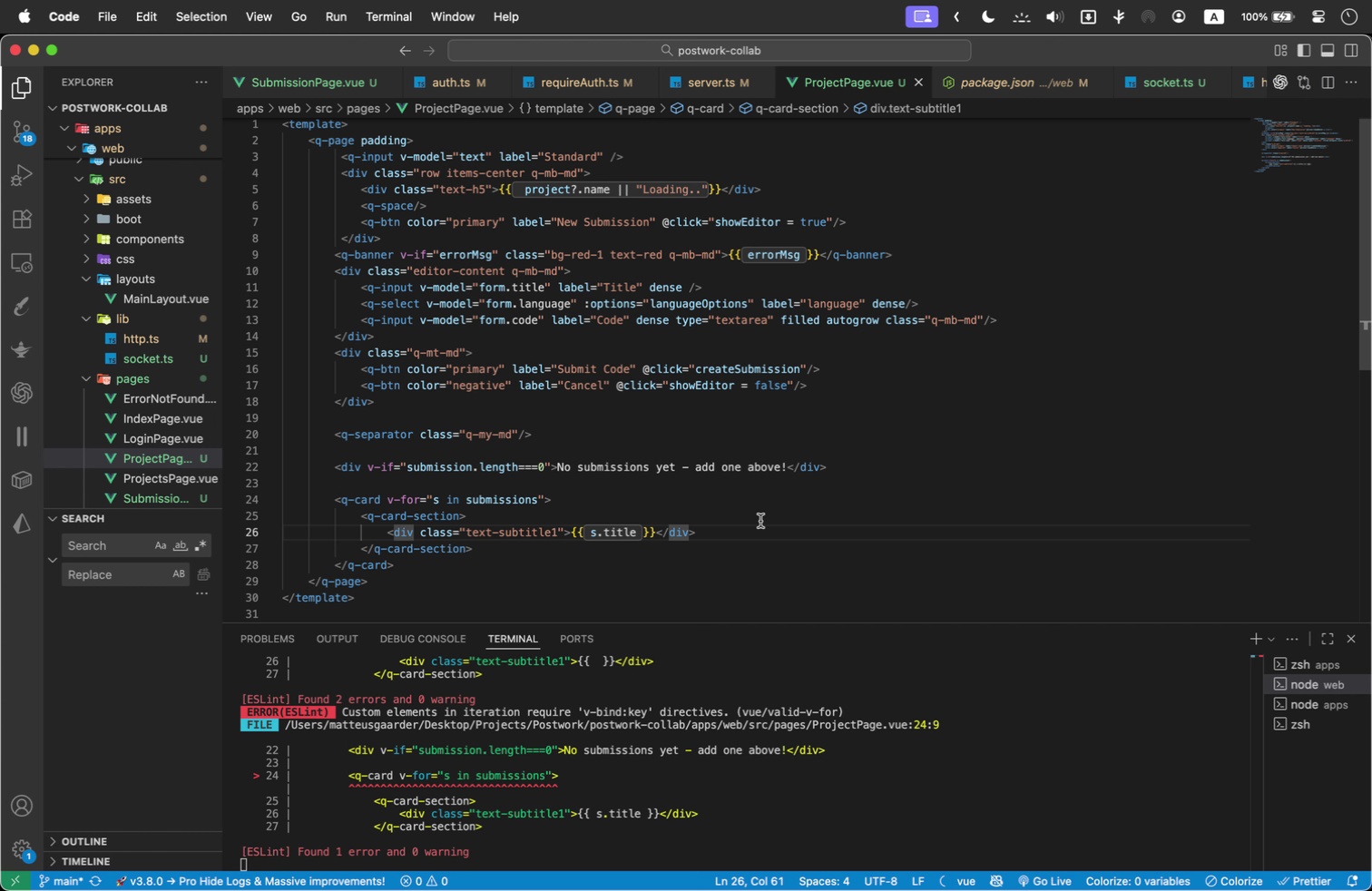 
left_click([760, 521])
 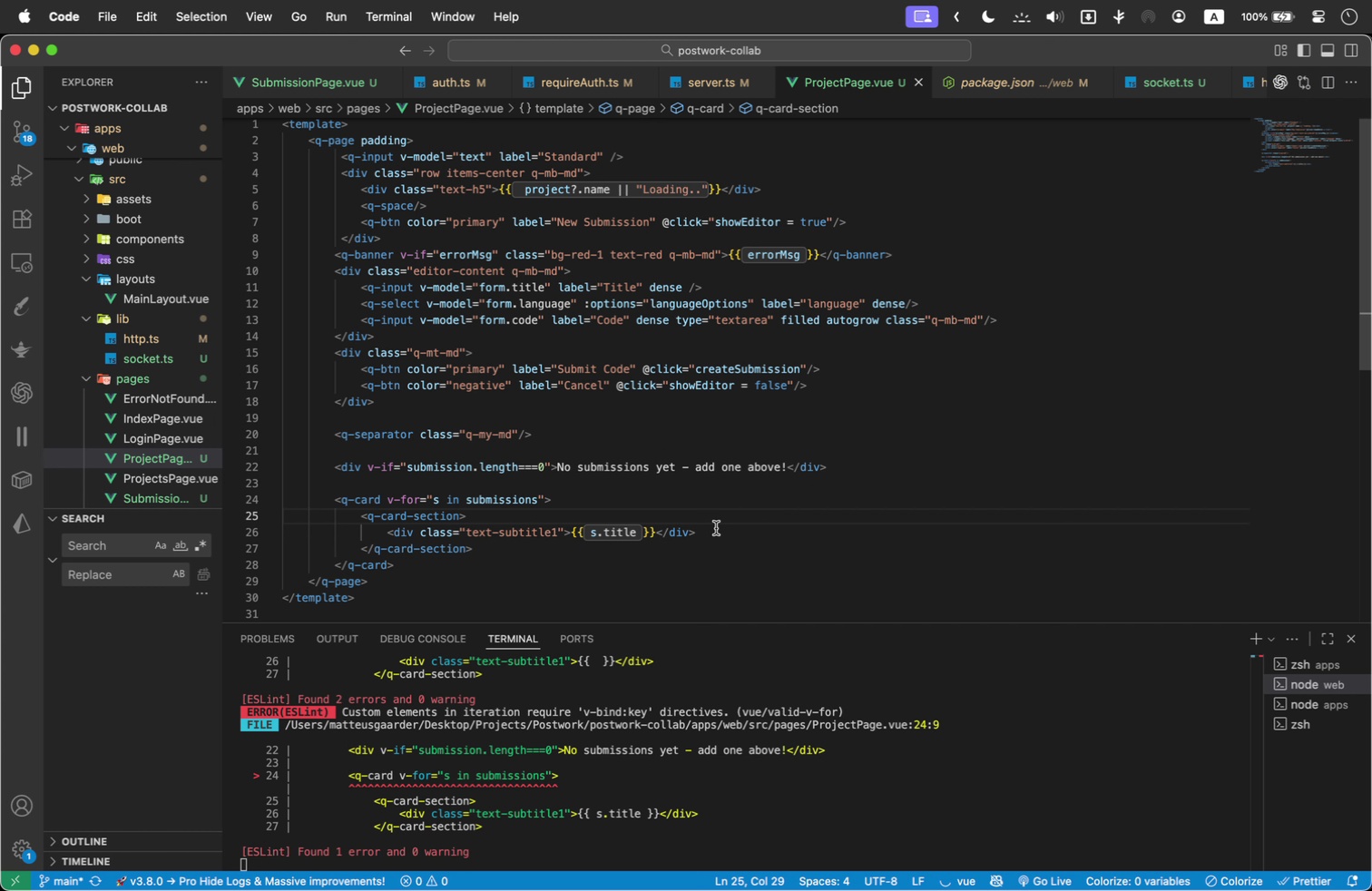 
left_click_drag(start_coordinate=[716, 528], to_coordinate=[385, 531])
 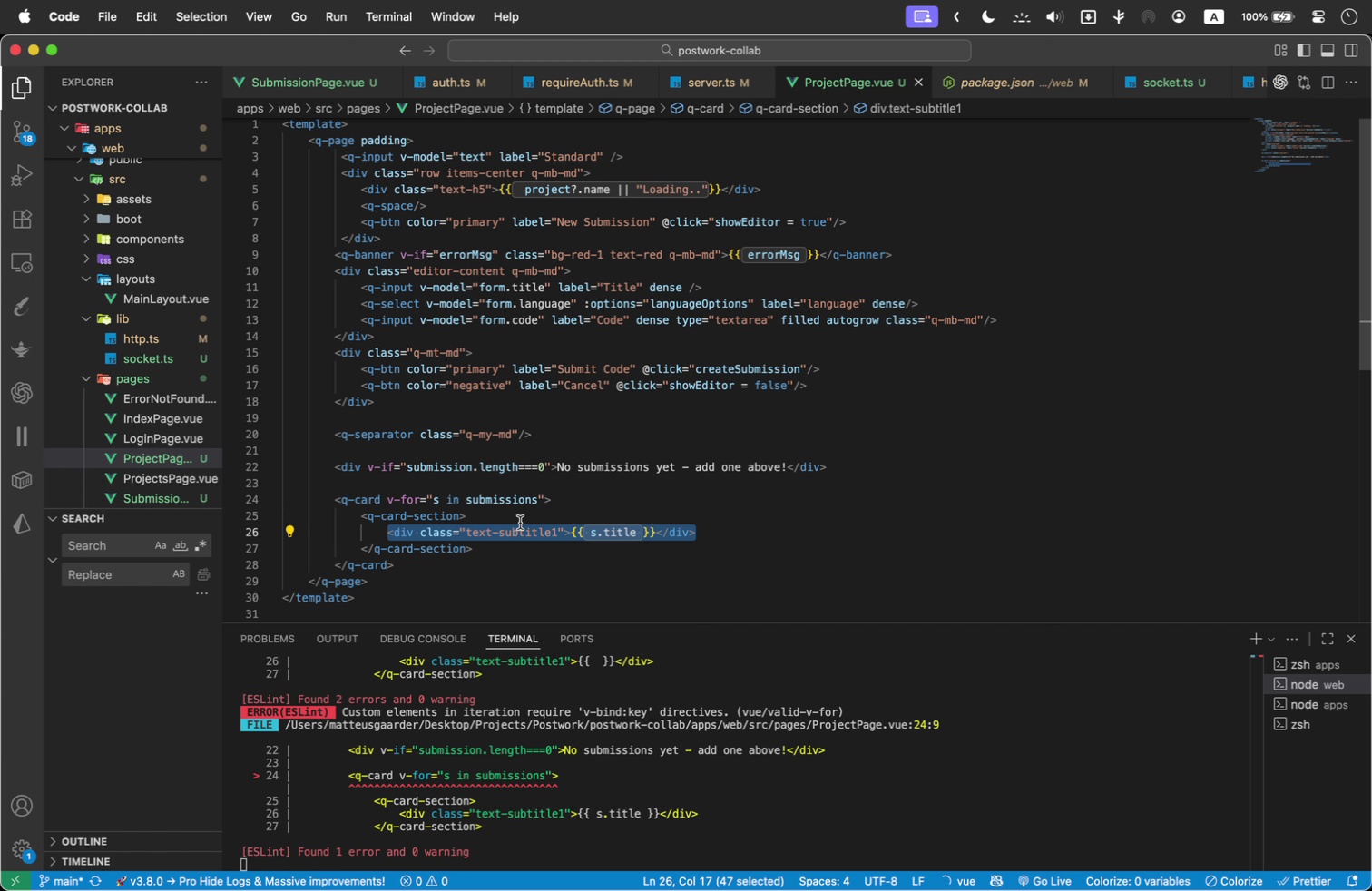 
key(Meta+C)
 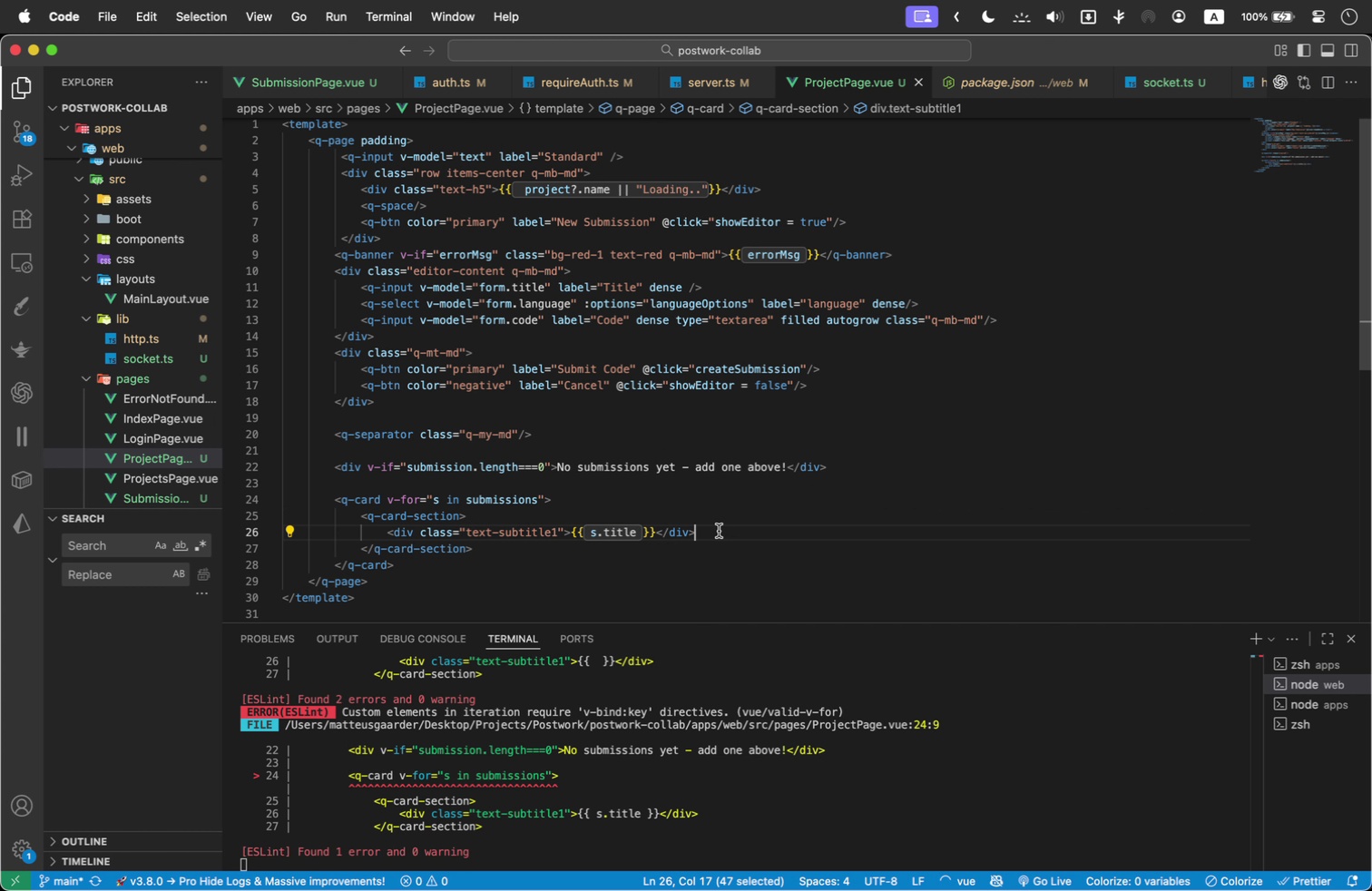 
left_click([719, 531])
 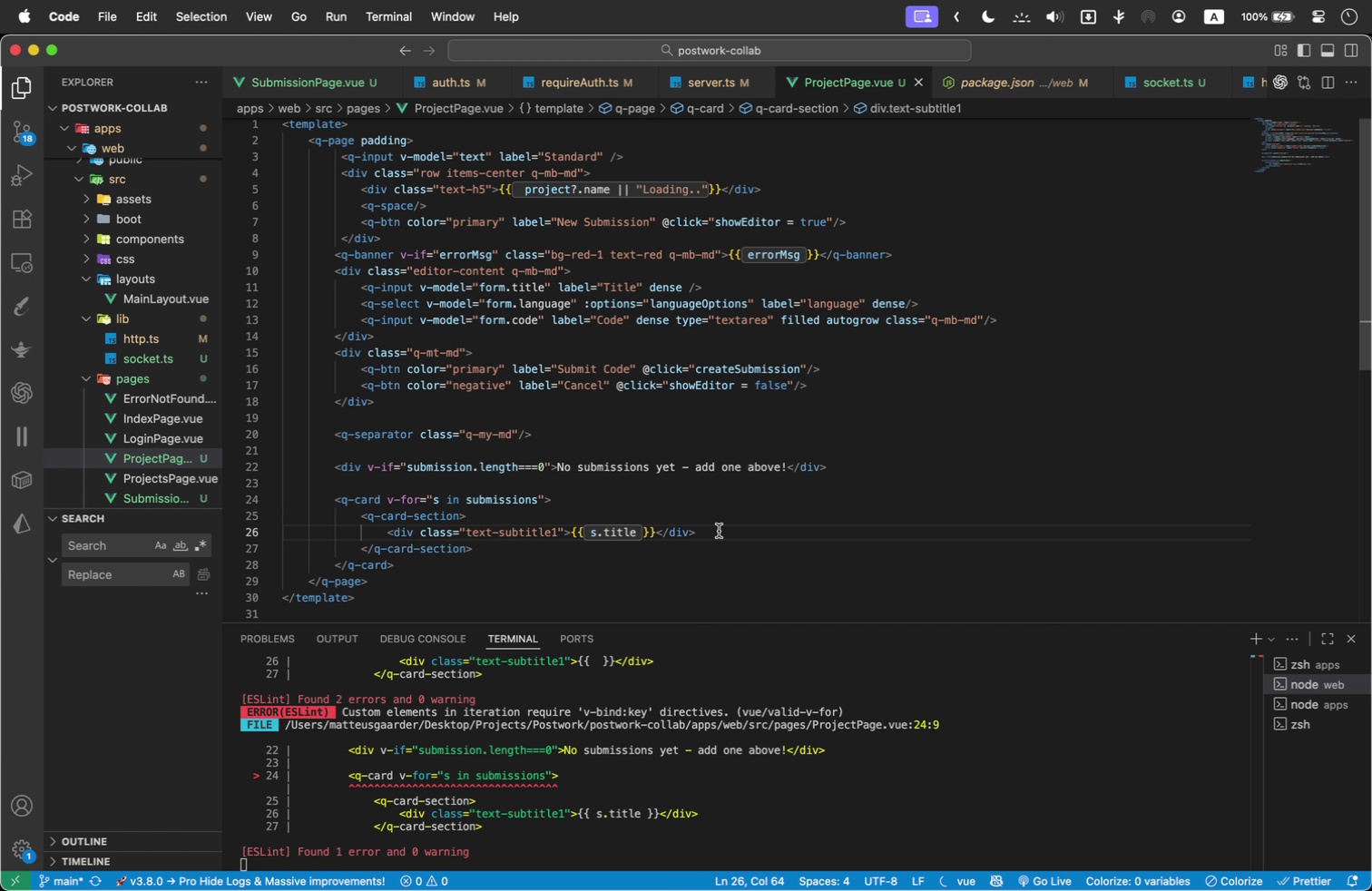 
key(Enter)
 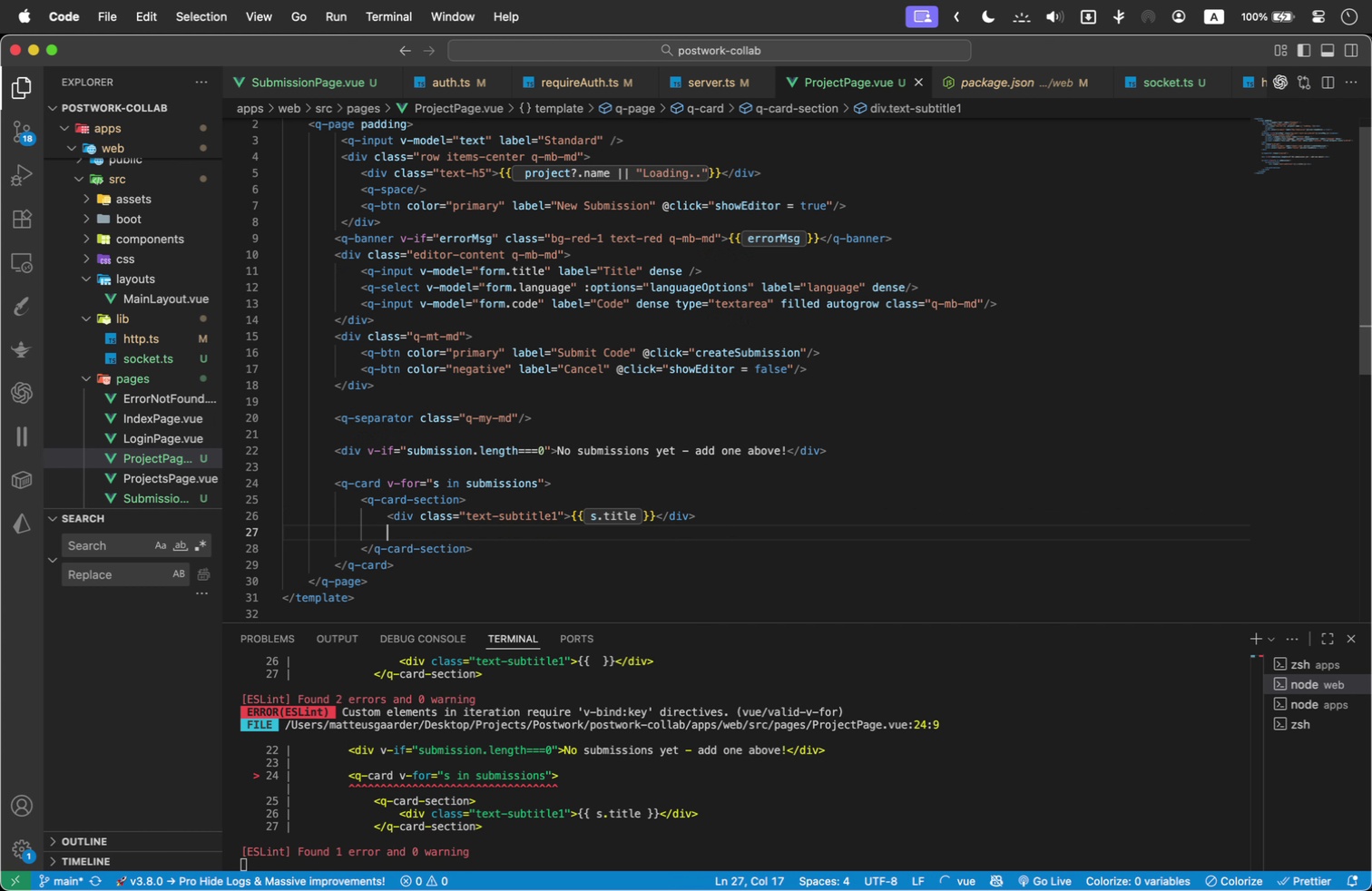 
key(Meta+CommandLeft)
 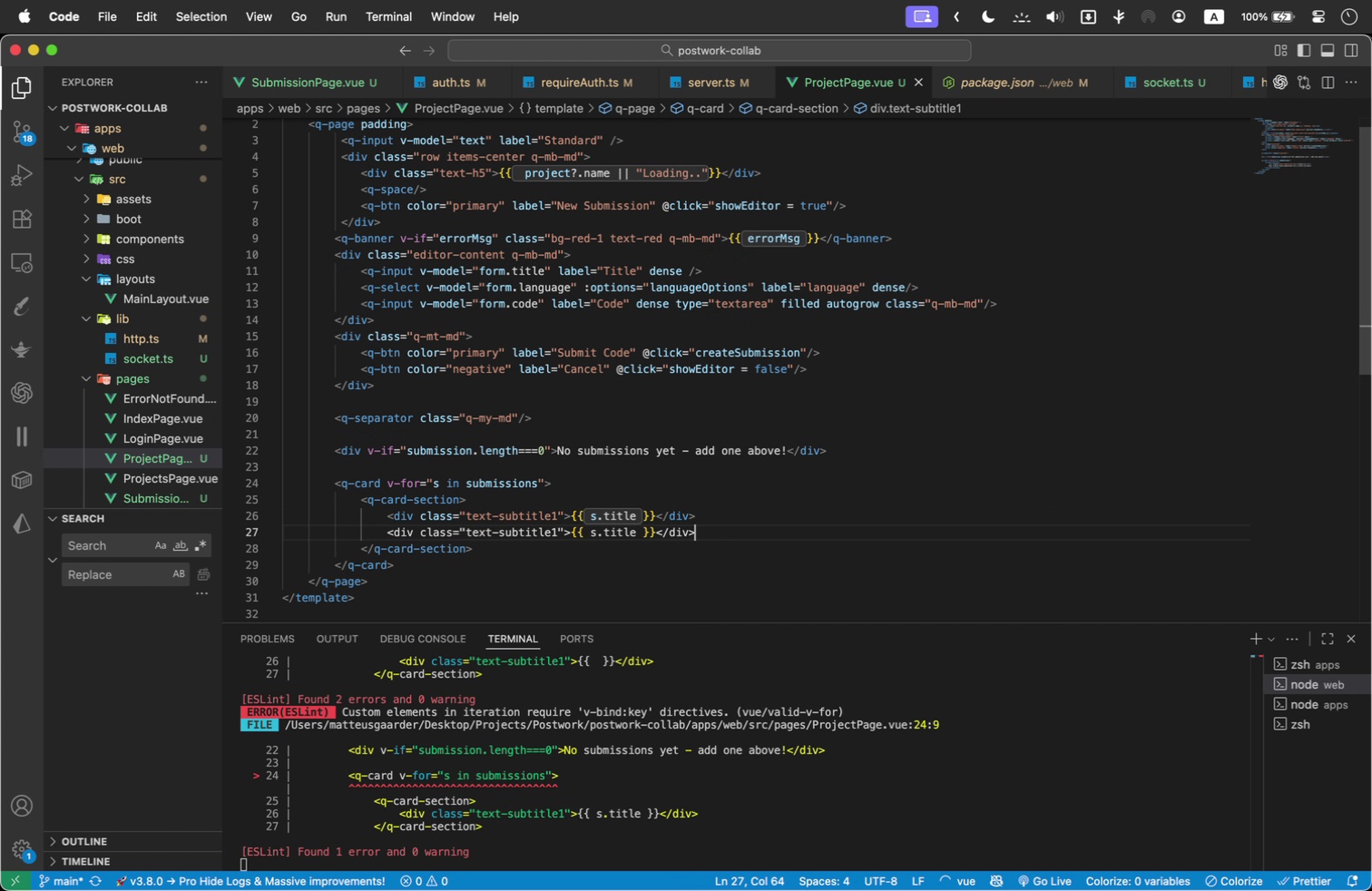 
key(Meta+V)
 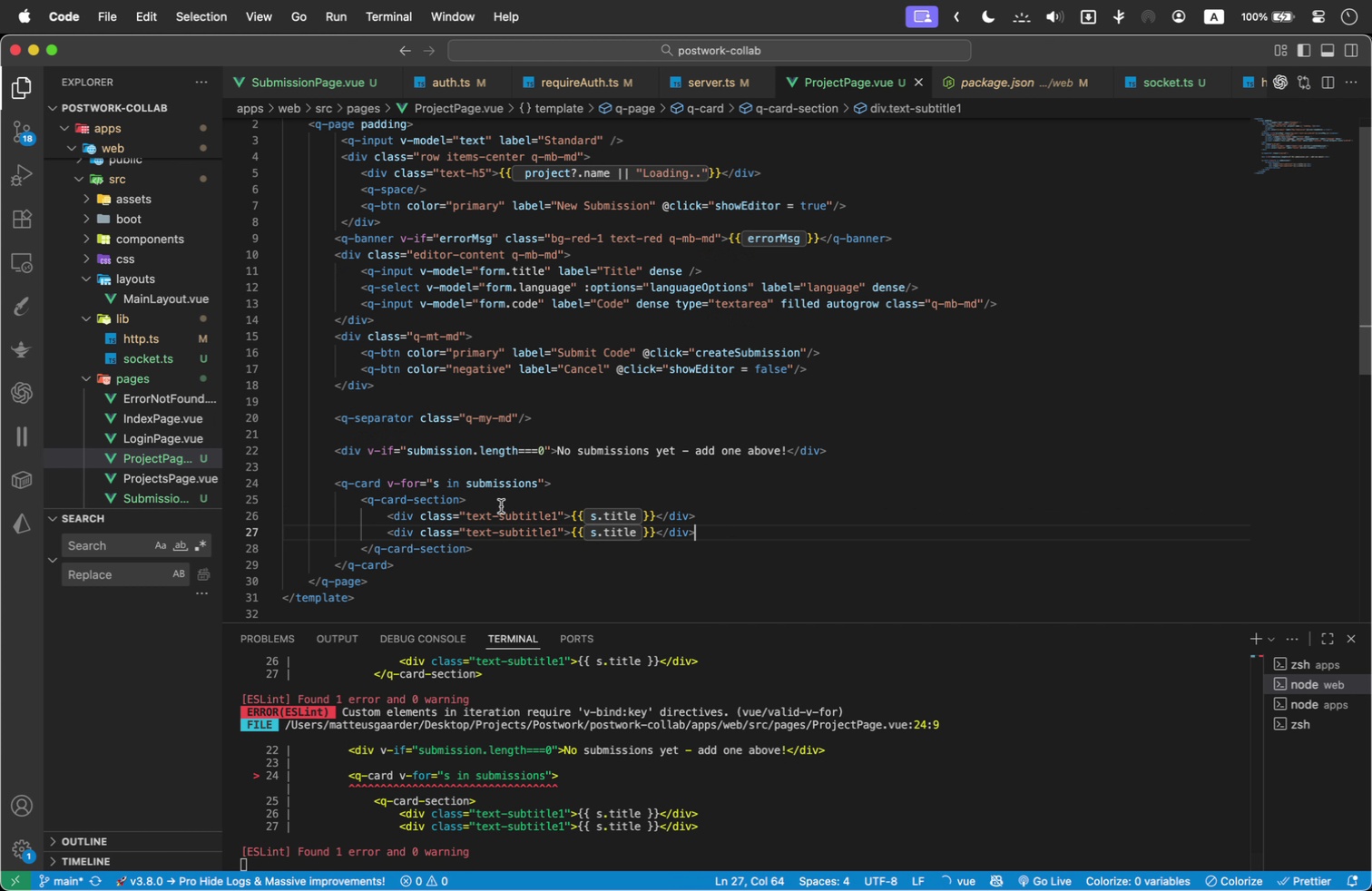 
left_click_drag(start_coordinate=[499, 531], to_coordinate=[558, 526])
 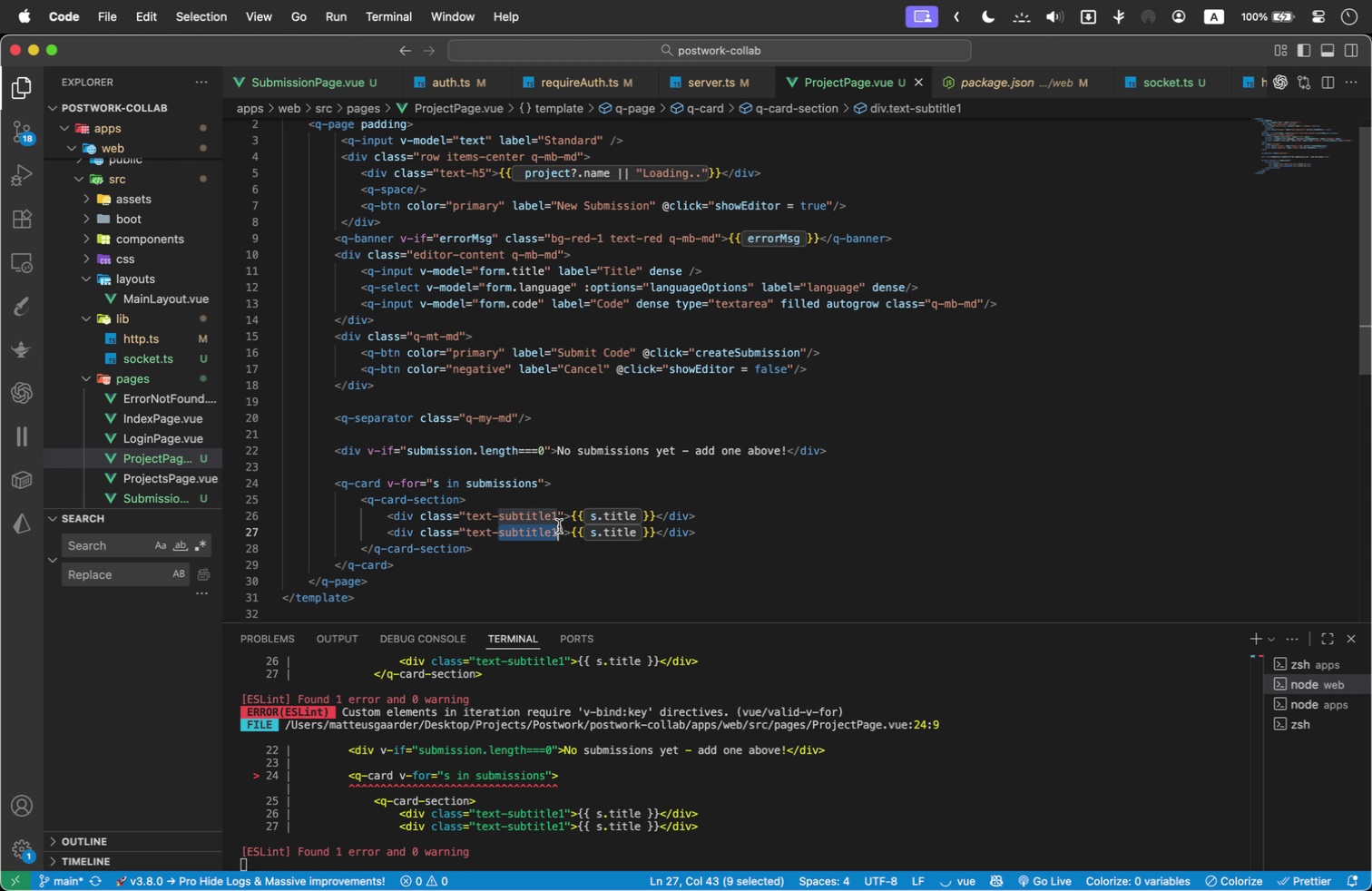 
type(caption)
 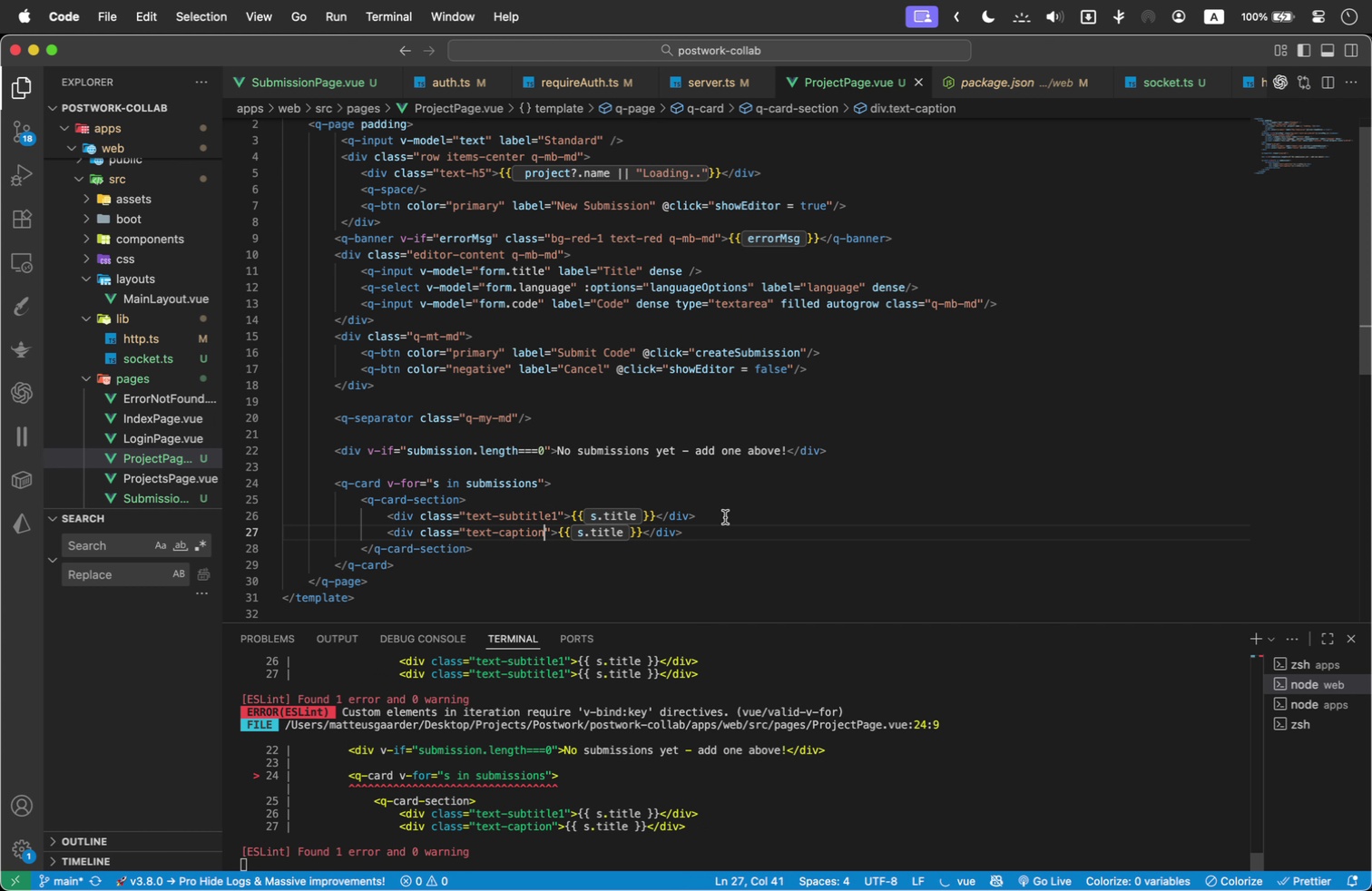 
left_click([735, 515])
 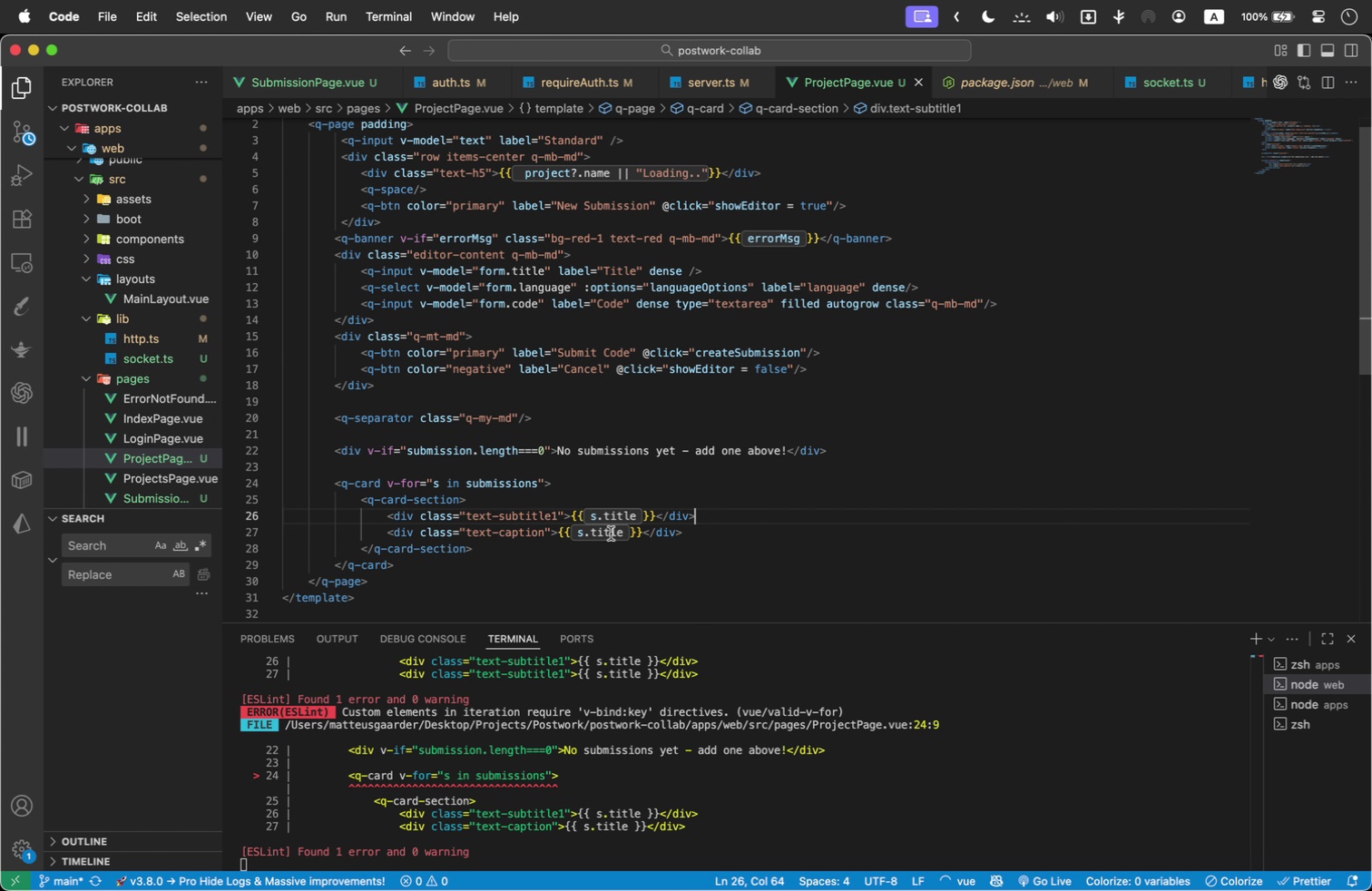 
double_click([611, 534])
 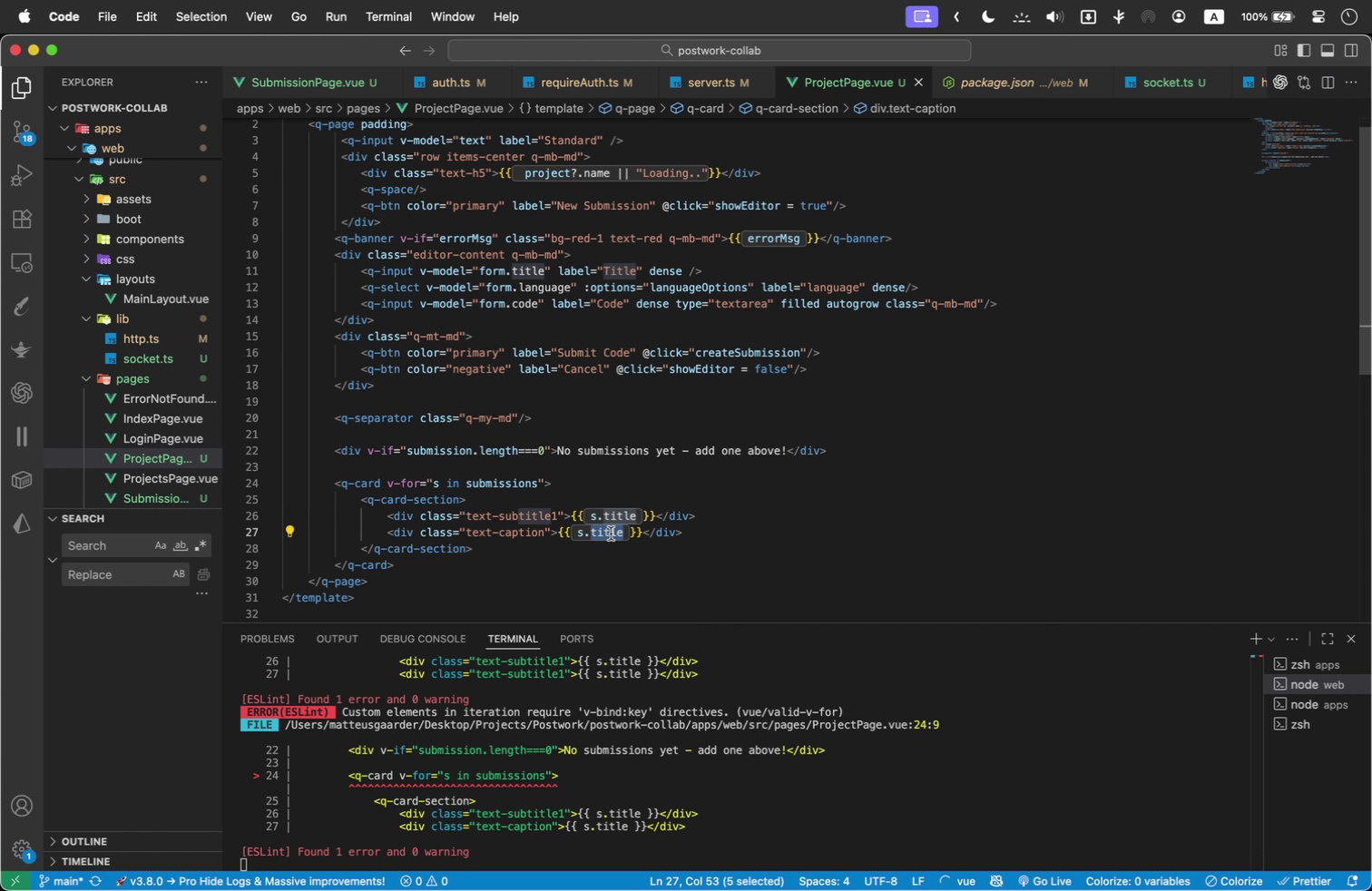 
type(language)
 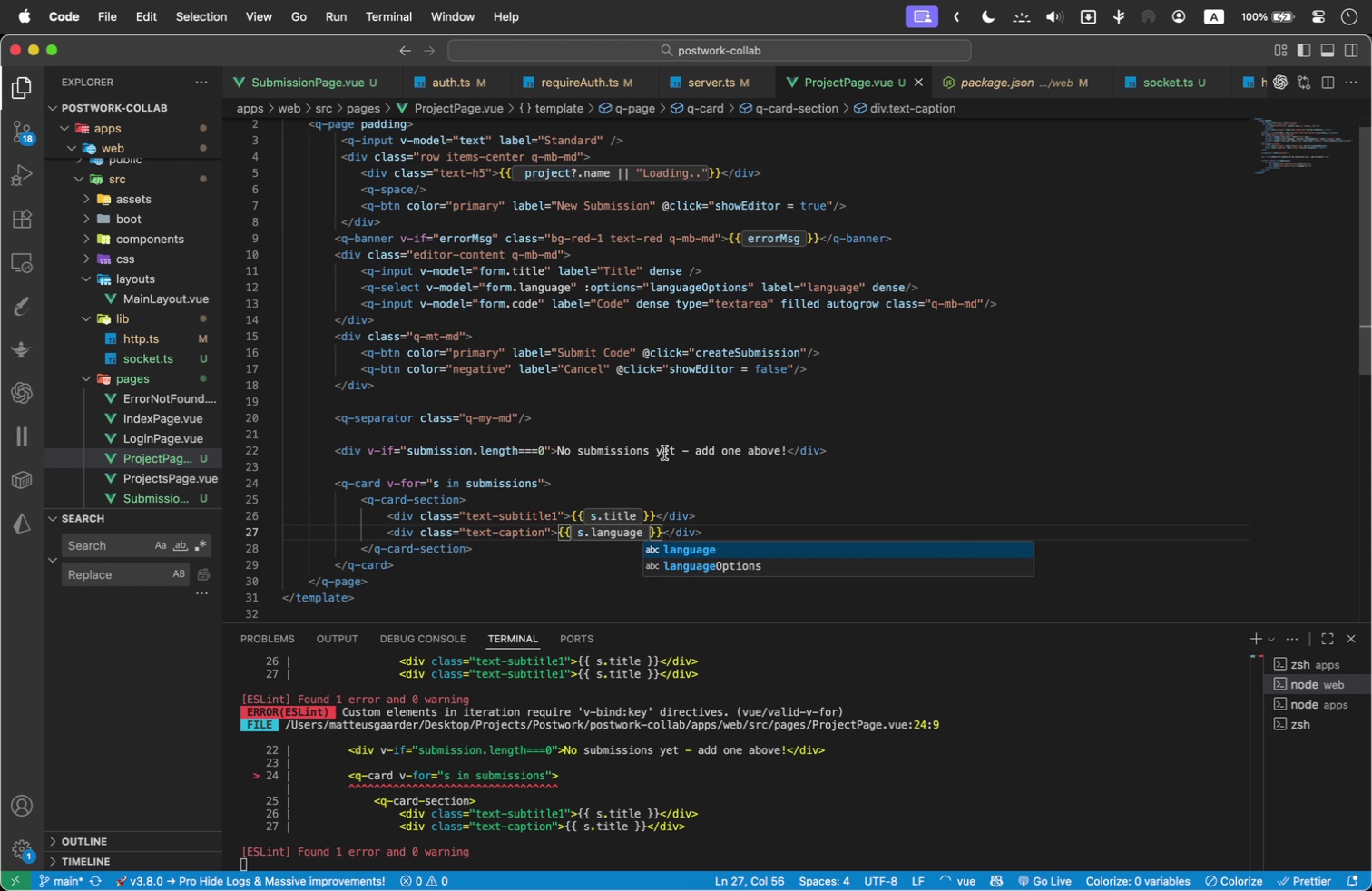 
left_click([664, 453])
 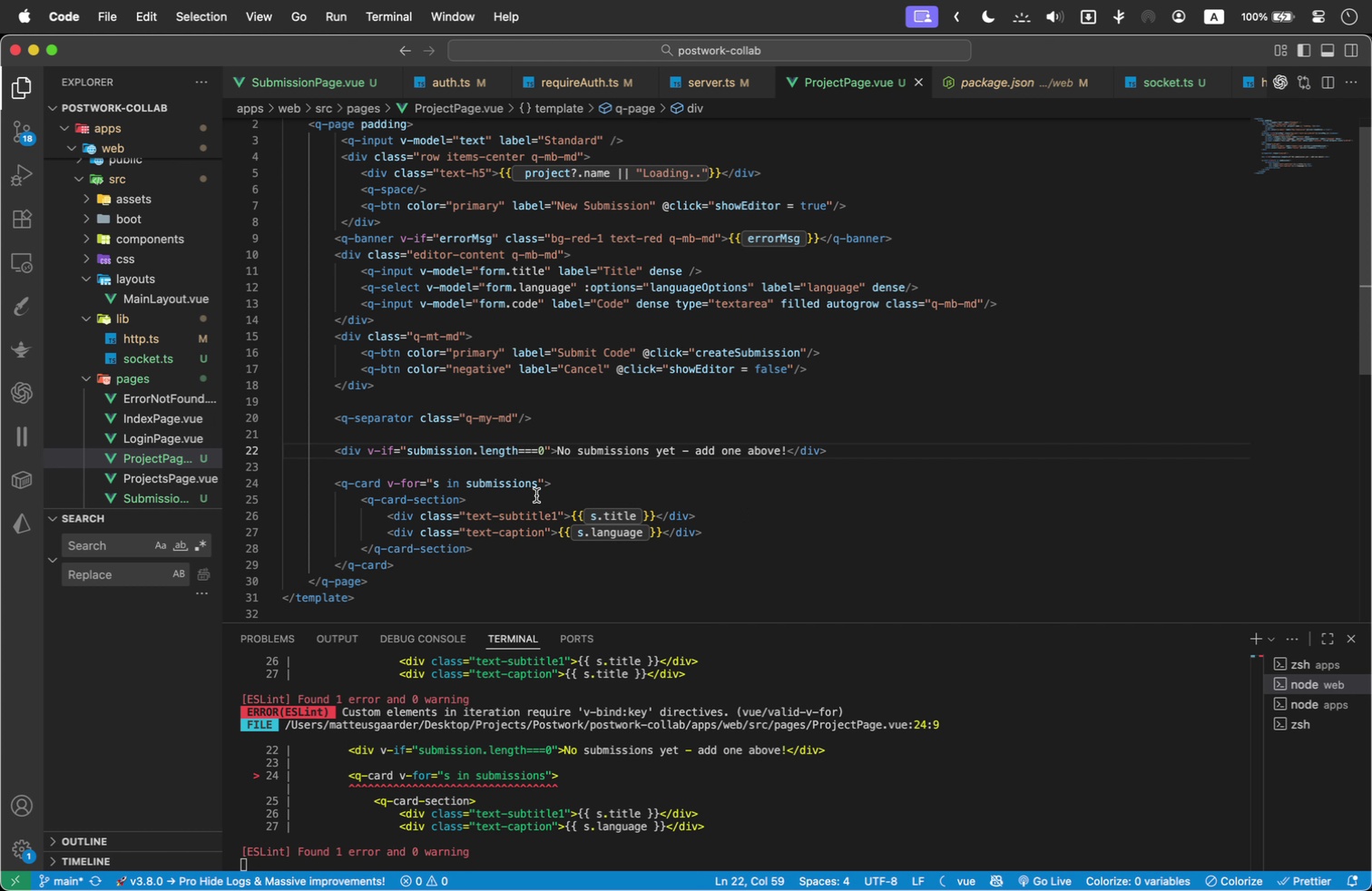 
scroll: coordinate [613, 719], scroll_direction: down, amount: 2.0
 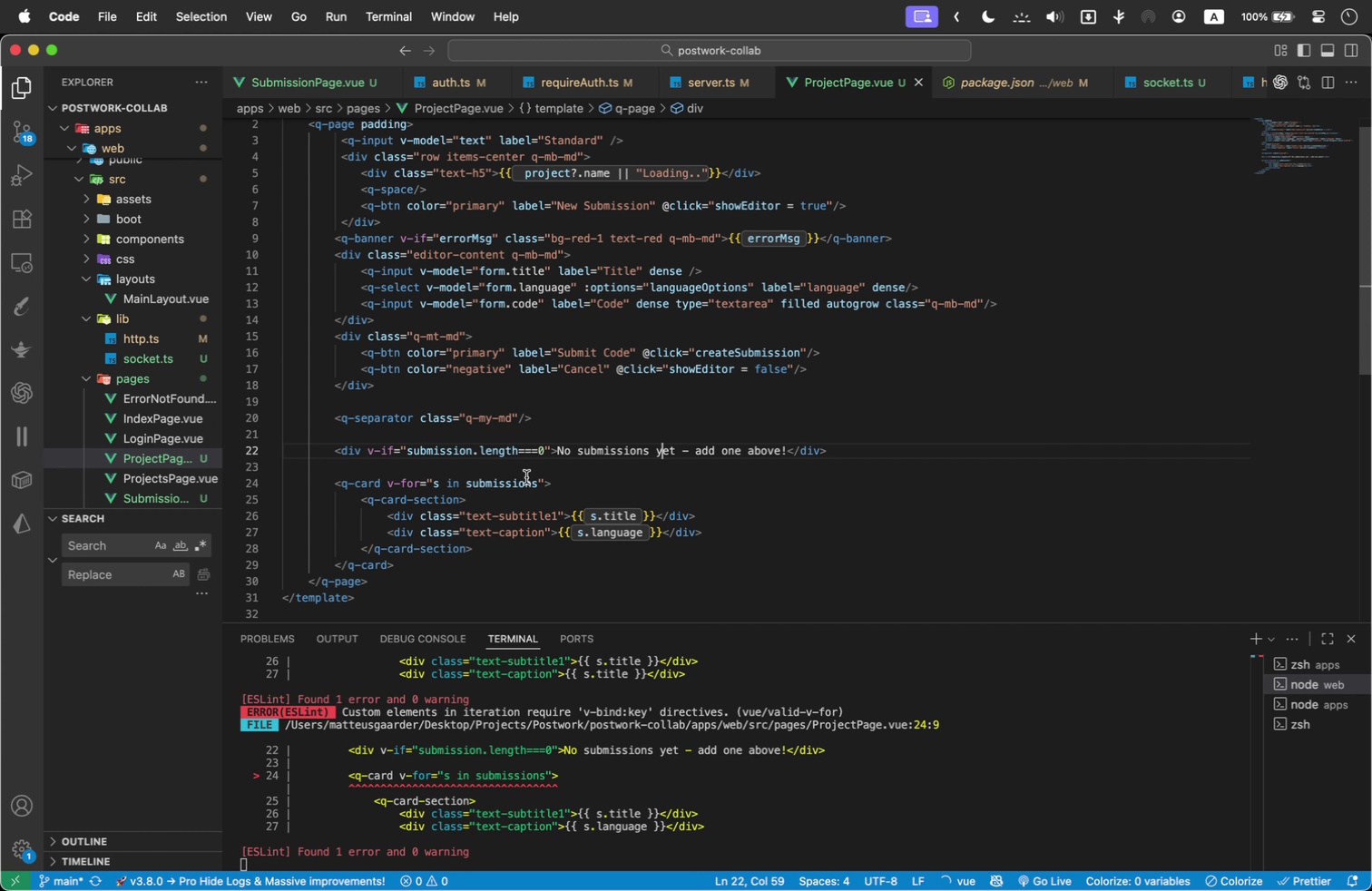 
wait(13.22)
 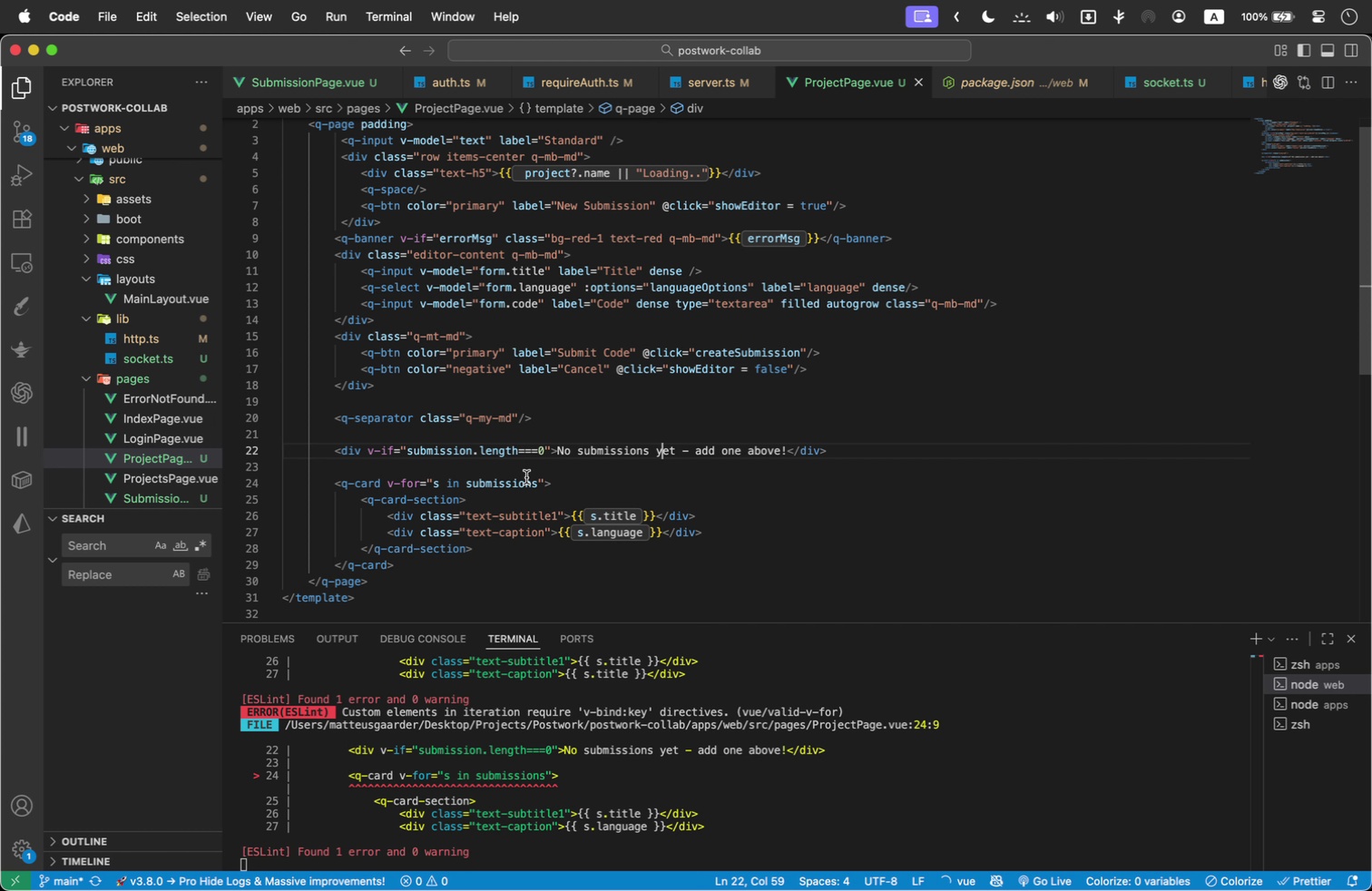 
left_click([542, 483])
 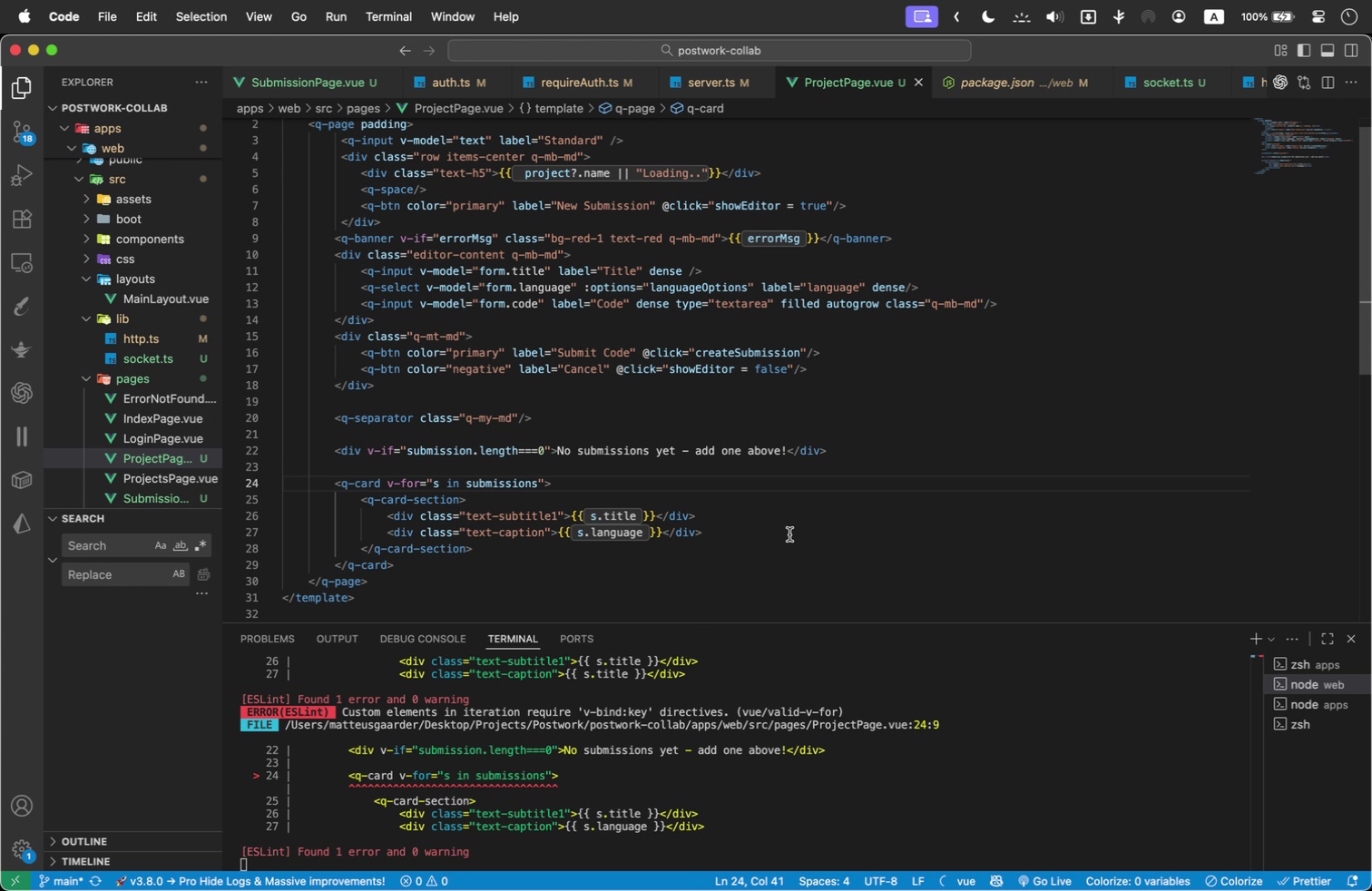 
type( :key="s.id)
key(Backspace)
key(Backspace)
key(Backspace)
key(Backspace)
key(Backspace)
type(s.id" )
 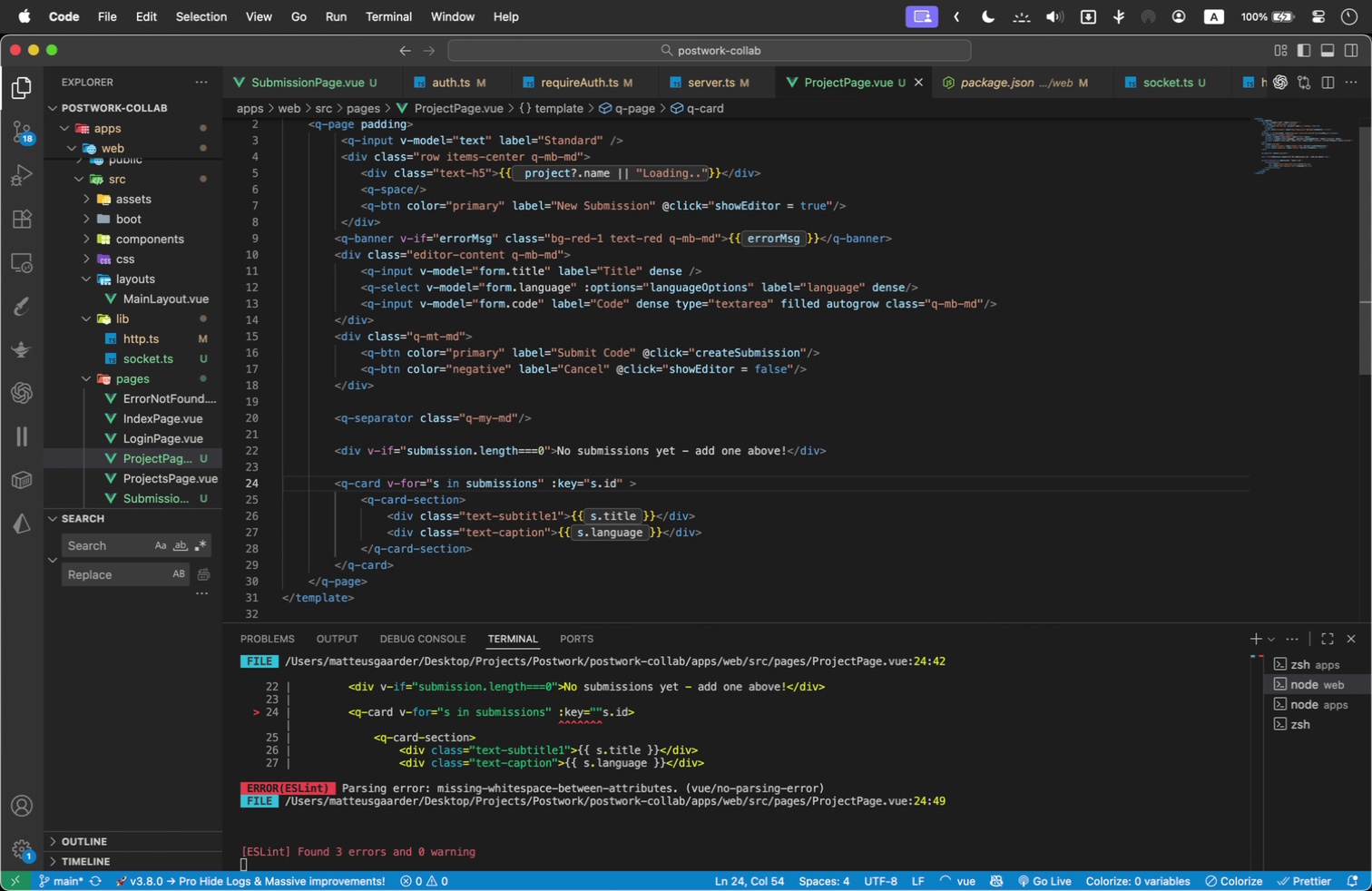 
type(cla)
 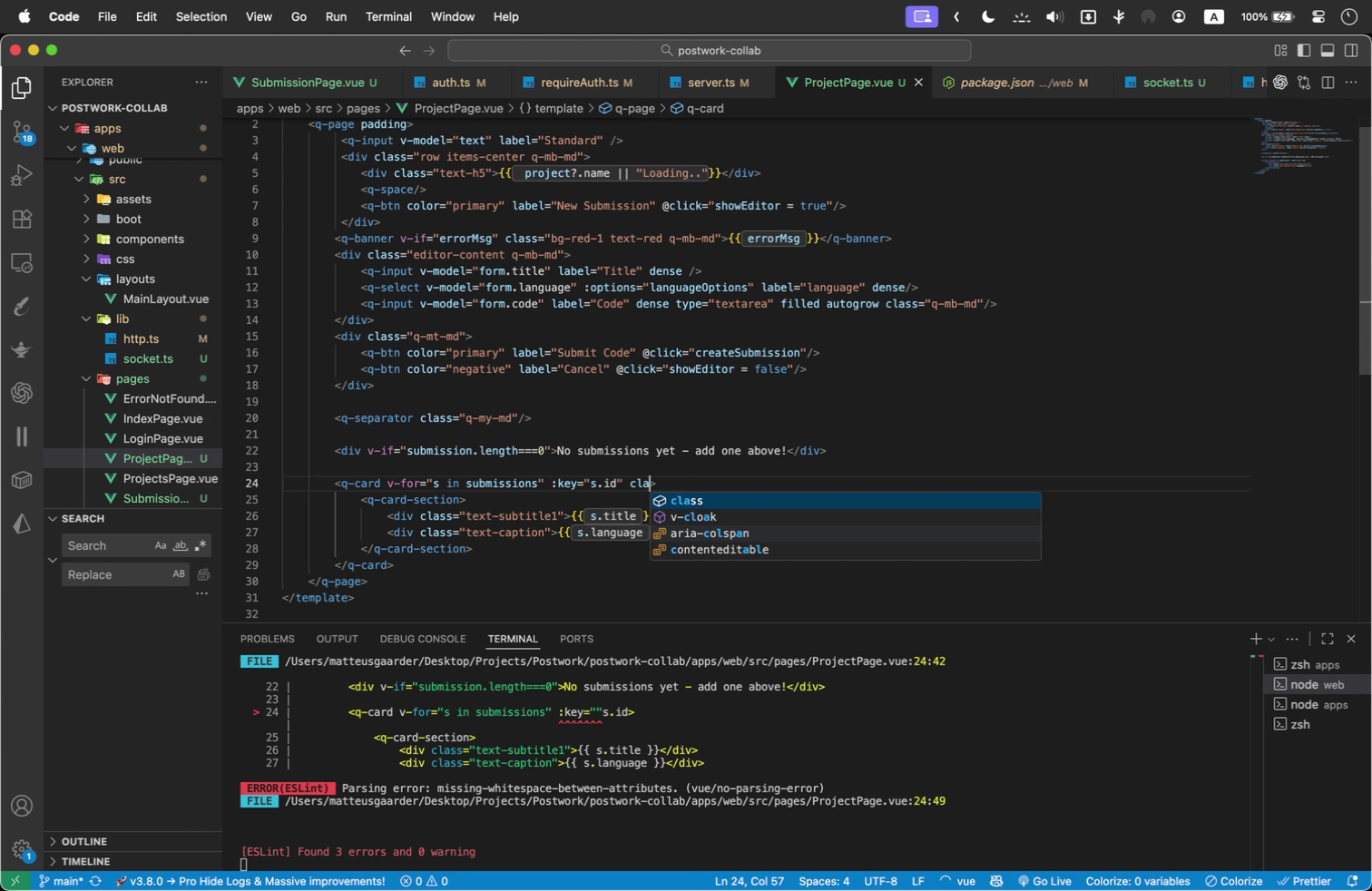 
key(Enter)
 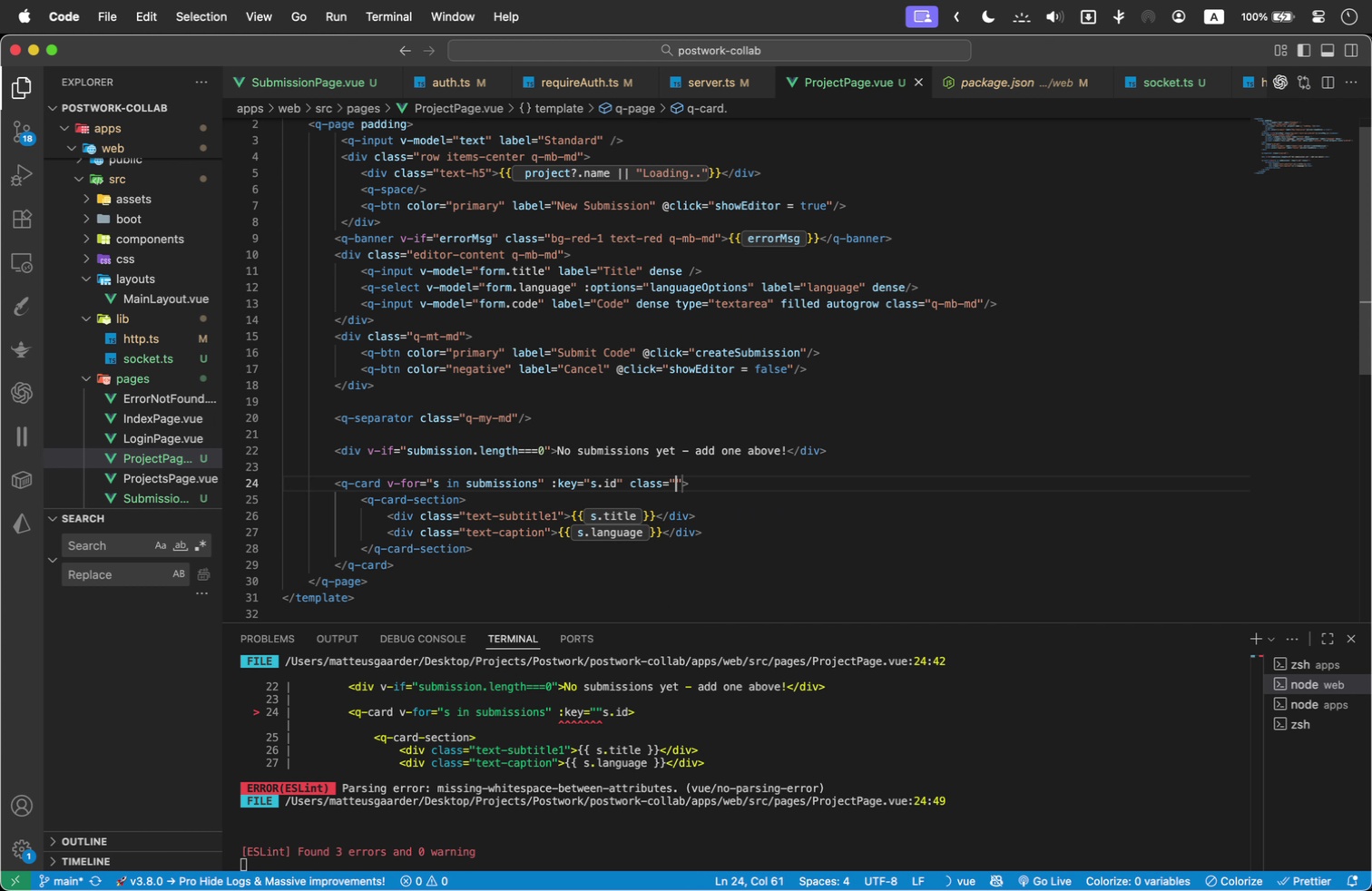 
type(cursoe)
key(Backspace)
type(r-point q-md-md)
 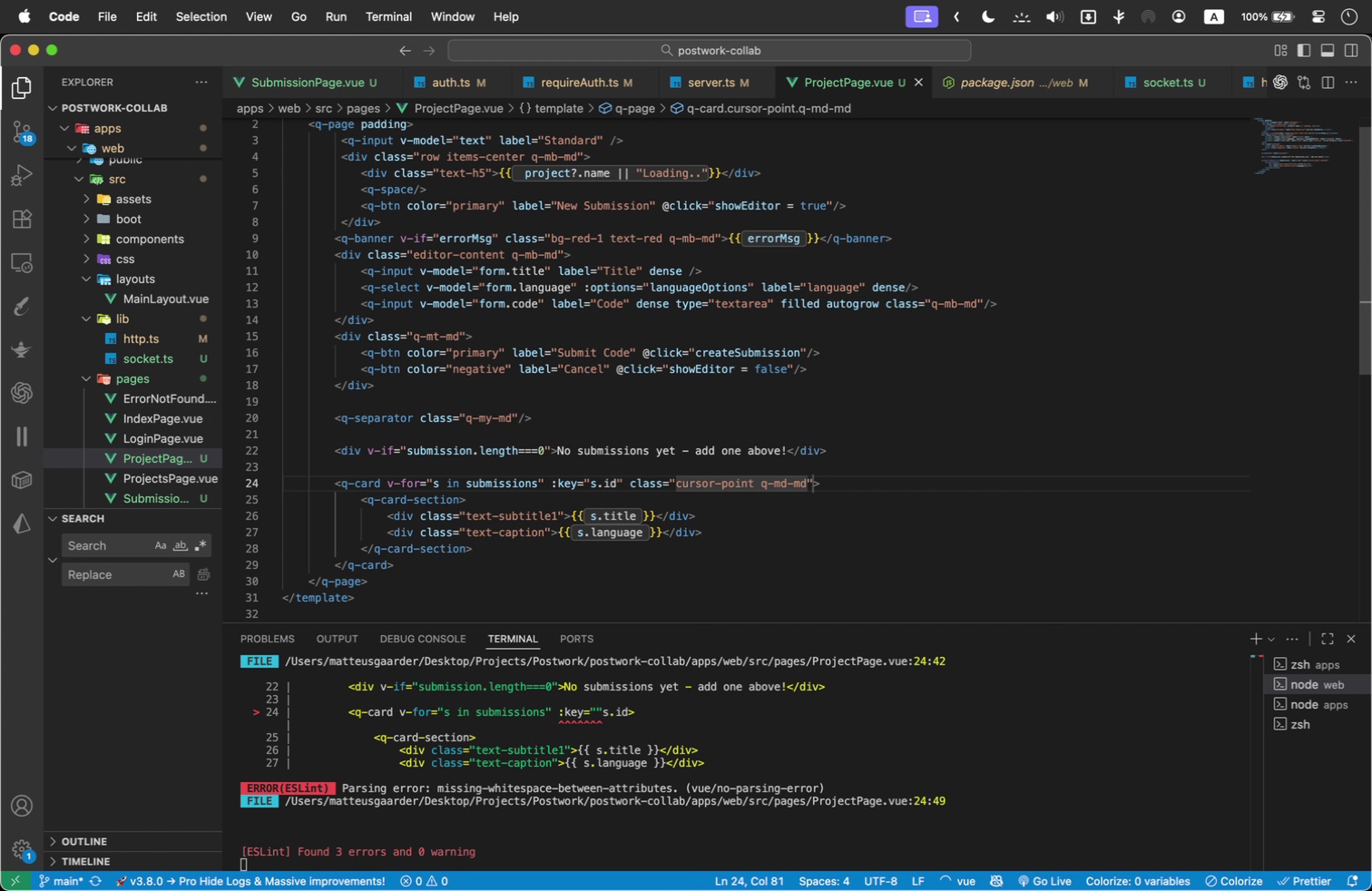 
key(ArrowRight)
 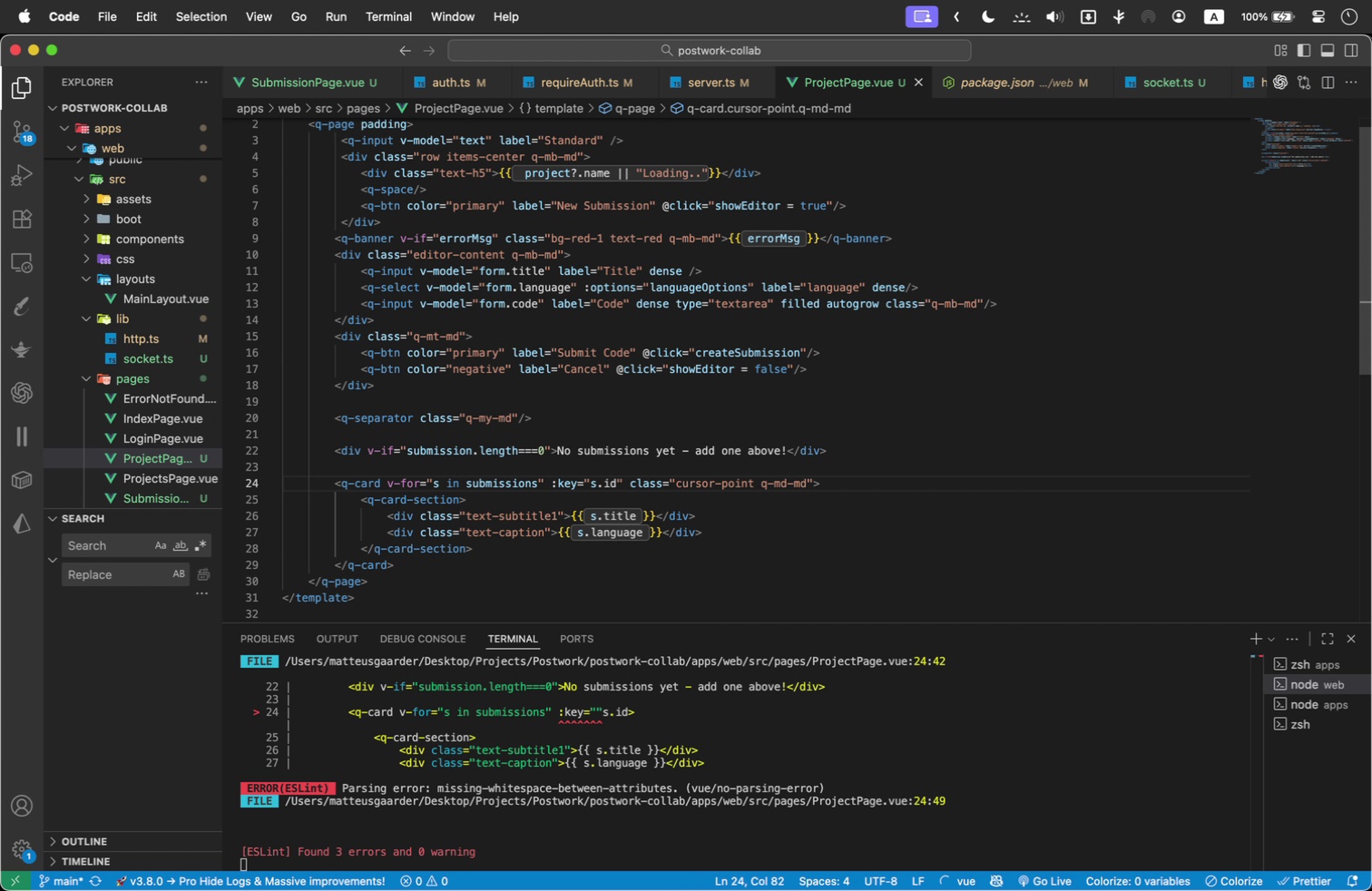 
type( @click=openSubmission)
 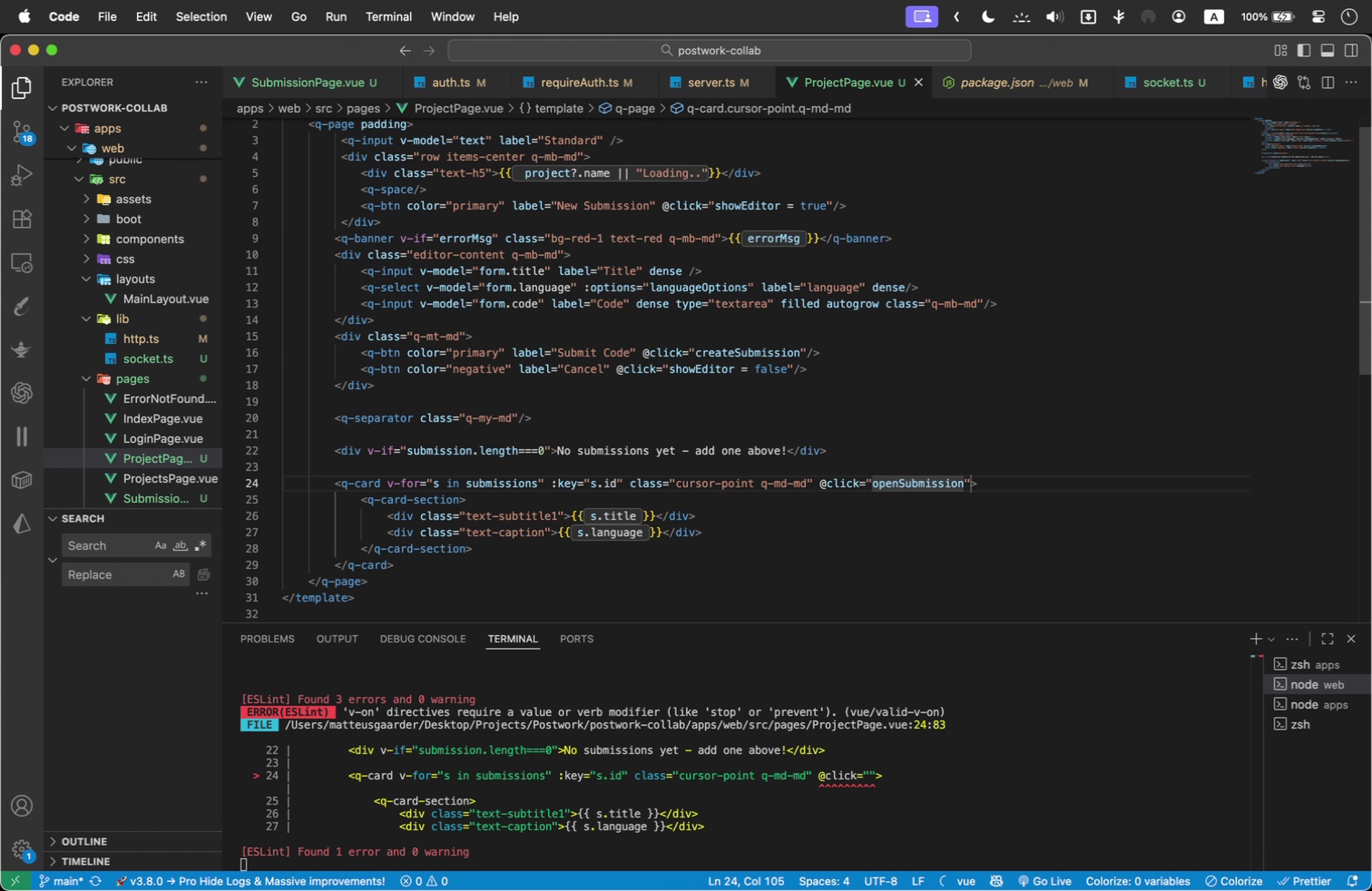 
type((s.id)
 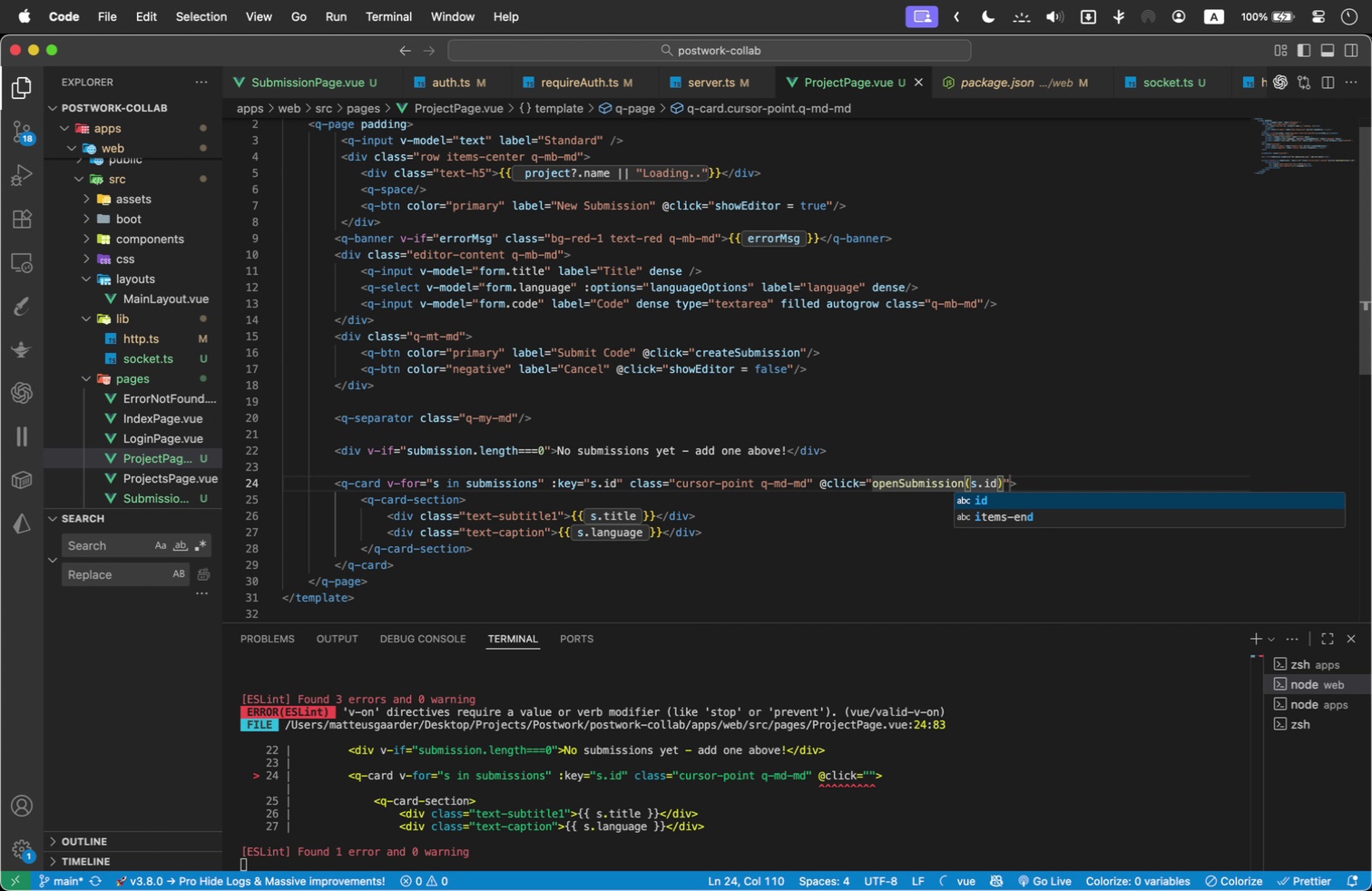 
key(ArrowRight)
 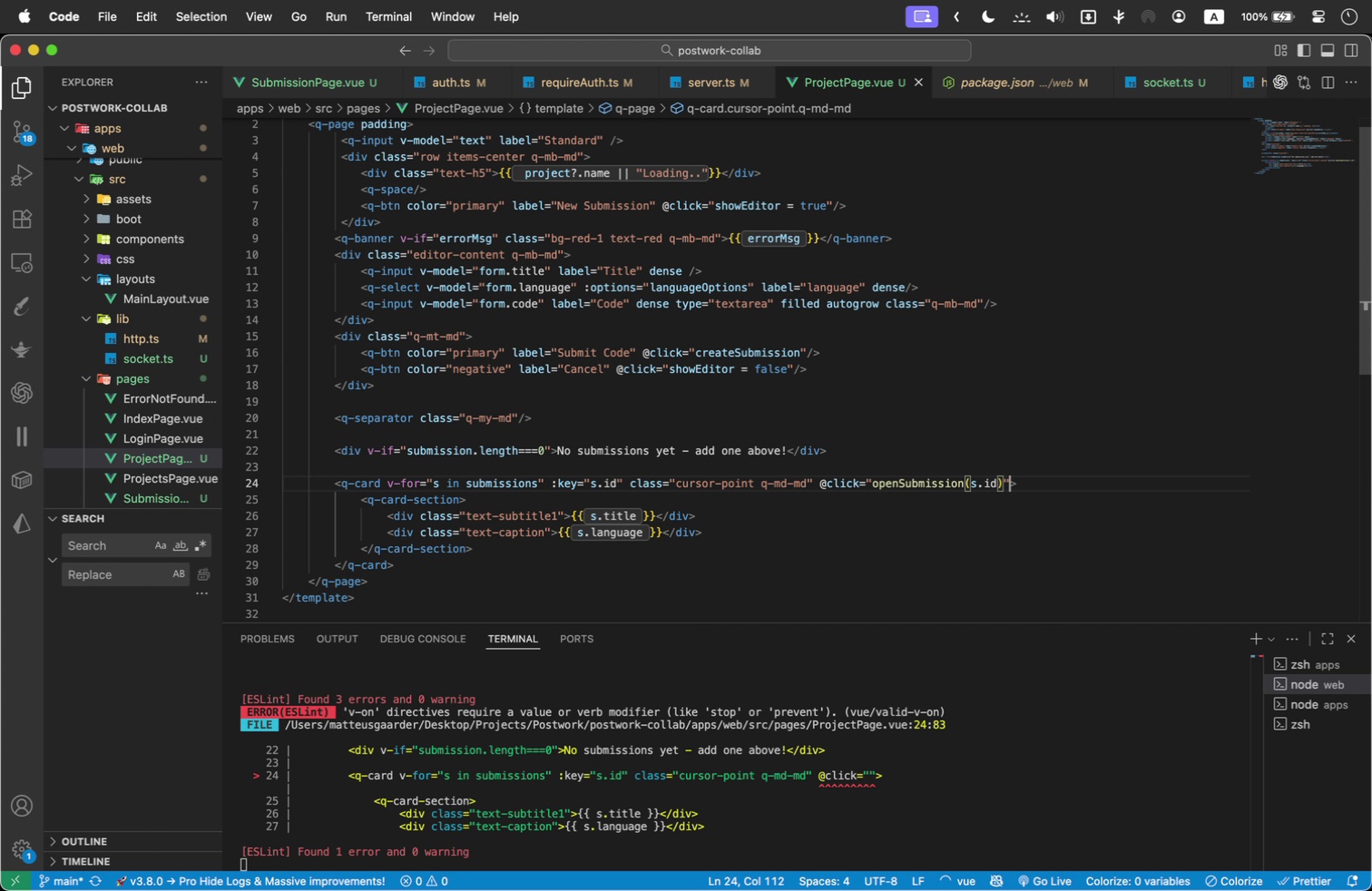 
key(ArrowRight)
 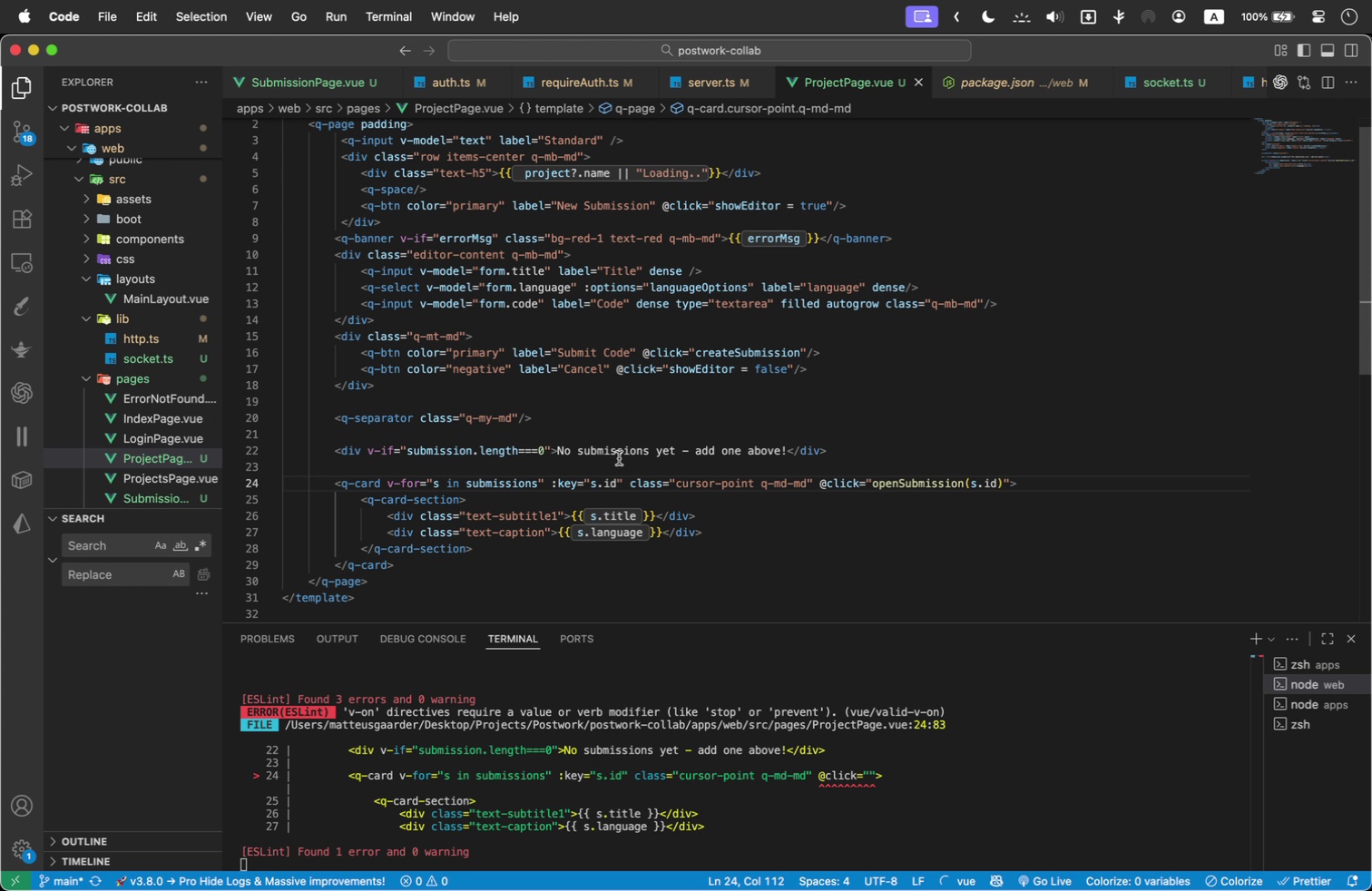 
scroll: coordinate [485, 475], scroll_direction: down, amount: 1.0
 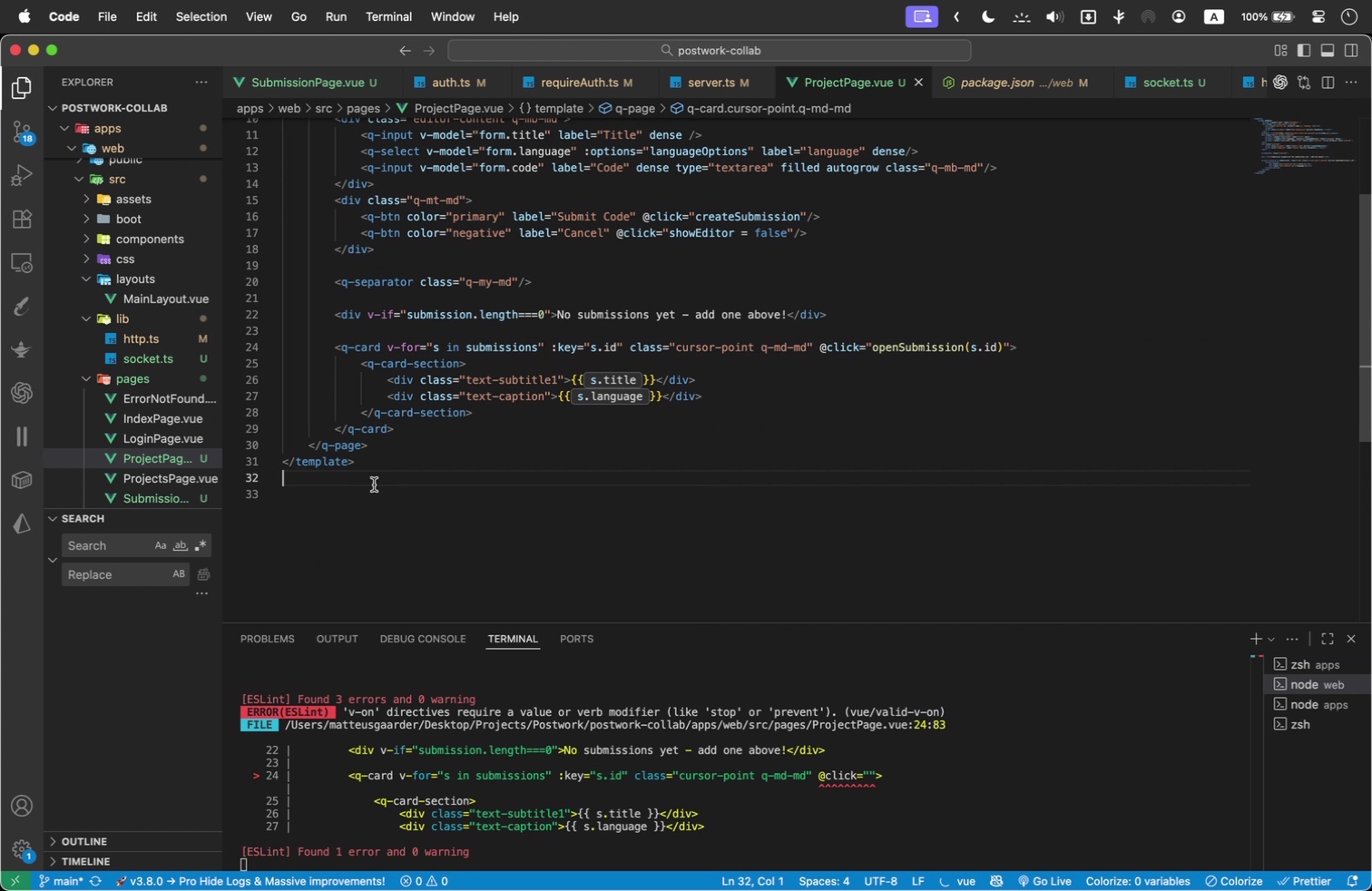 
left_click([374, 485])
 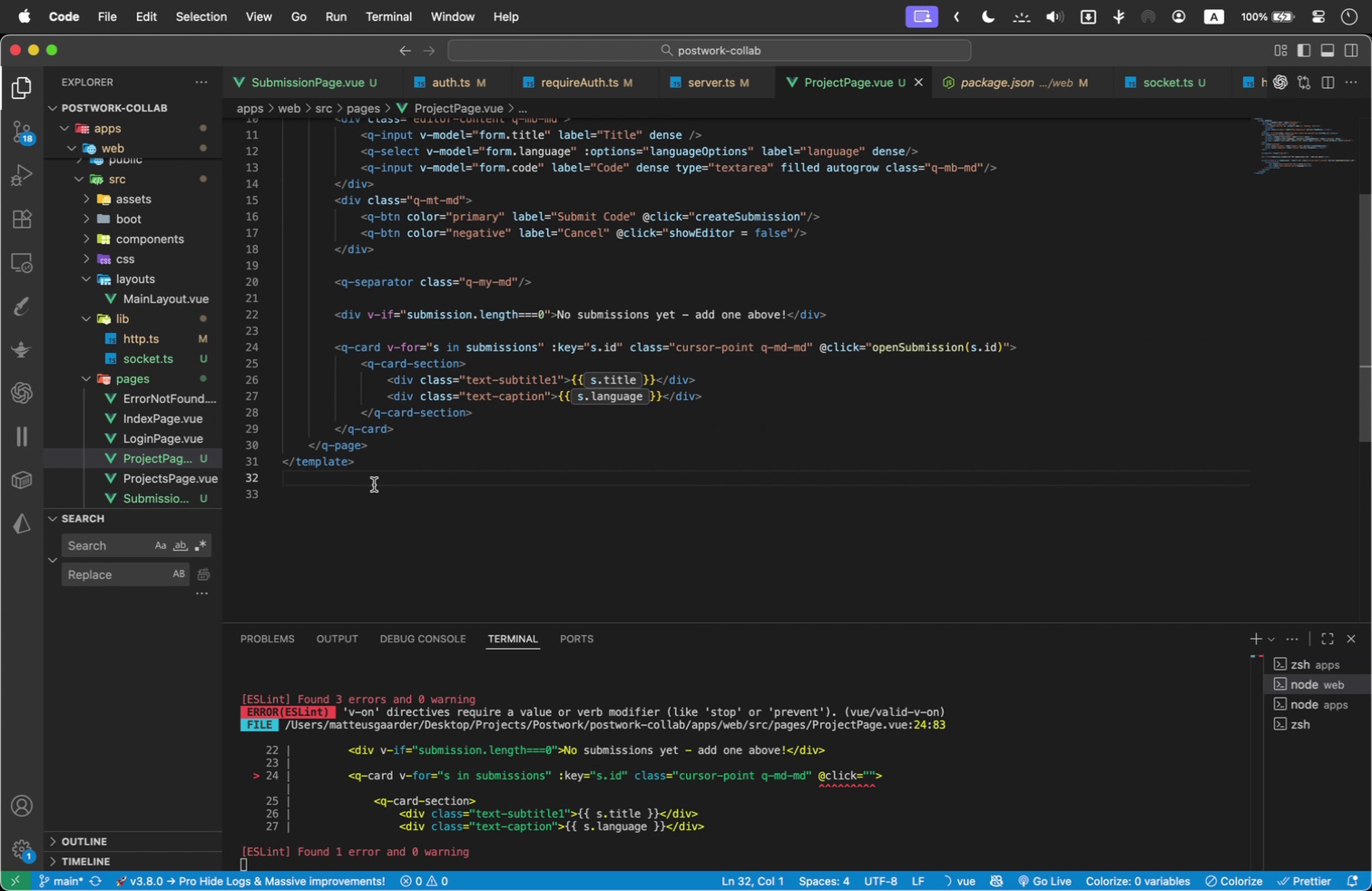 
key(Enter)
 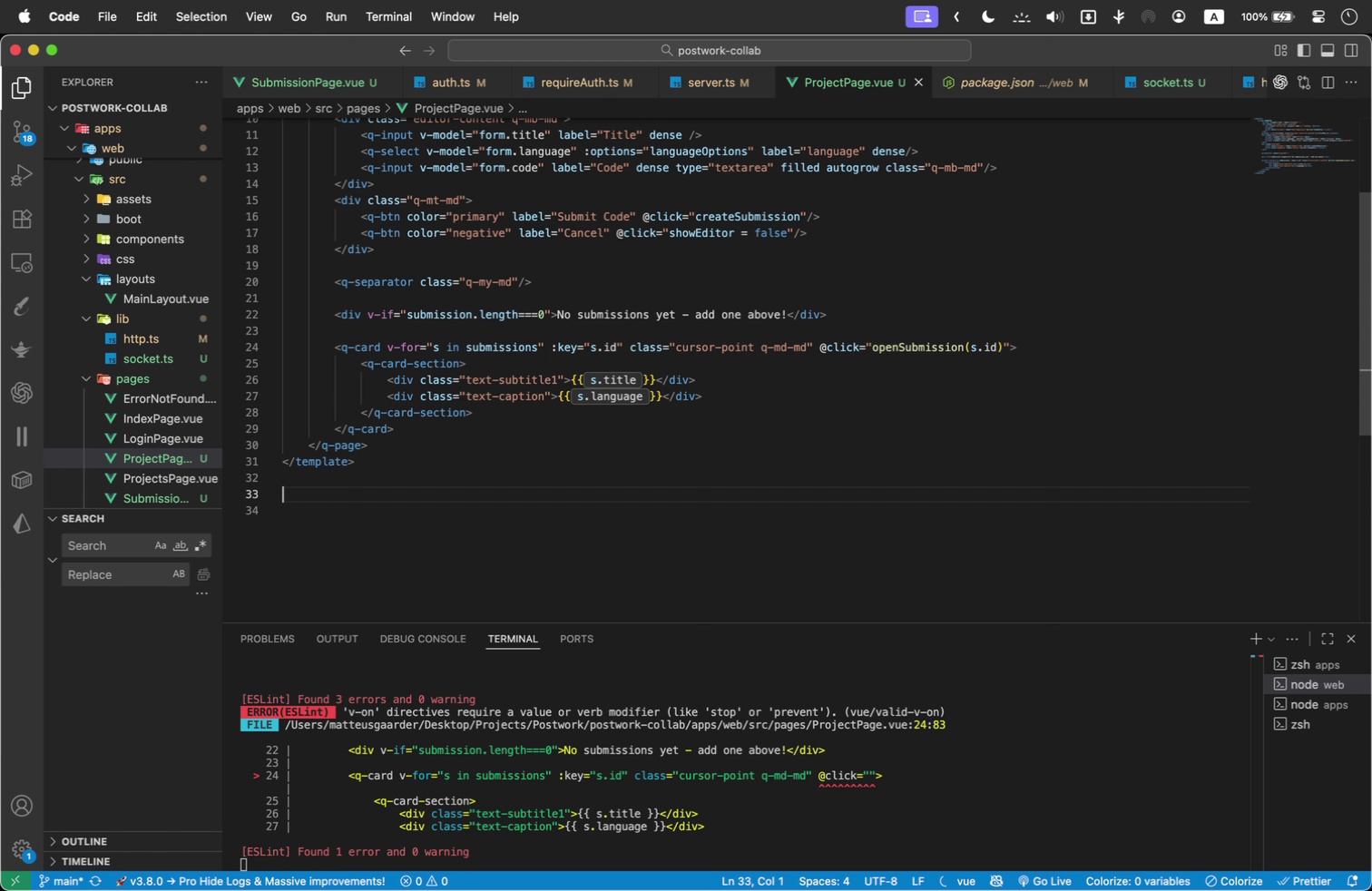 
type(<script)
 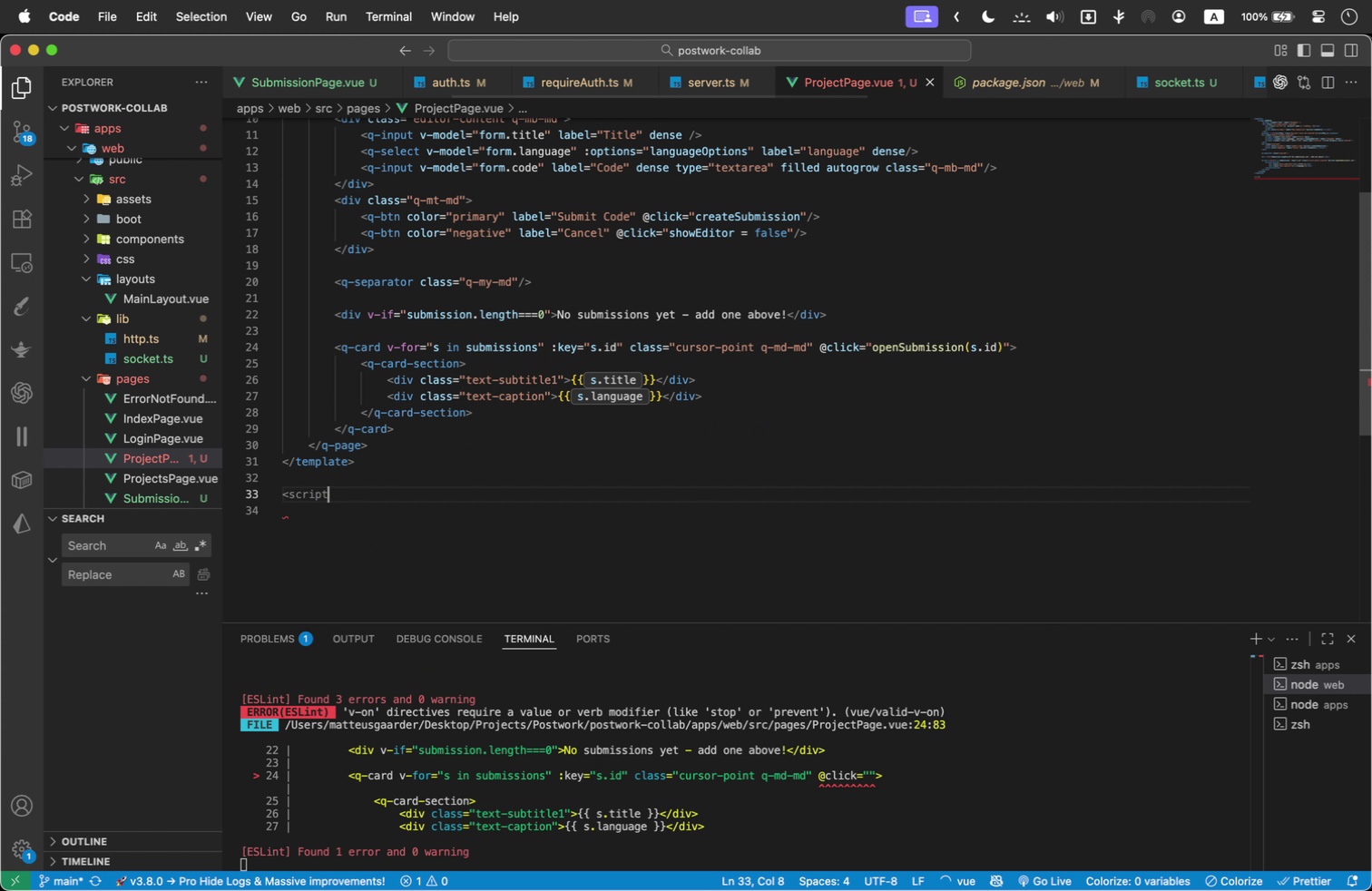 
key(Enter)
 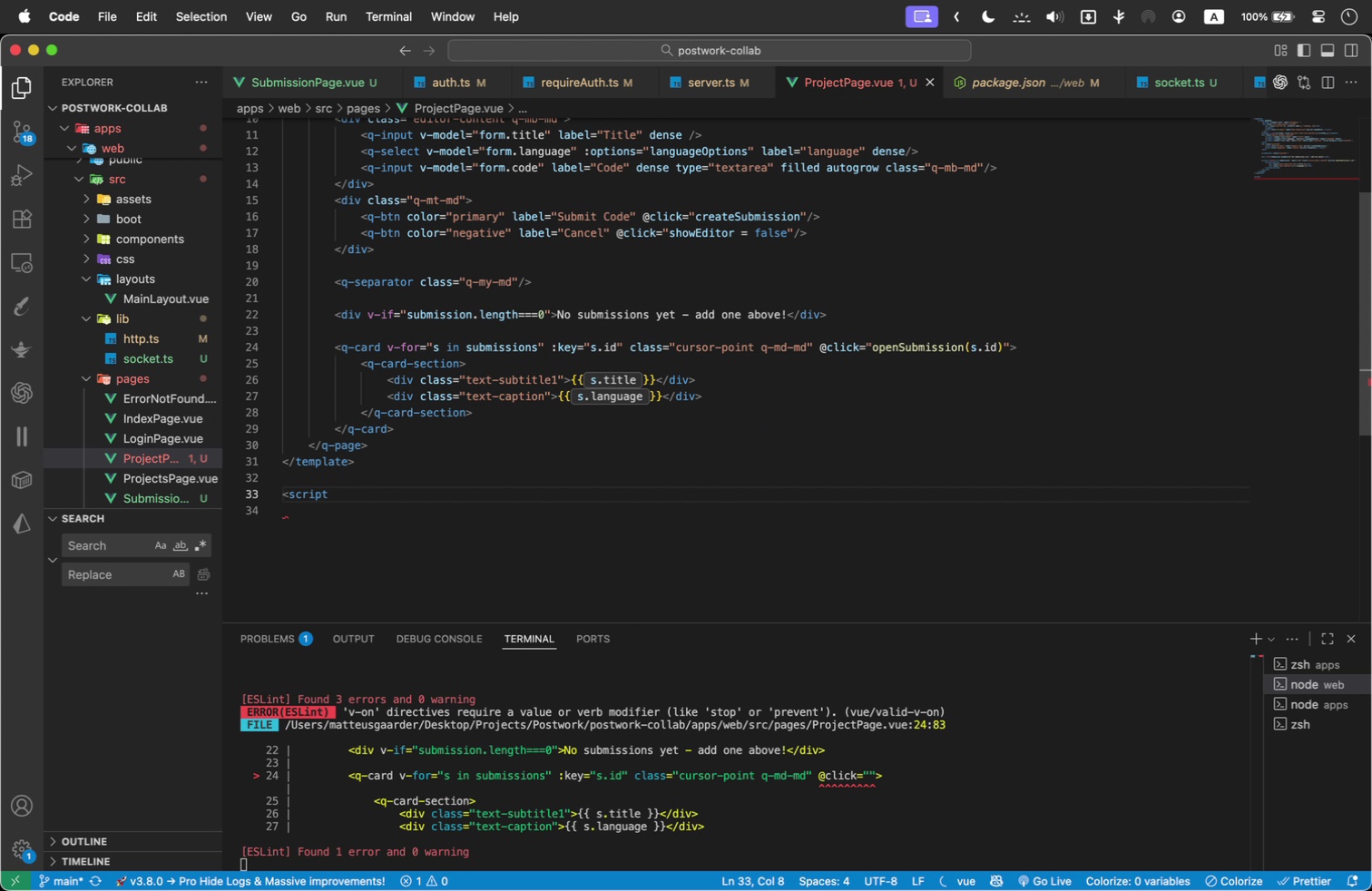 
key(Shift+Period)
 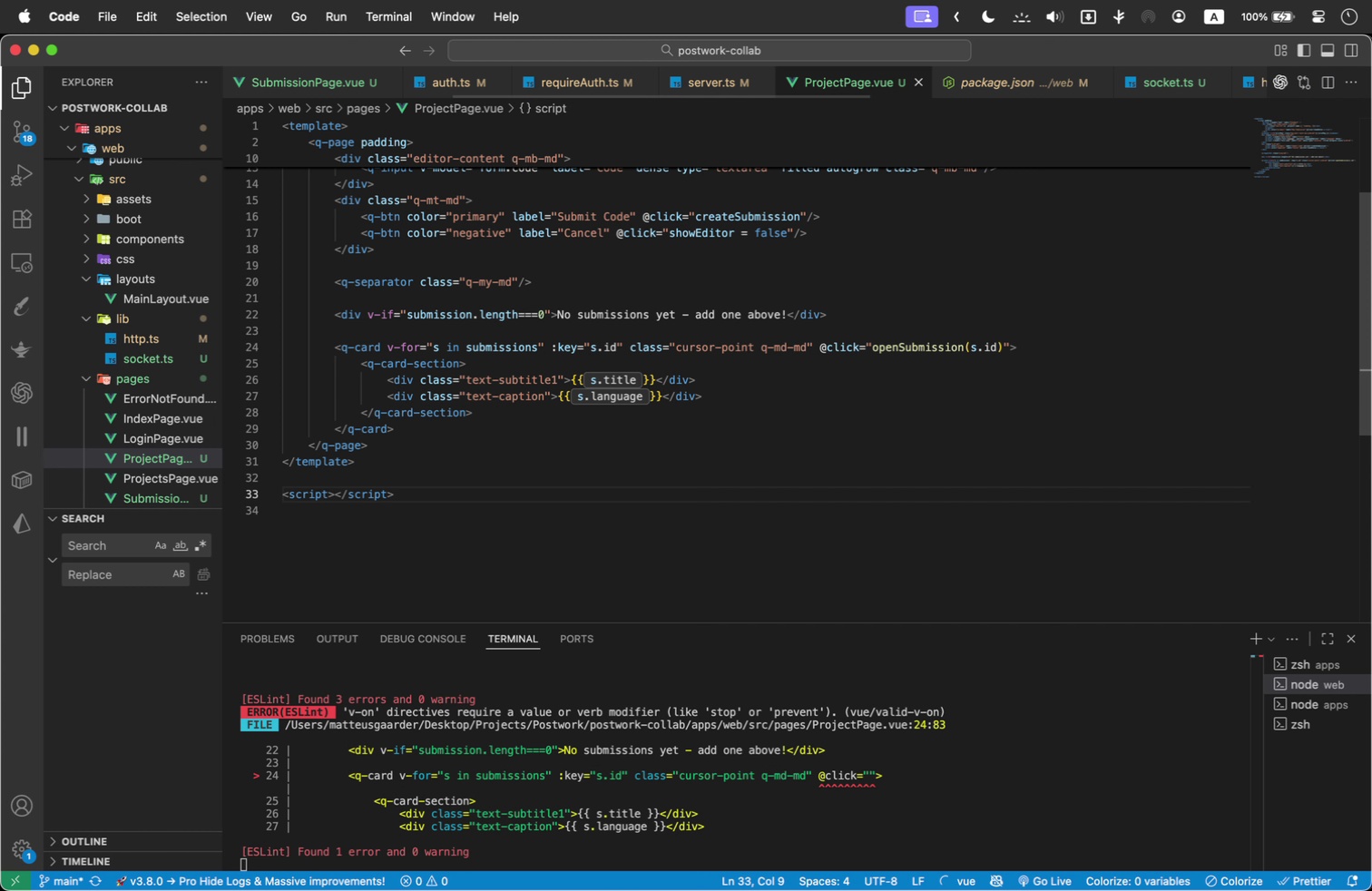 
key(ArrowLeft)
 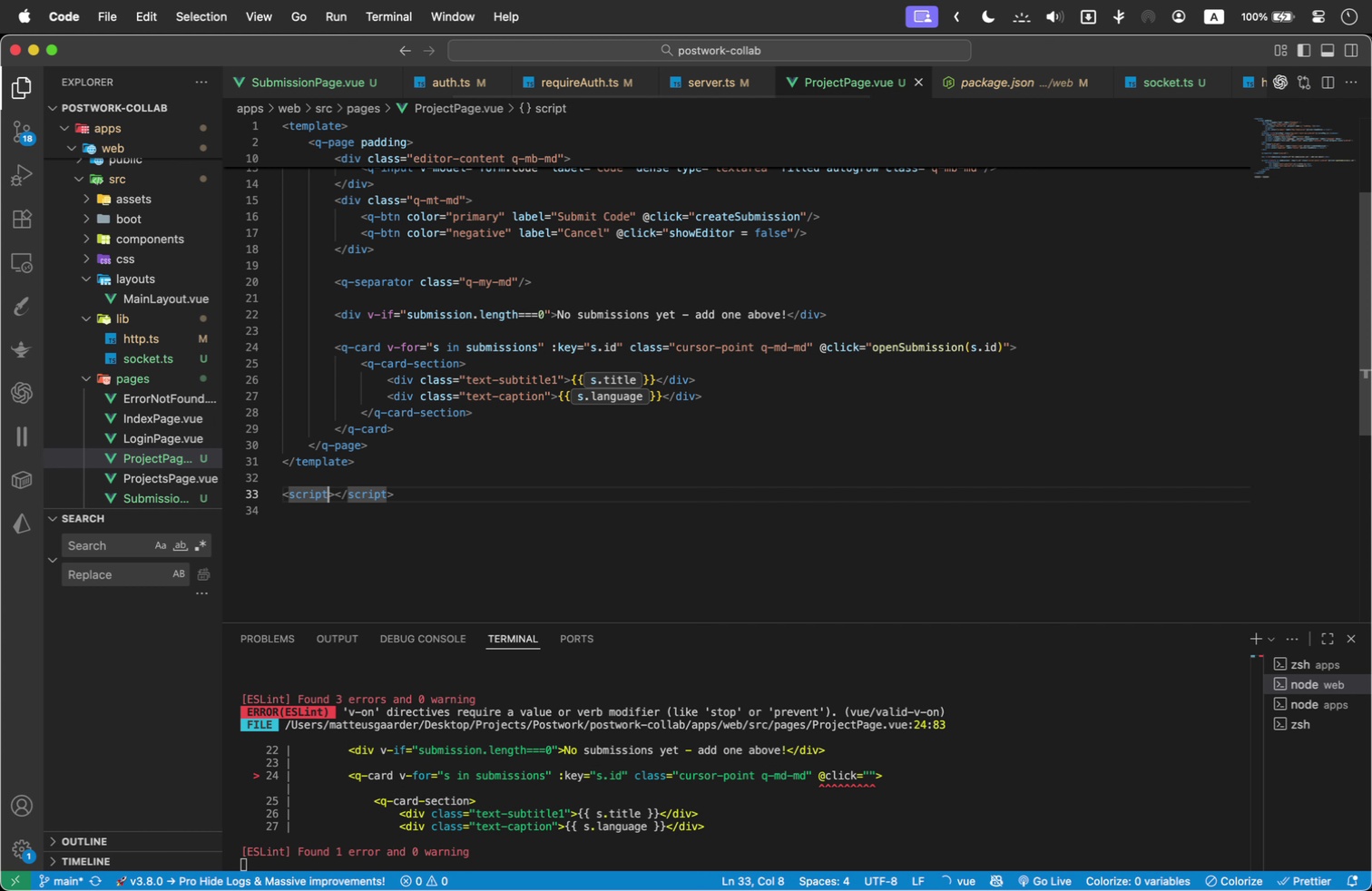 
type( setup)
 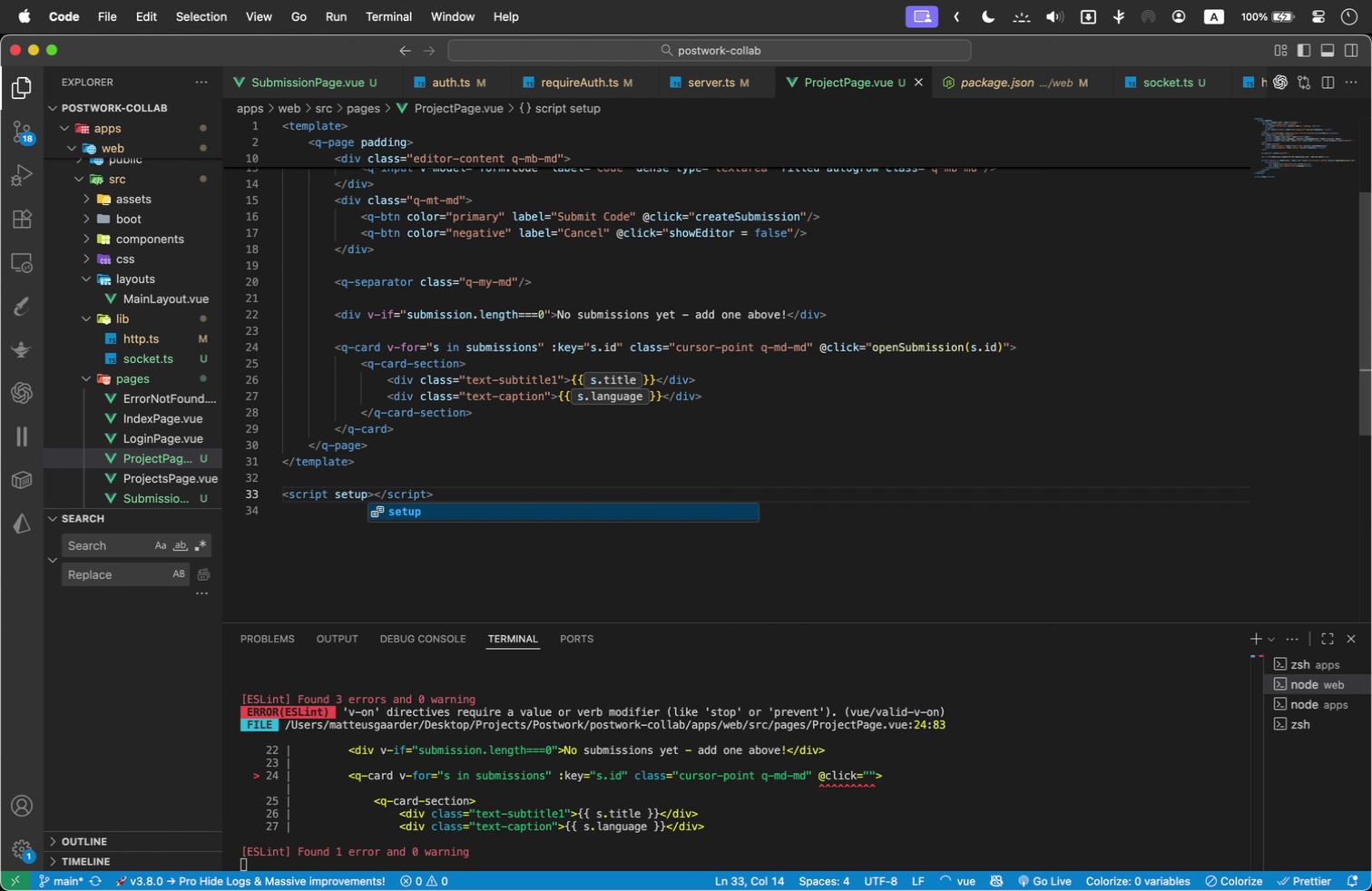 
key(Enter)
 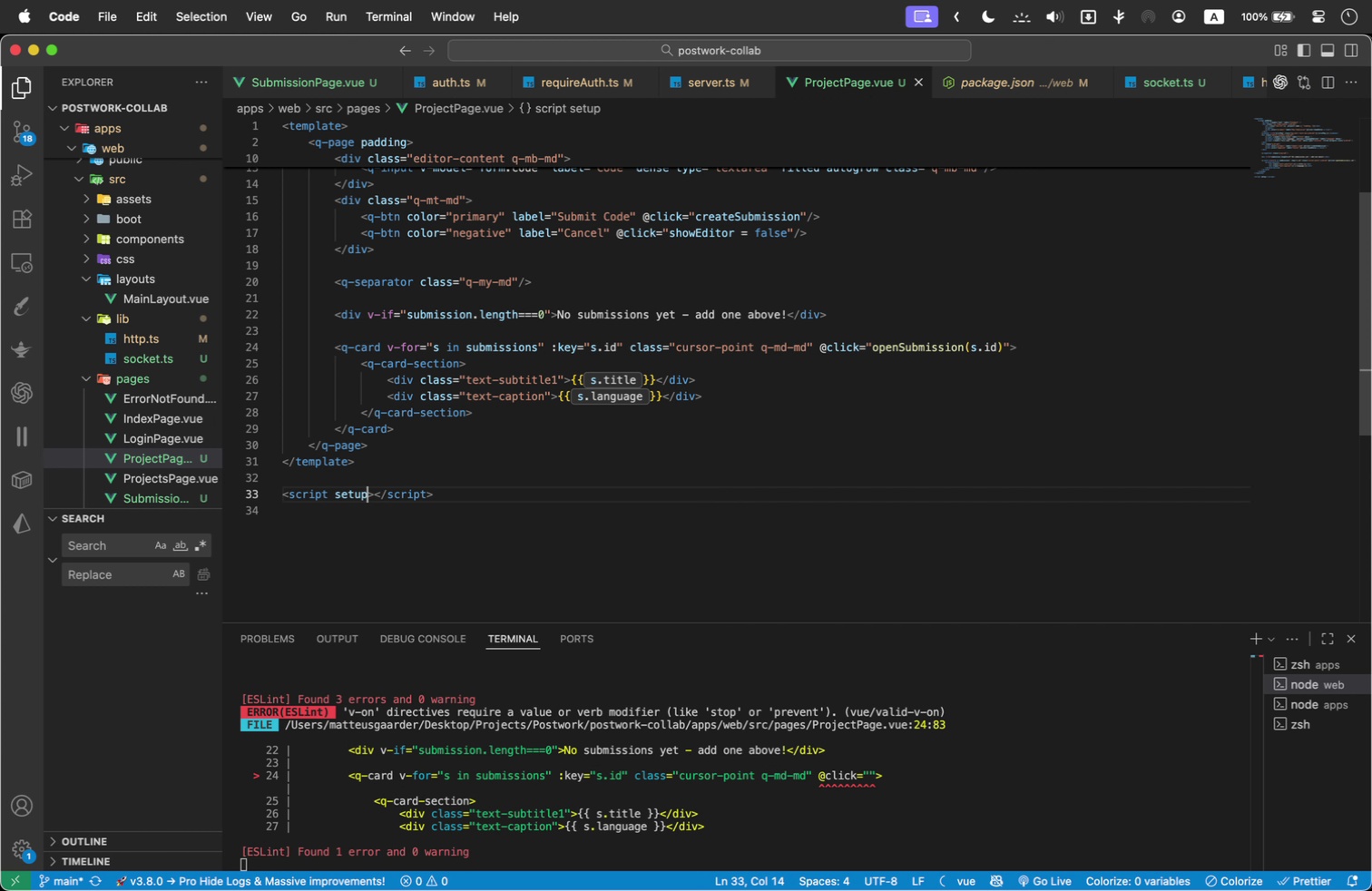 
key(ArrowRight)
 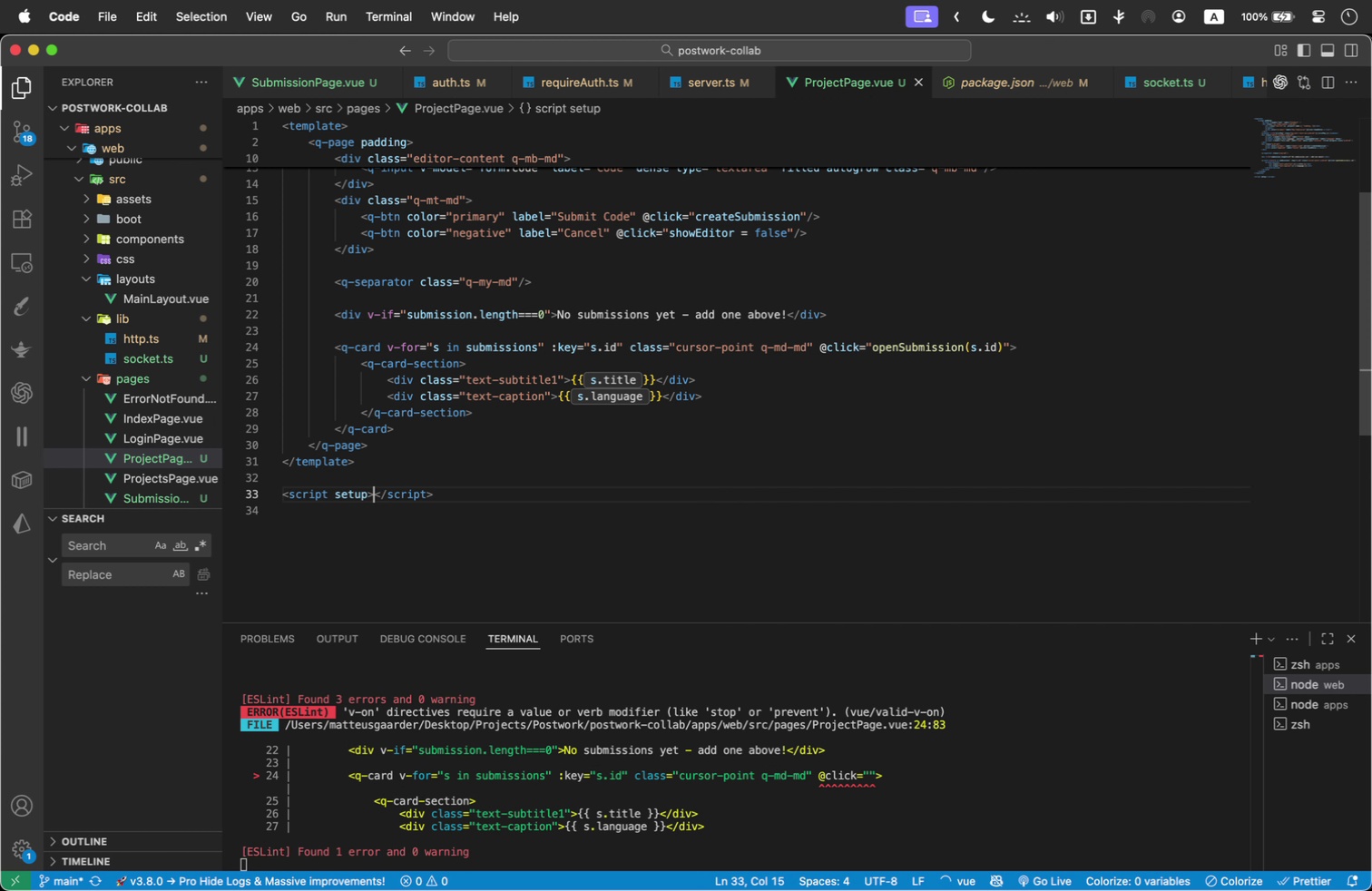 
key(Enter)
 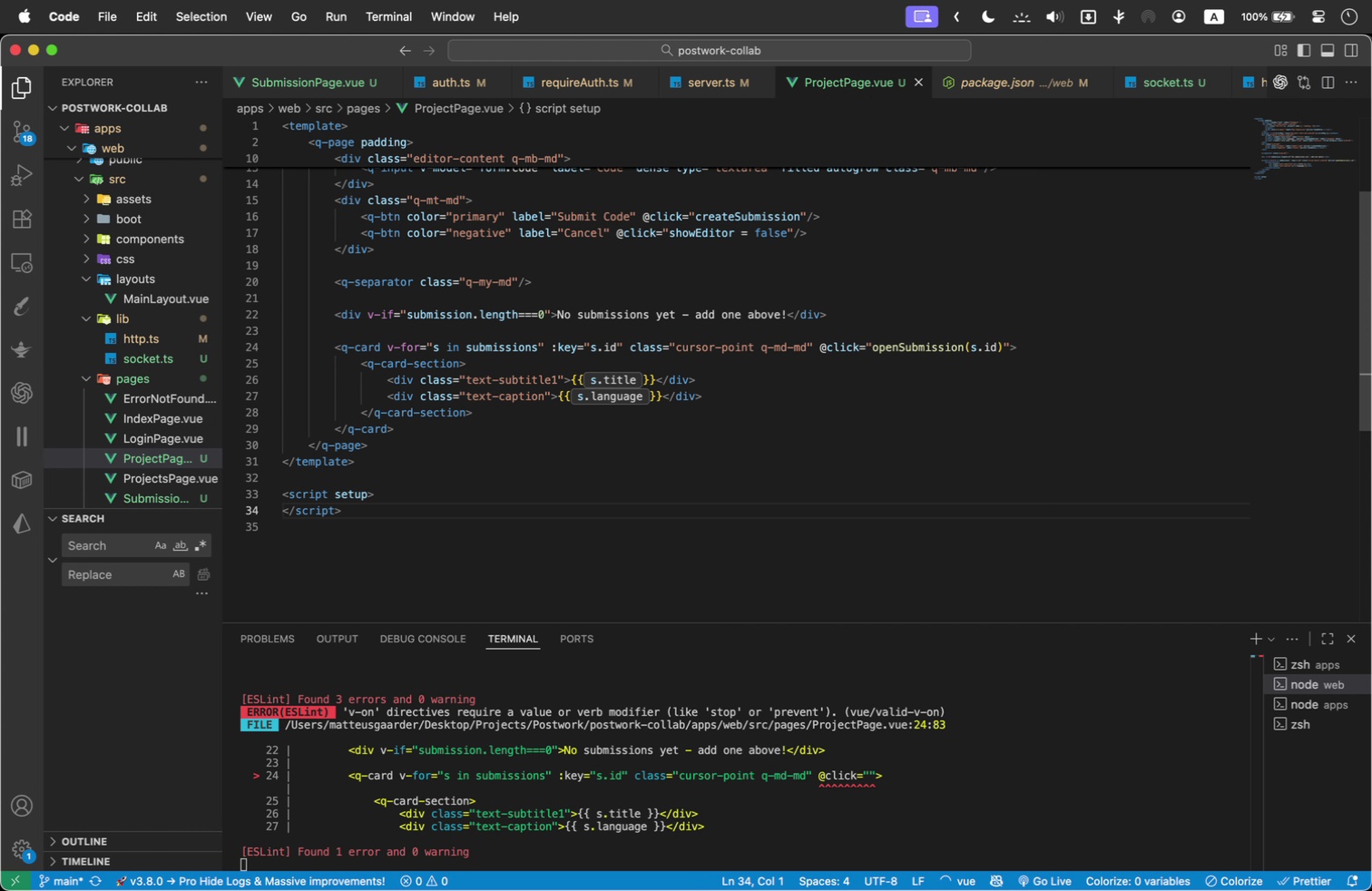 
key(Enter)
 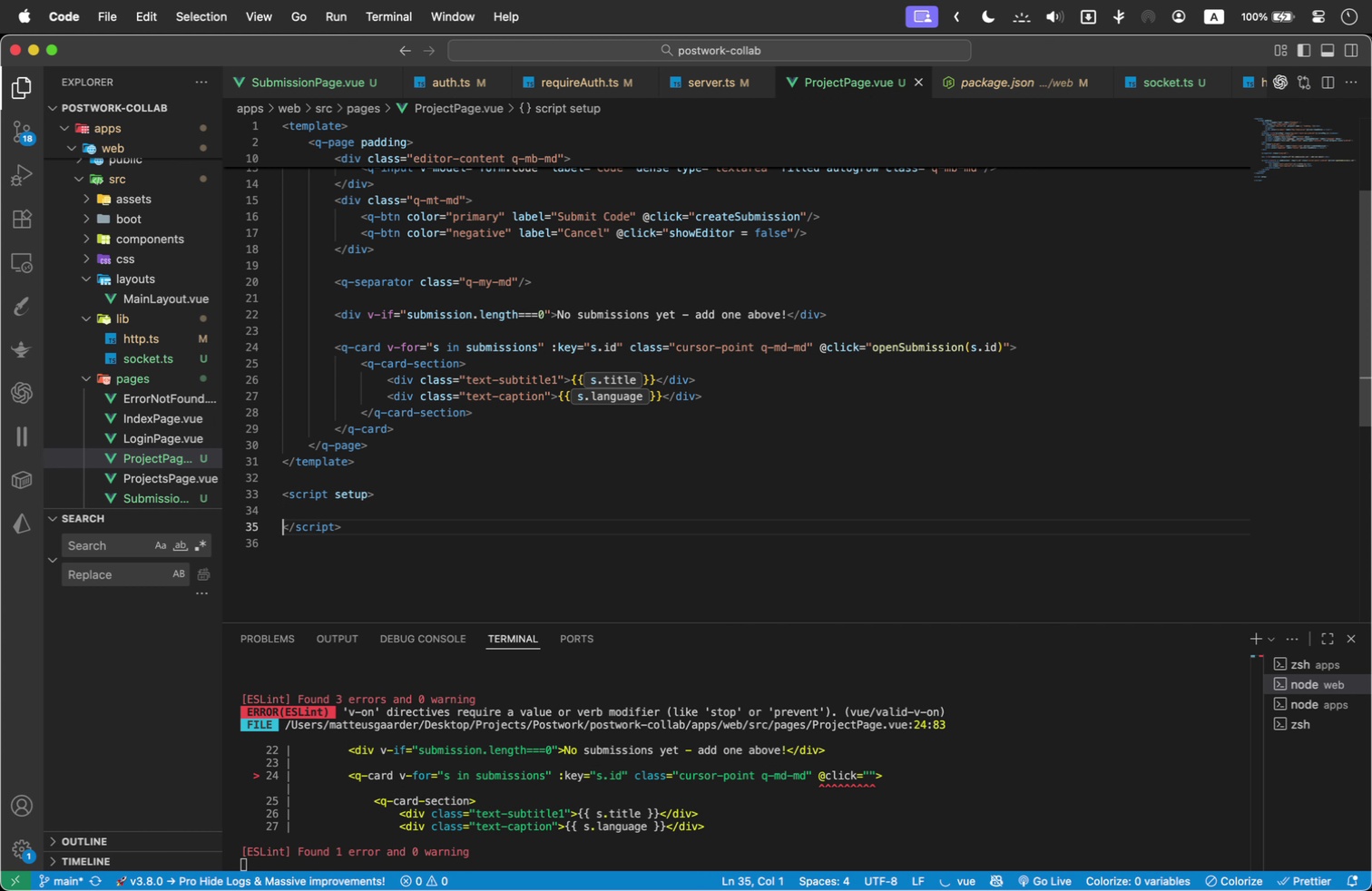 
key(Enter)
 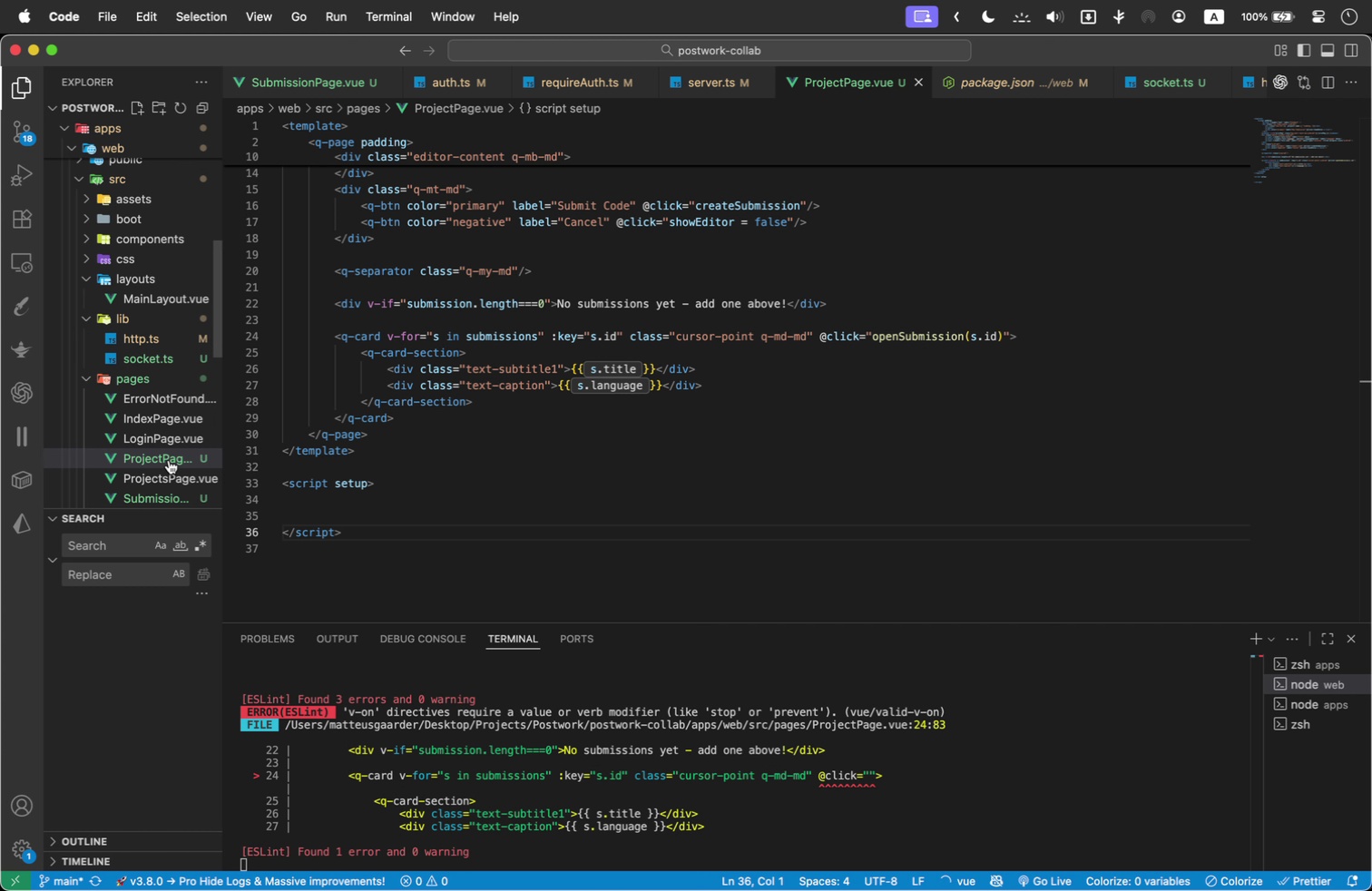 
left_click([175, 474])
 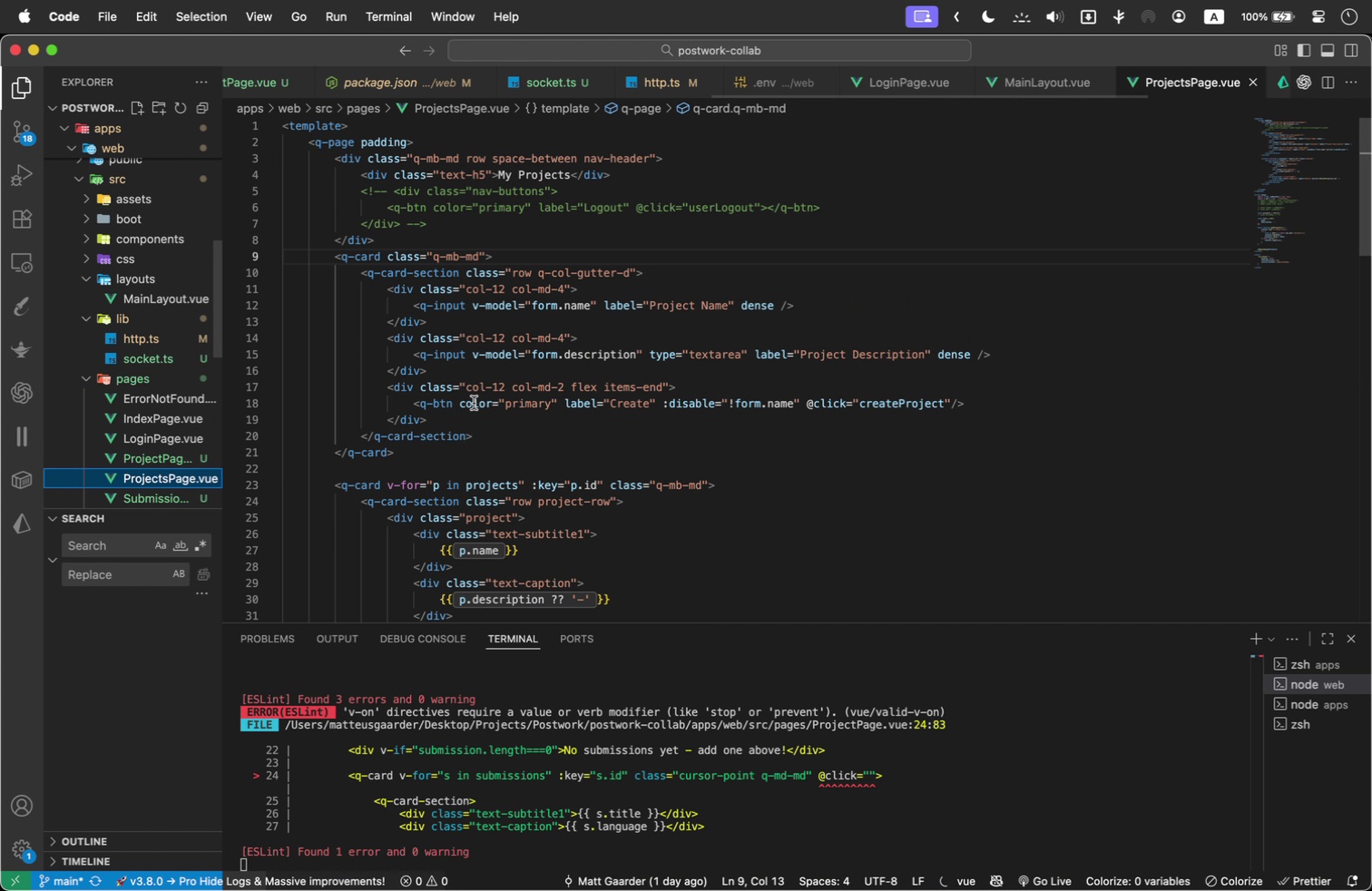 
scroll: coordinate [474, 403], scroll_direction: down, amount: 3.0
 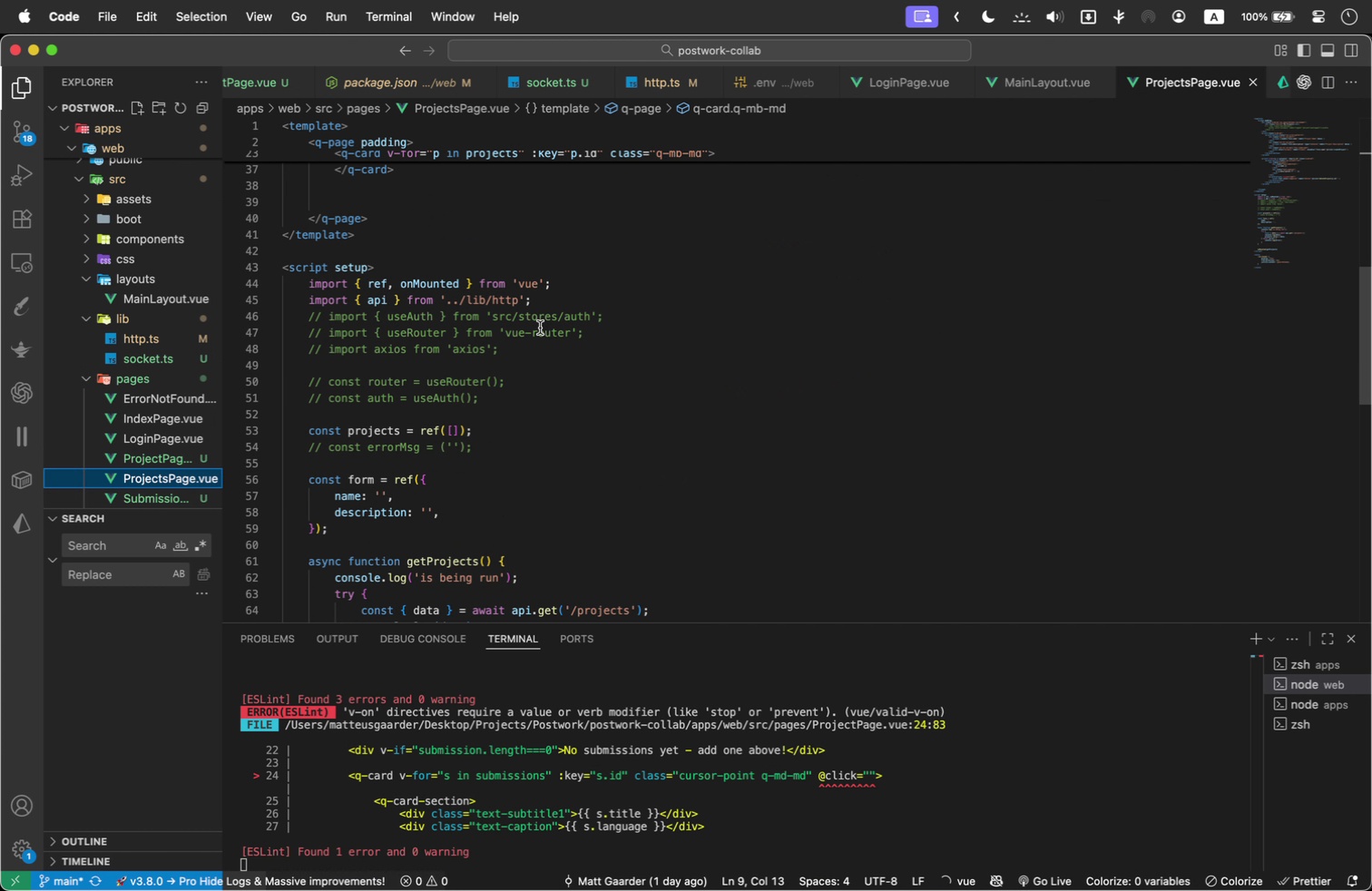 
left_click_drag(start_coordinate=[544, 294], to_coordinate=[377, 276])
 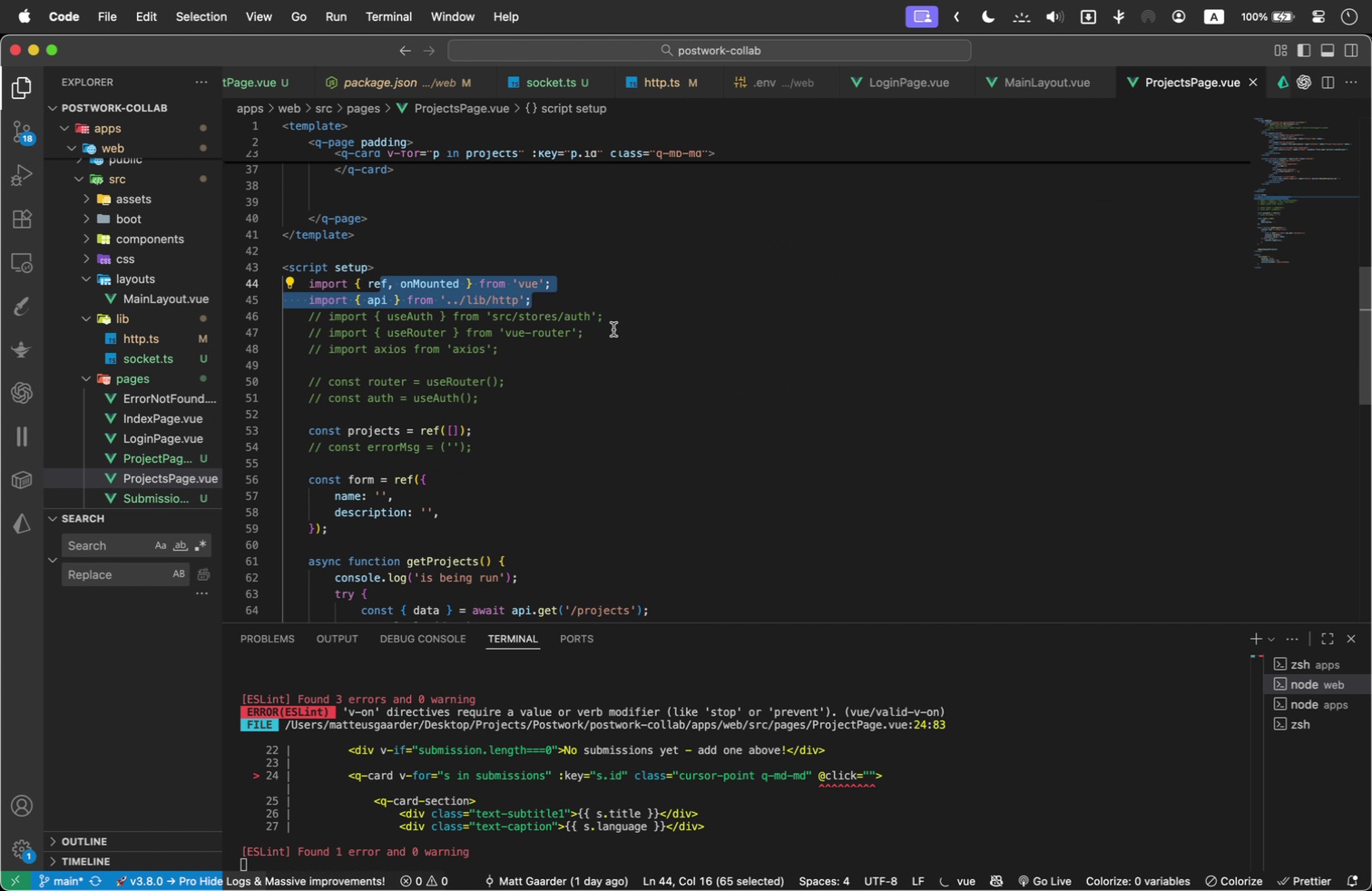 
left_click_drag(start_coordinate=[613, 329], to_coordinate=[537, 325])
 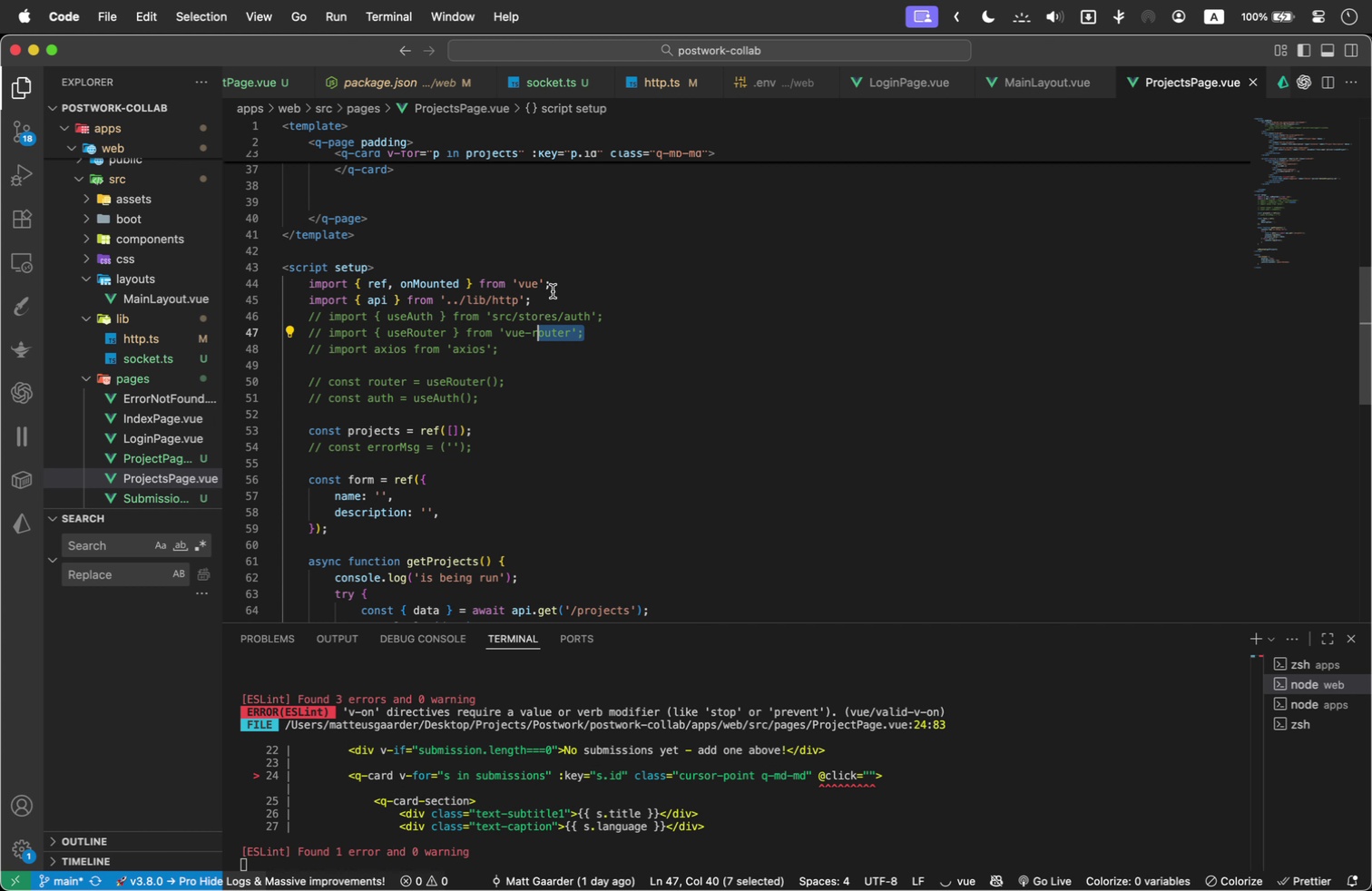 
left_click_drag(start_coordinate=[553, 299], to_coordinate=[262, 278])
 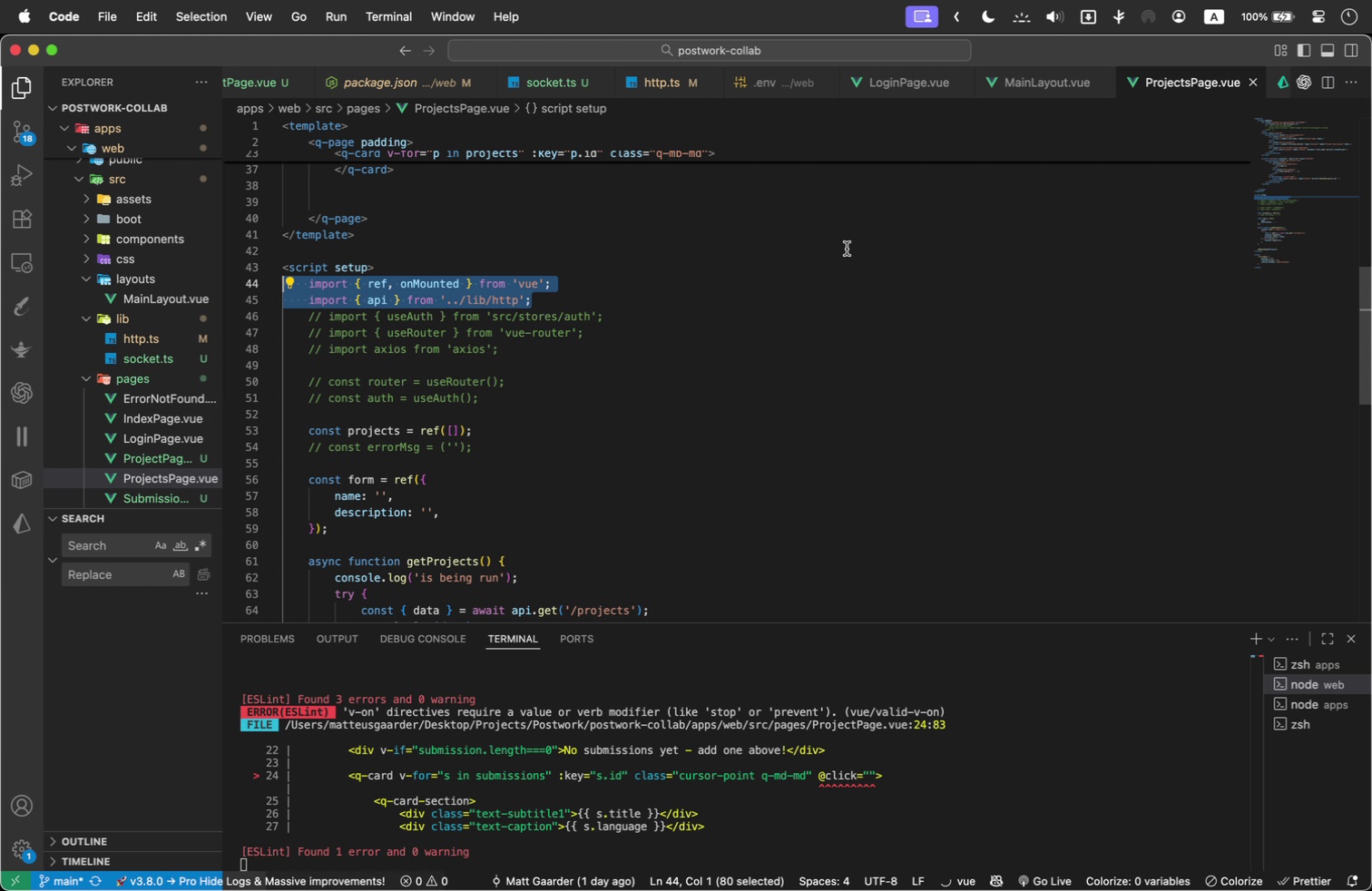 
key(Meta+C)
 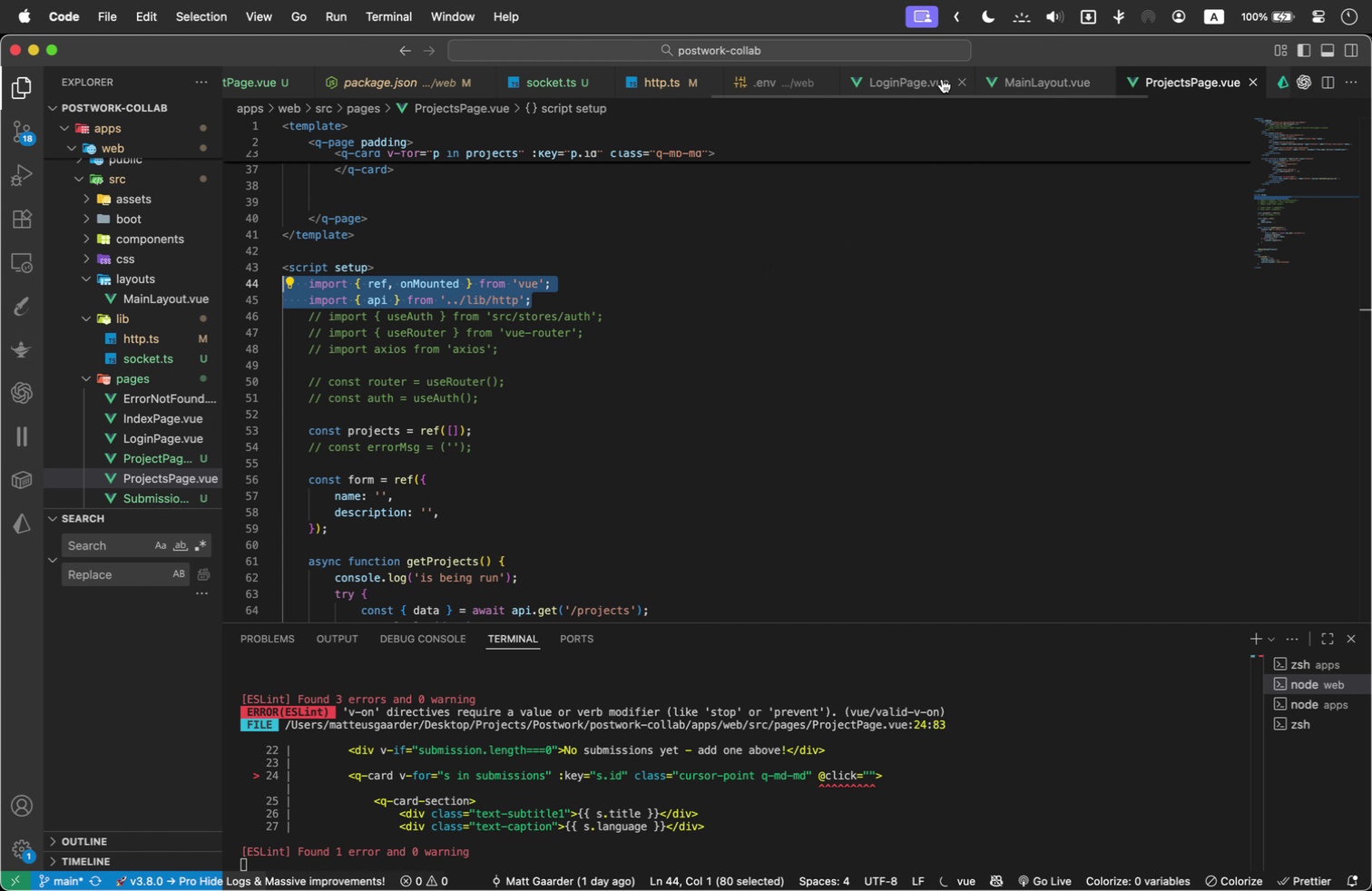 
left_click([830, 76])
 